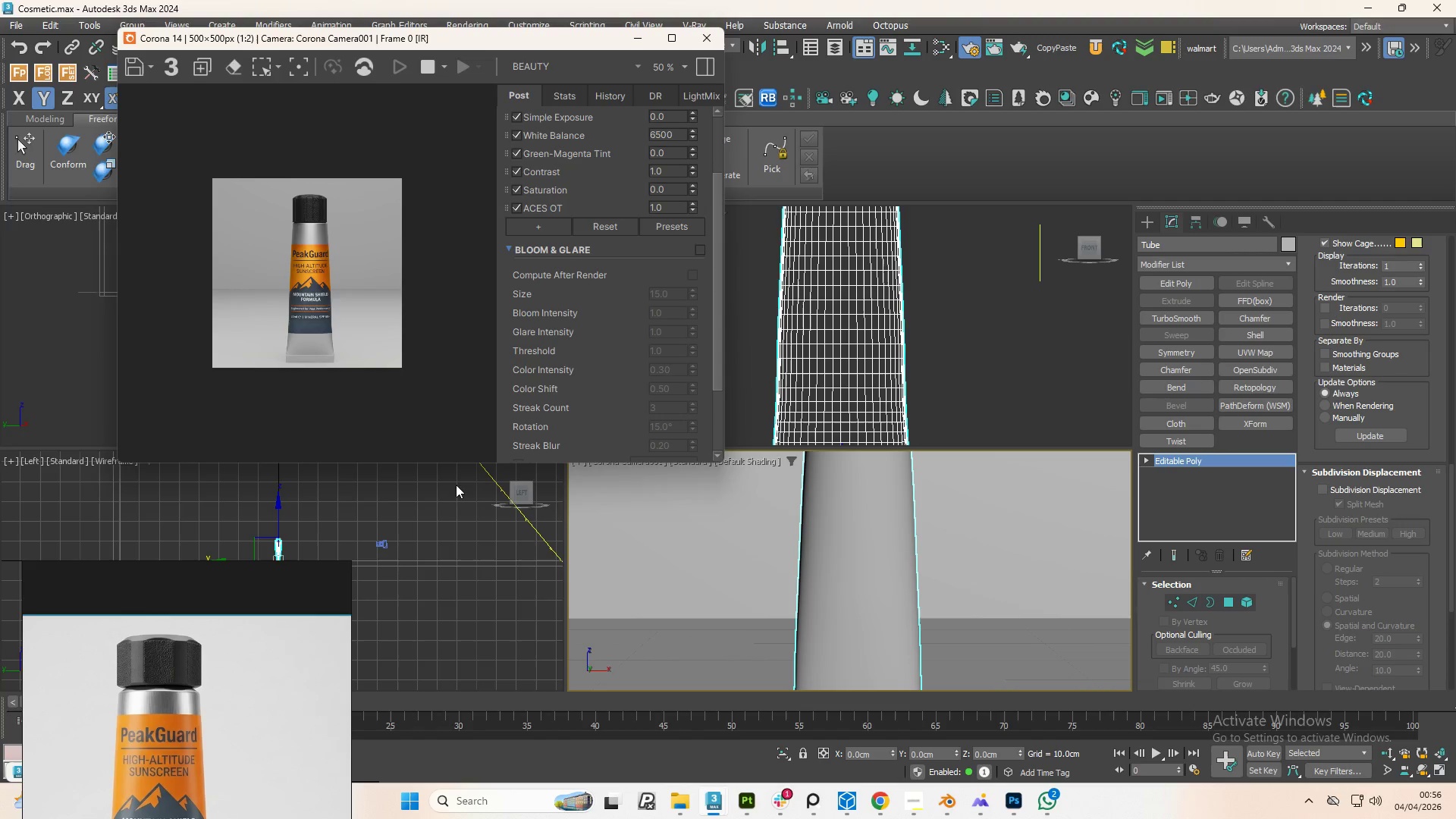 
scroll: coordinate [908, 305], scroll_direction: down, amount: 5.0
 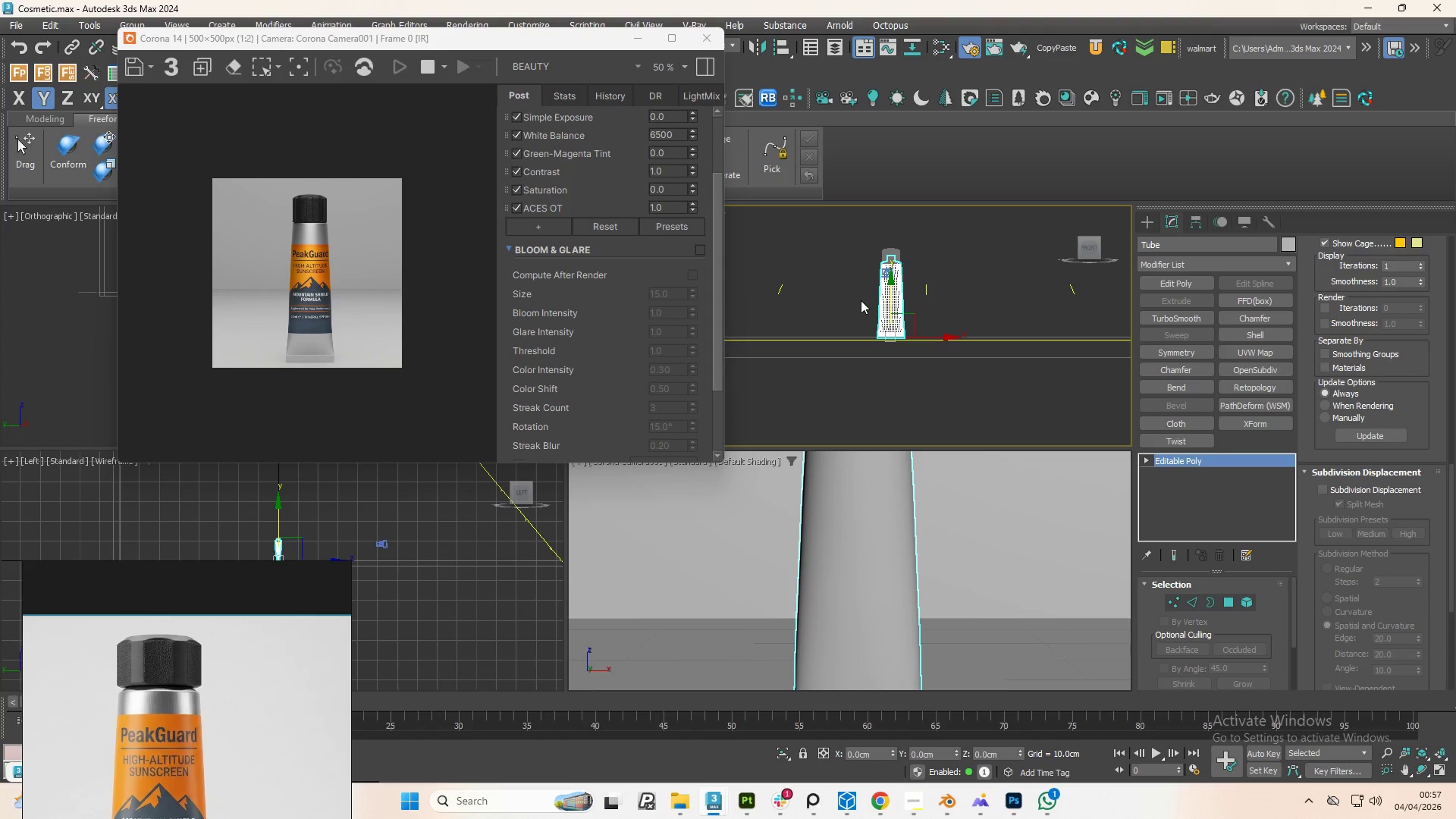 
wait(45.24)
 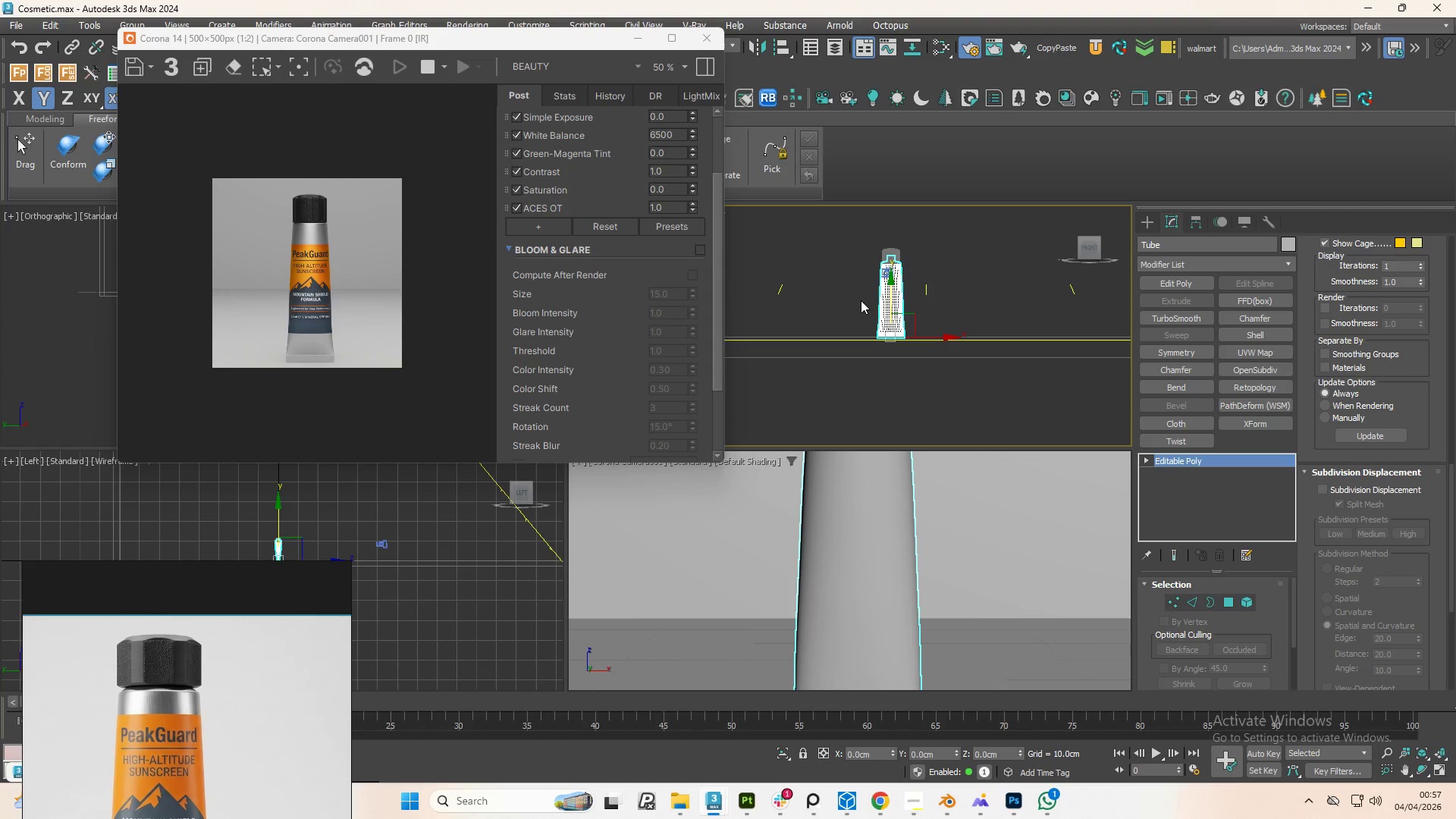 
scroll: coordinate [320, 289], scroll_direction: up, amount: 1.0
 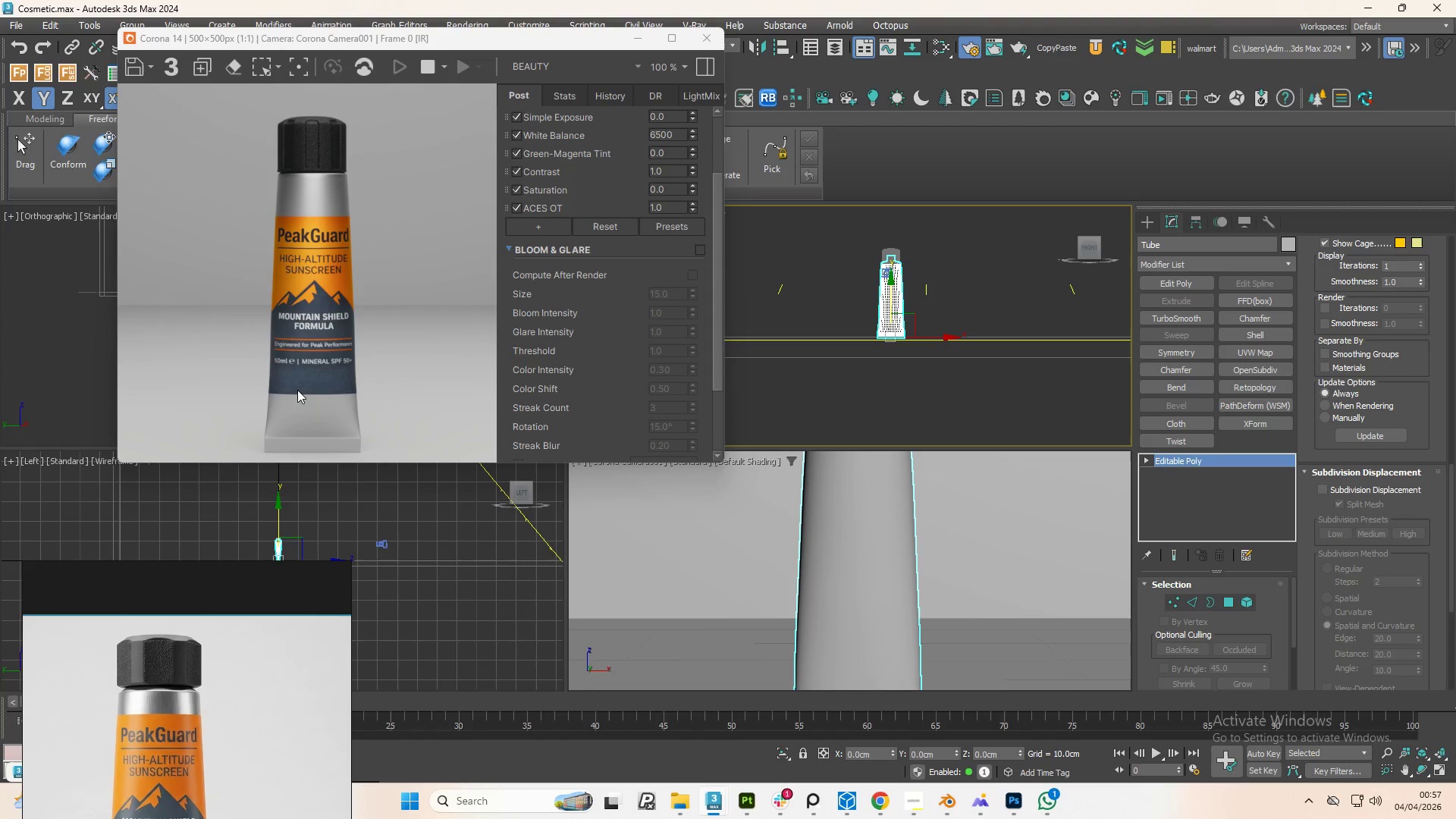 
scroll: coordinate [891, 305], scroll_direction: down, amount: 9.0
 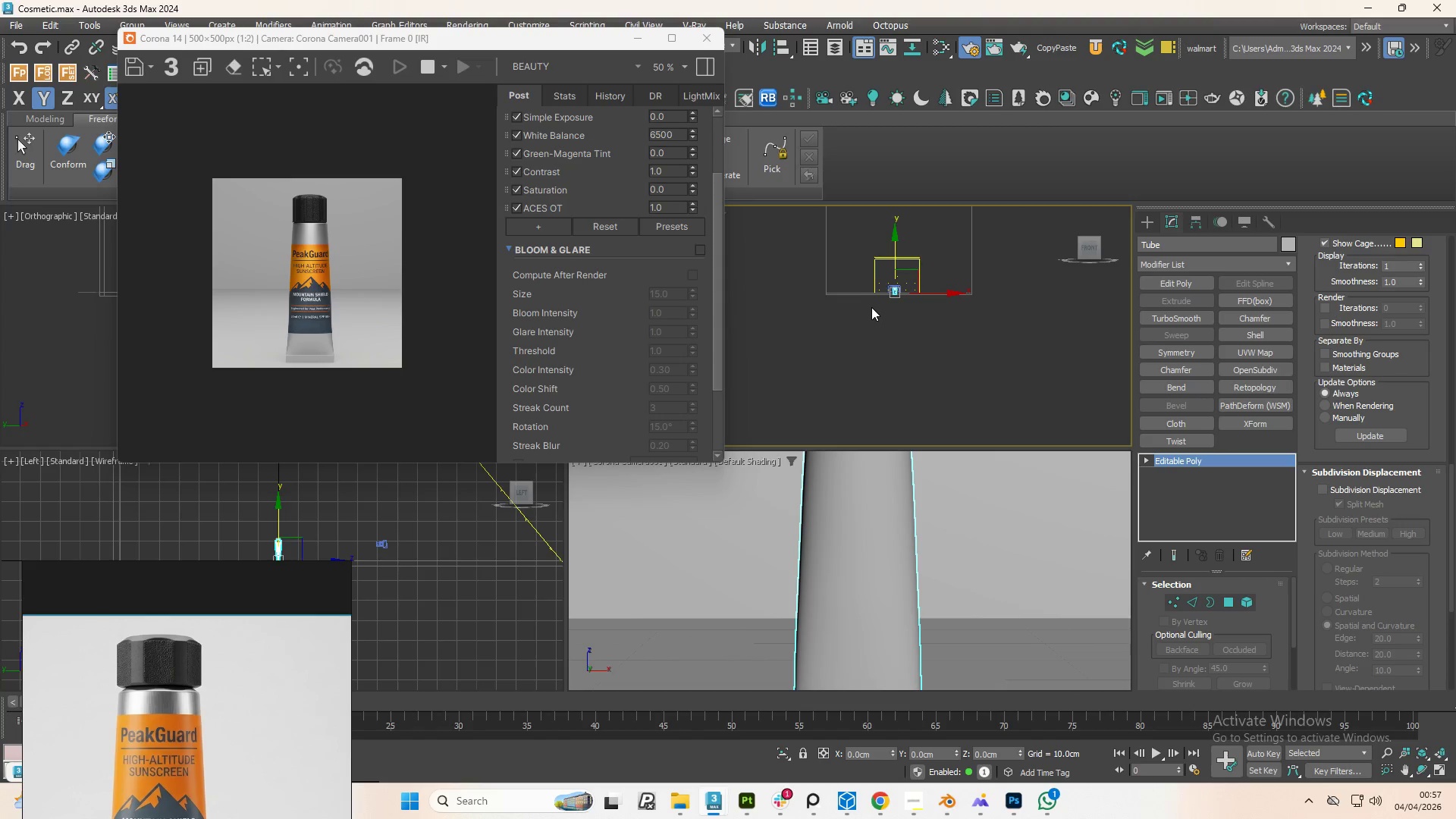 
hold_key(key=AltLeft, duration=1.38)
 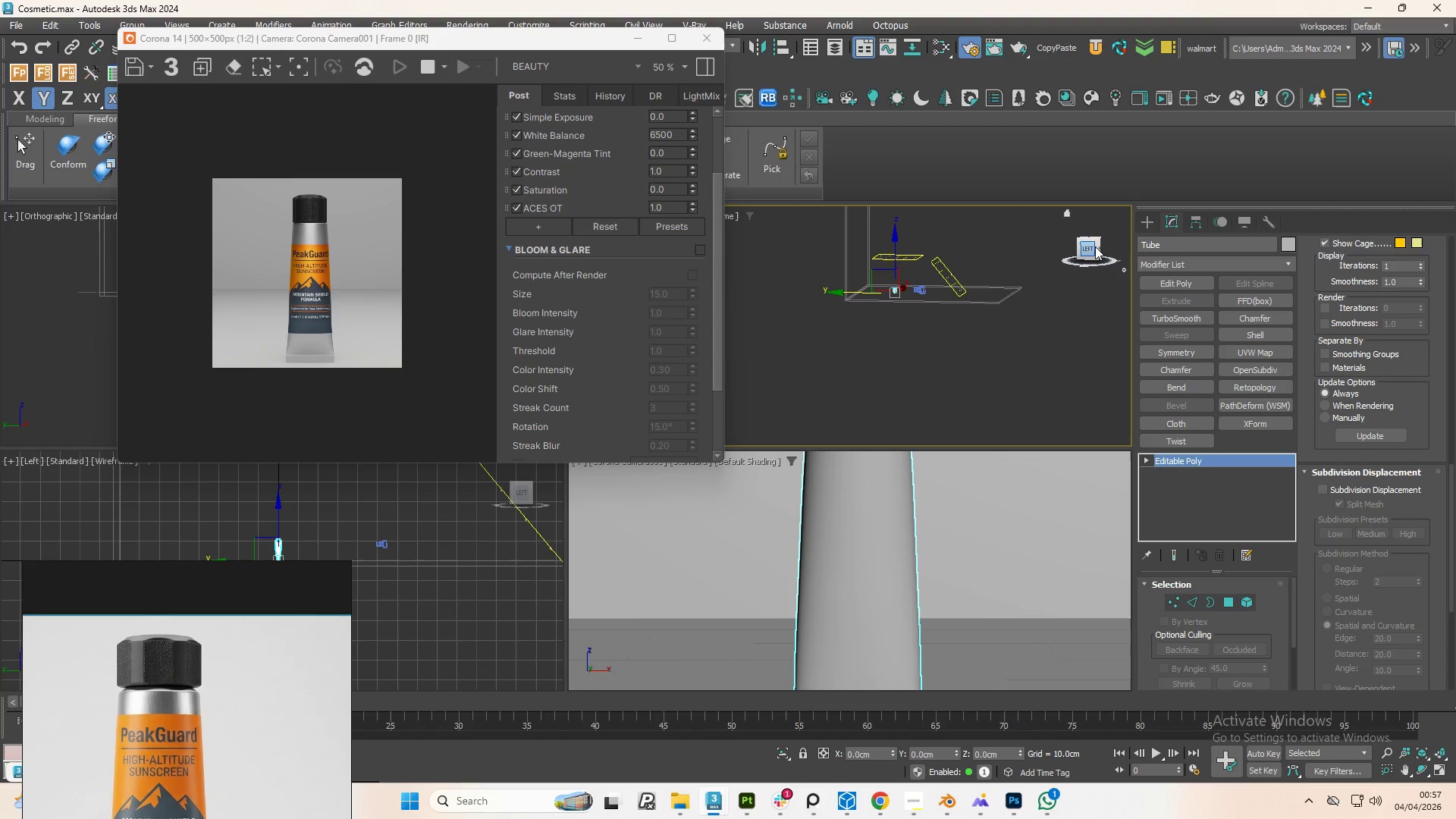 
left_click([1085, 246])
 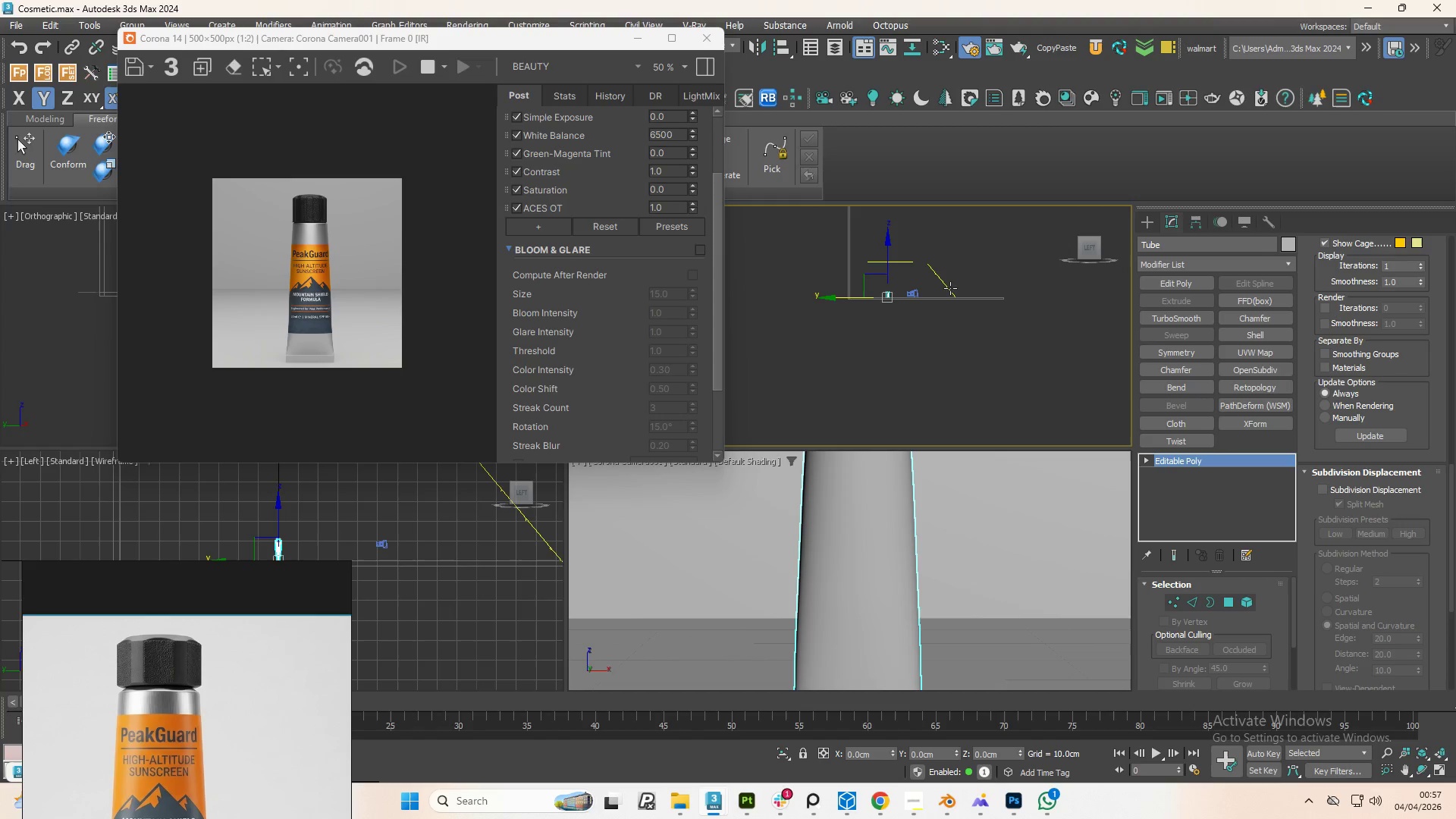 
scroll: coordinate [949, 286], scroll_direction: up, amount: 4.0
 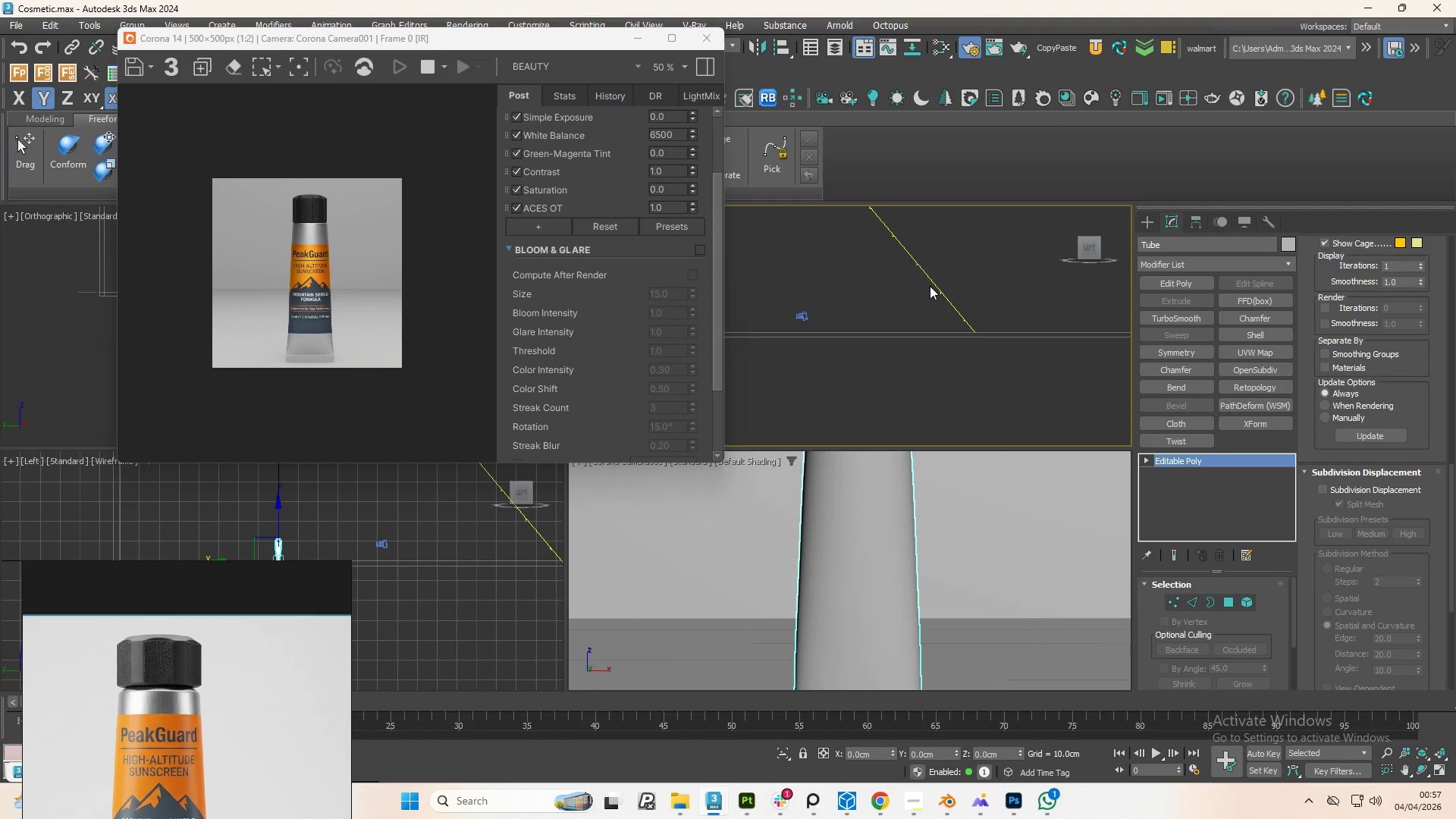 
left_click([932, 286])
 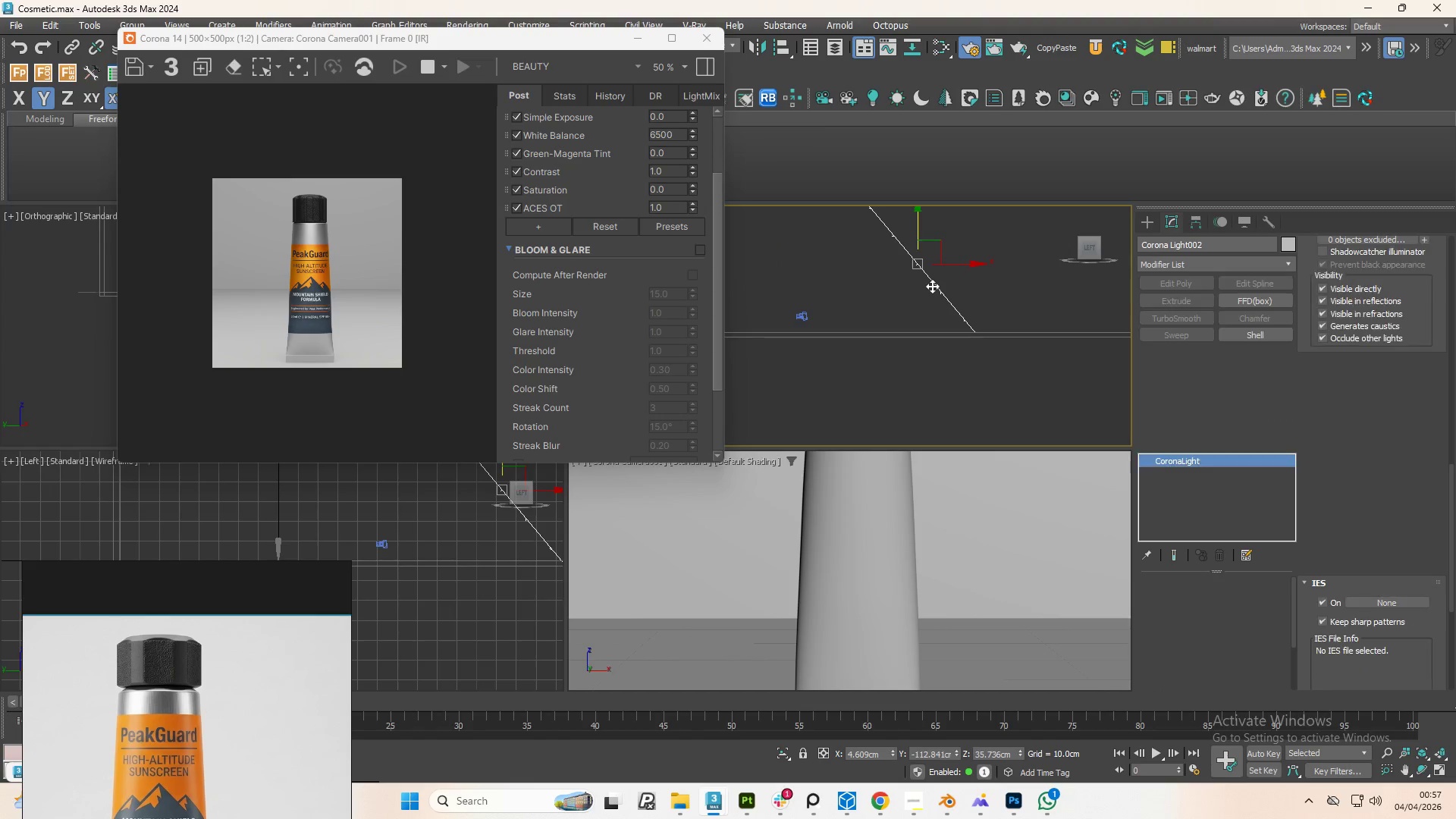 
scroll: coordinate [926, 289], scroll_direction: down, amount: 2.0
 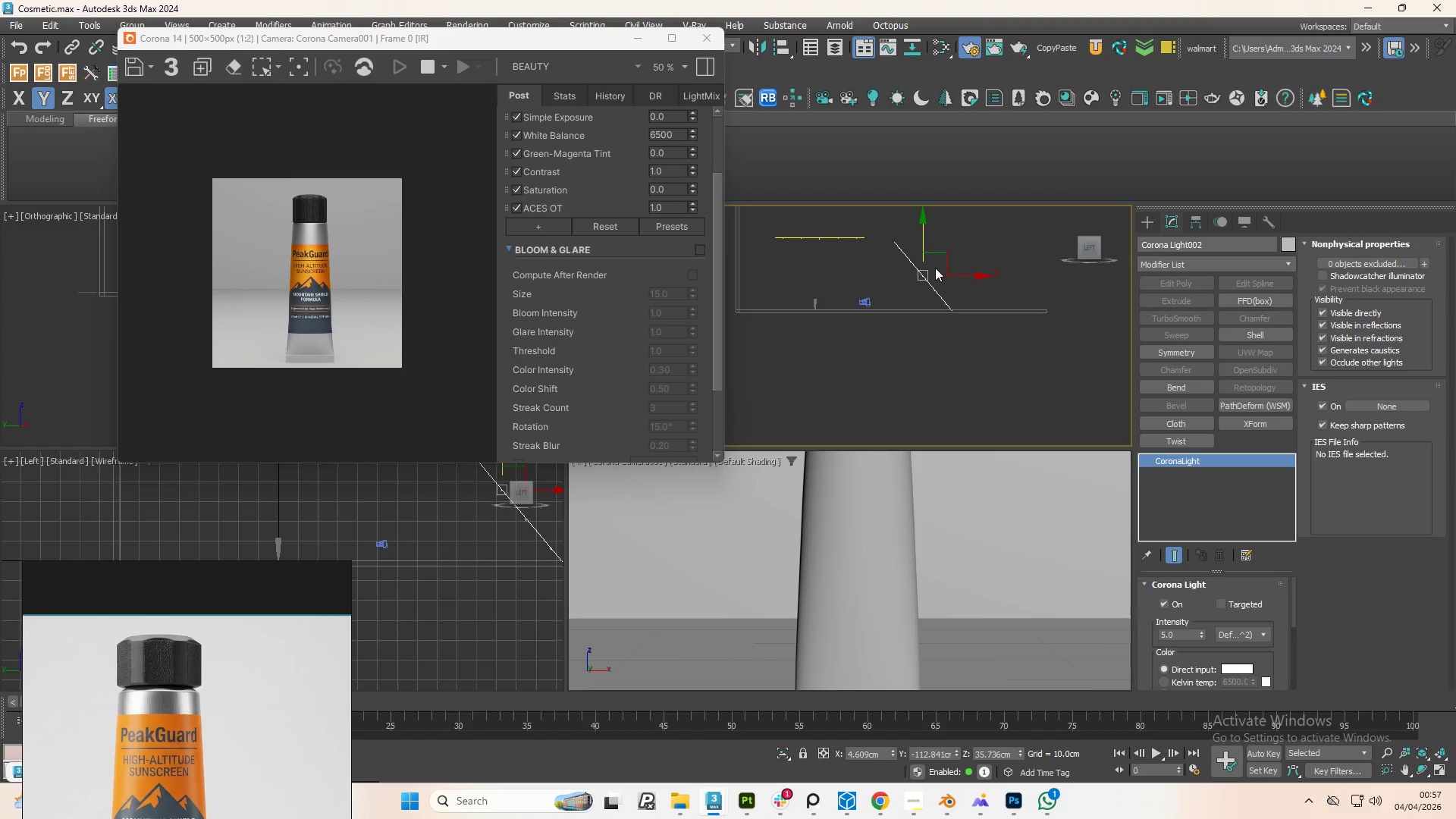 
hold_key(key=ShiftLeft, duration=1.5)
left_click_drag(start_coordinate=[921, 239], to_coordinate=[924, 278])
 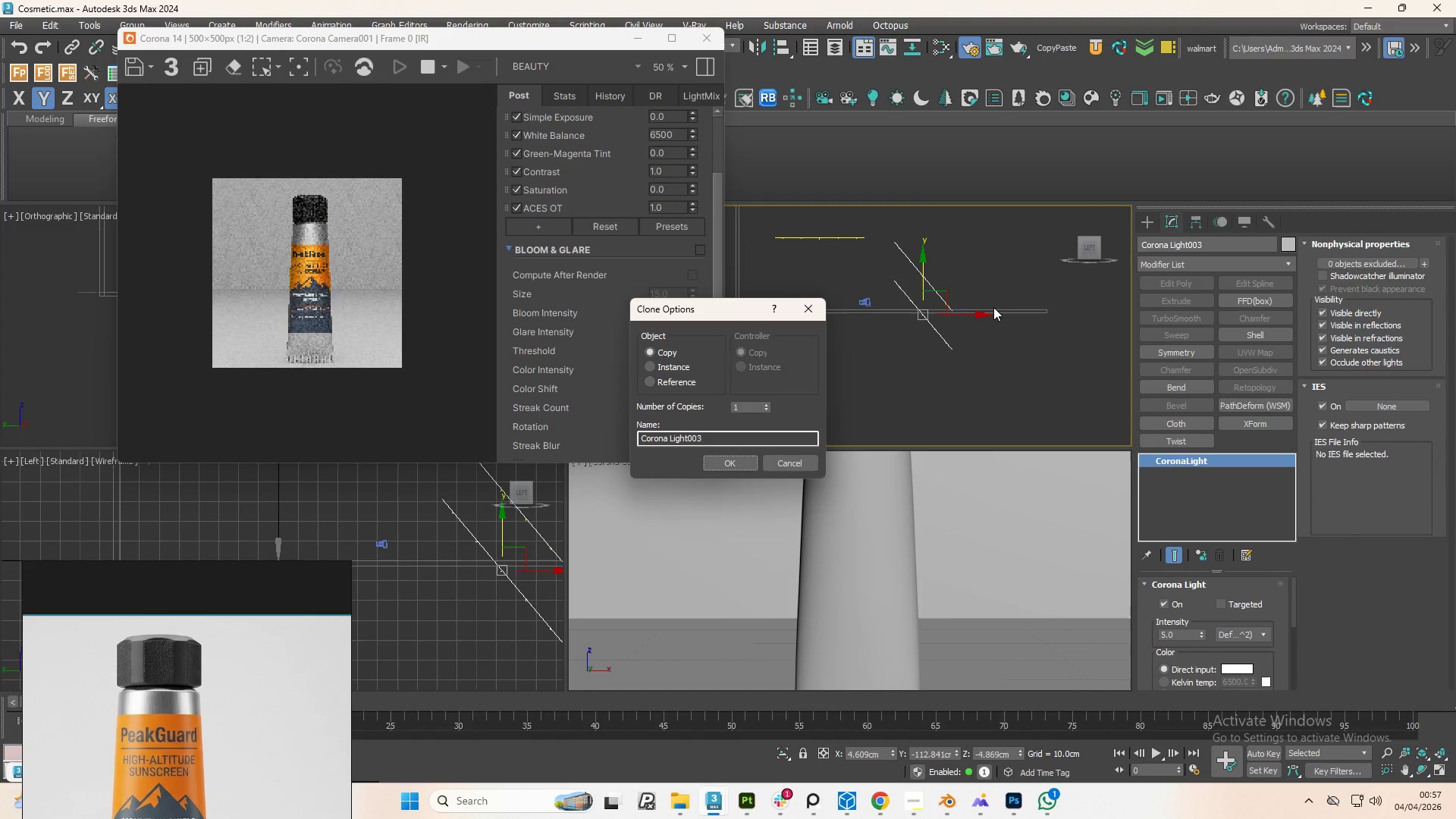 
hold_key(key=ShiftLeft, duration=1.23)
 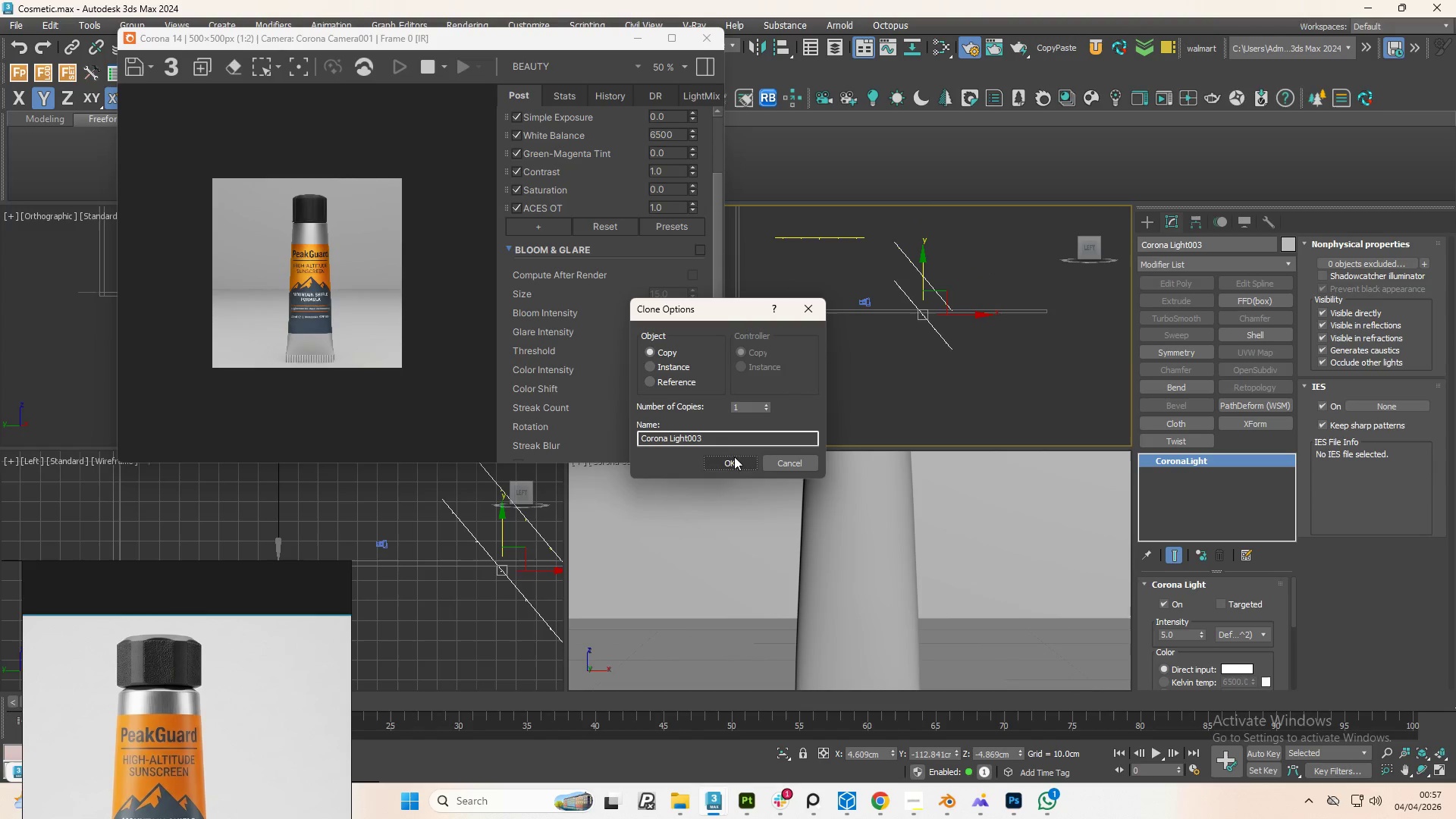 
left_click([730, 462])
 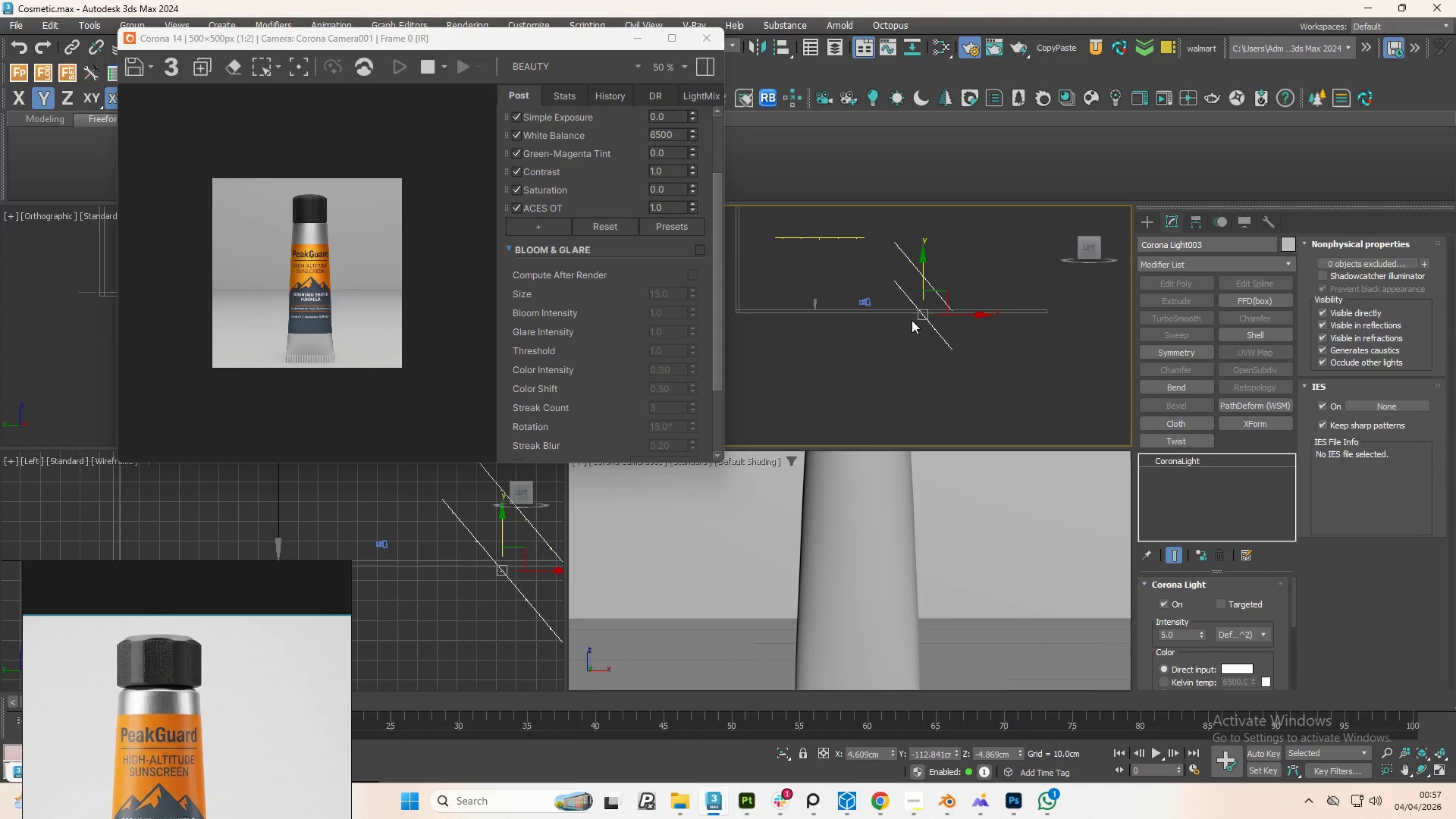 
key(E)
 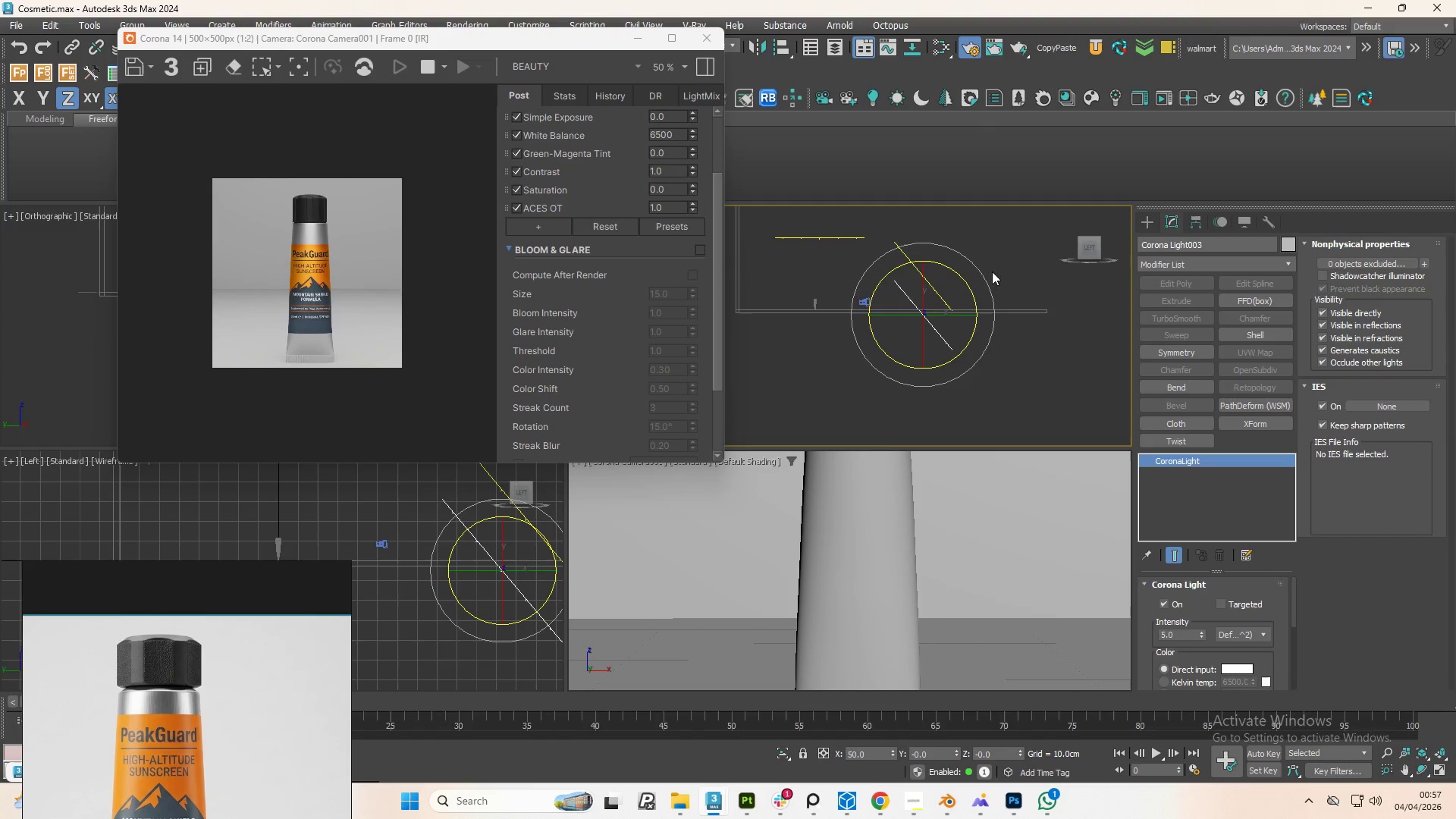 
left_click_drag(start_coordinate=[982, 277], to_coordinate=[1005, 320])
 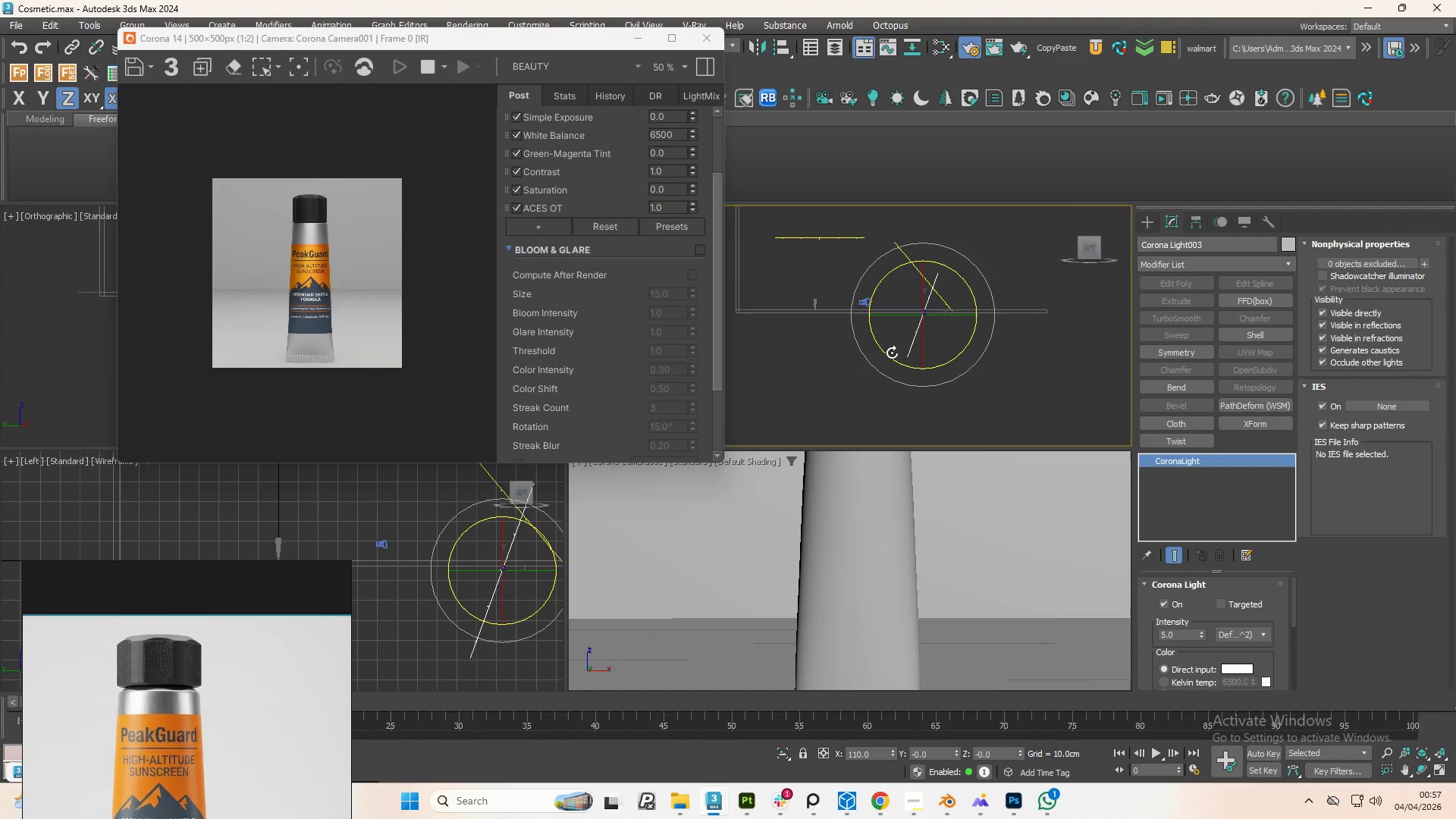 
scroll: coordinate [308, 316], scroll_direction: up, amount: 1.0
 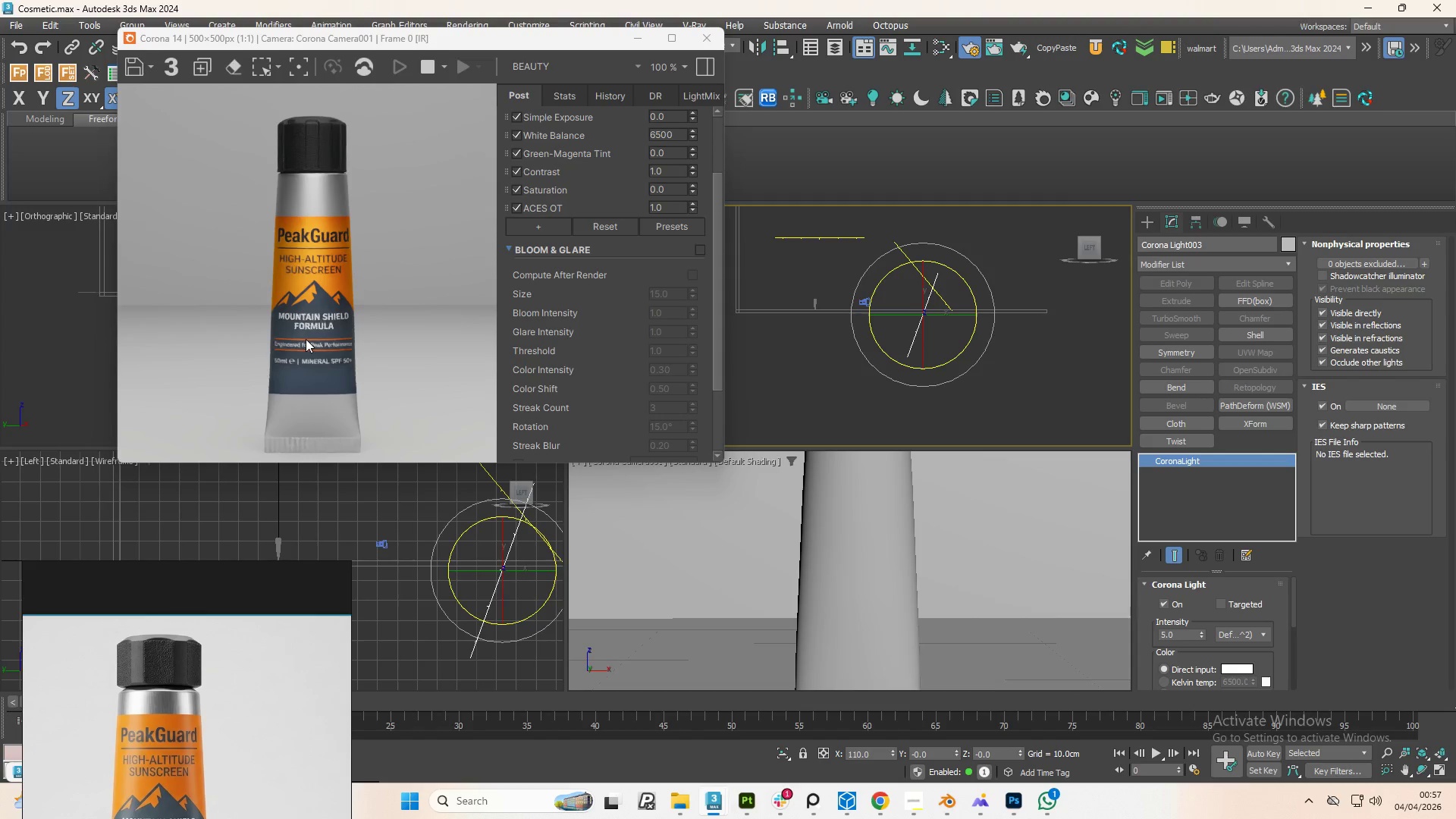 
scroll: coordinate [300, 330], scroll_direction: down, amount: 1.0
 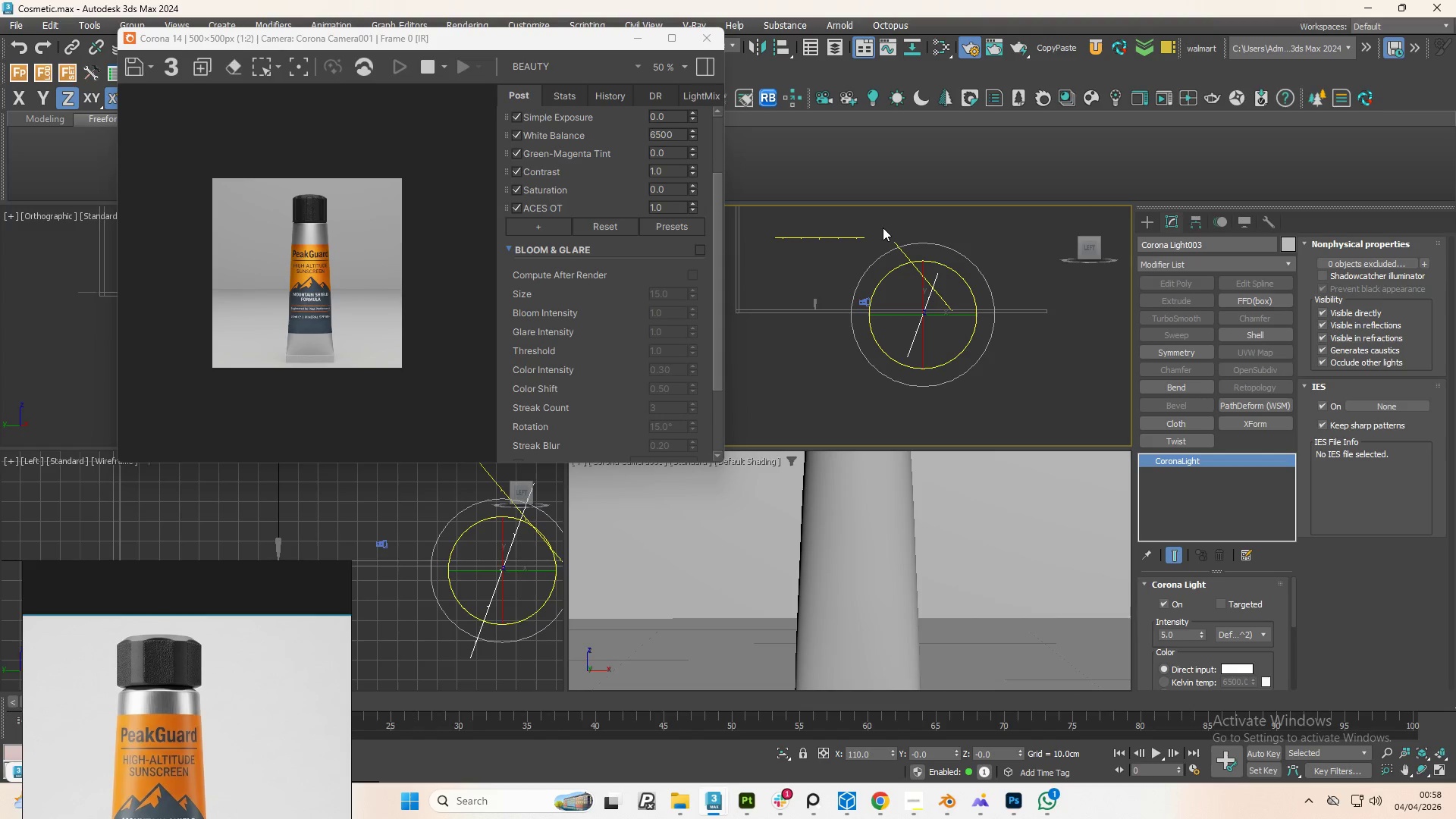 
hold_key(key=AltLeft, duration=1.52)
 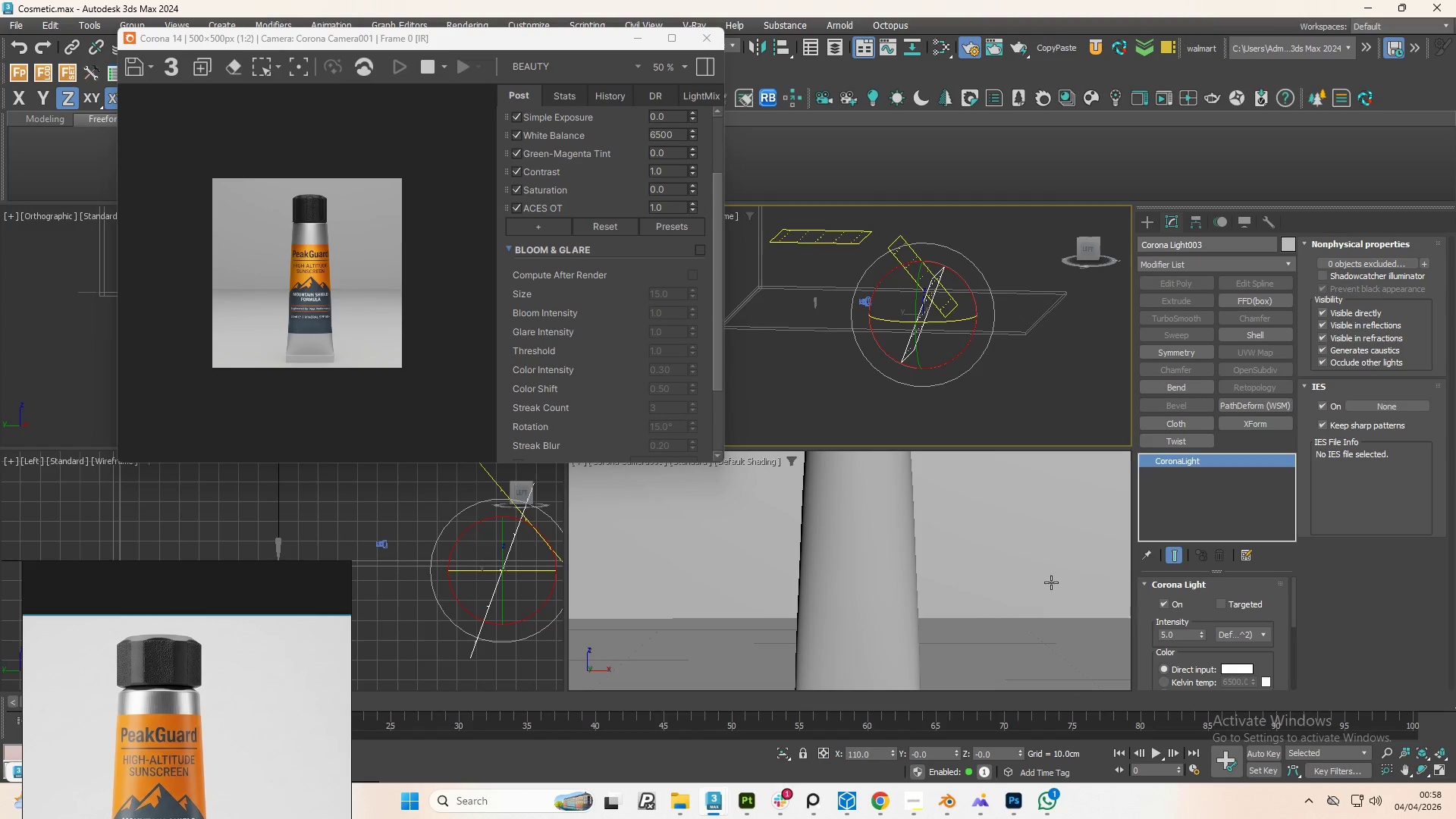 
key(Alt+AltLeft)
 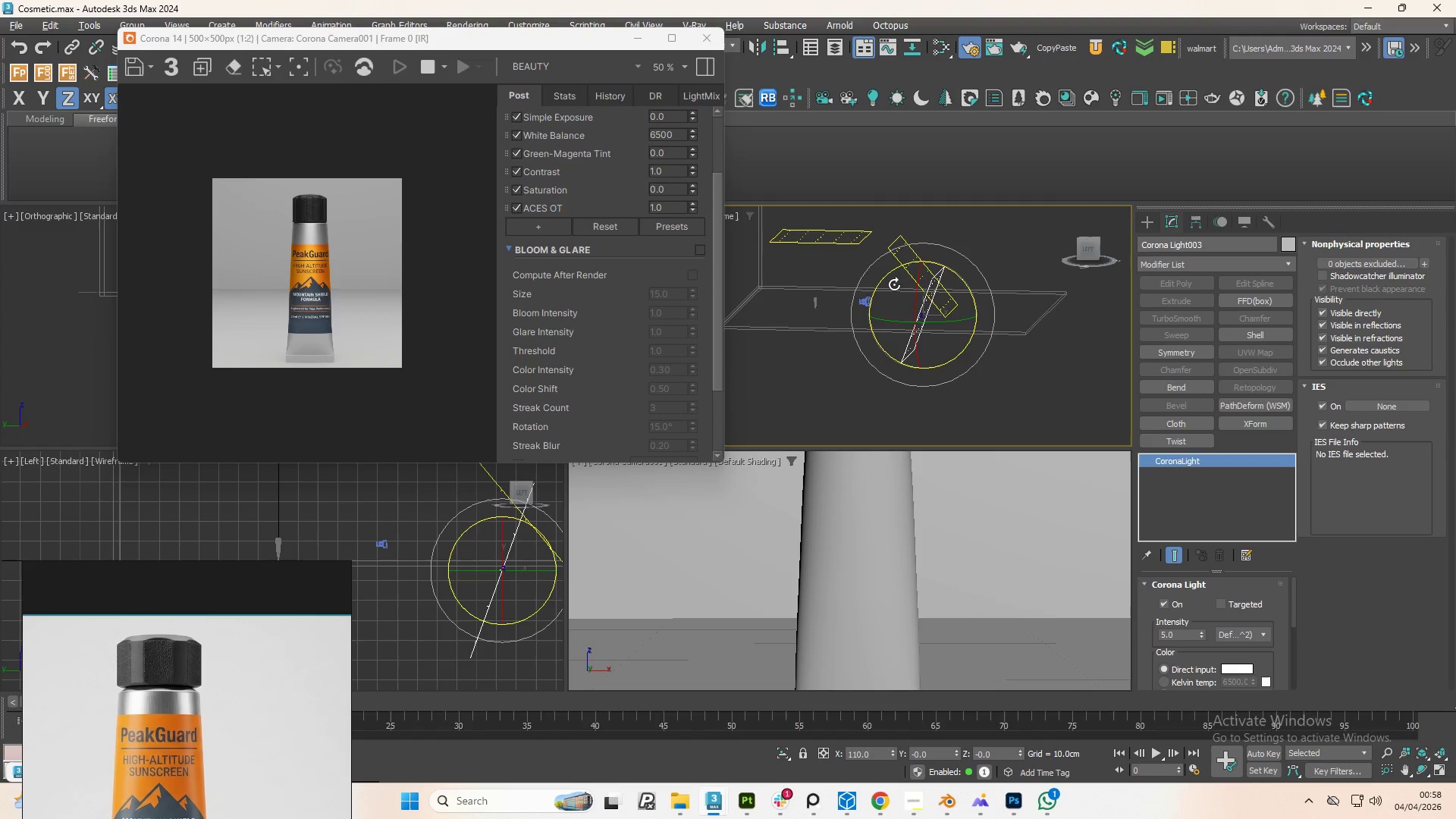 
key(Alt+AltLeft)
 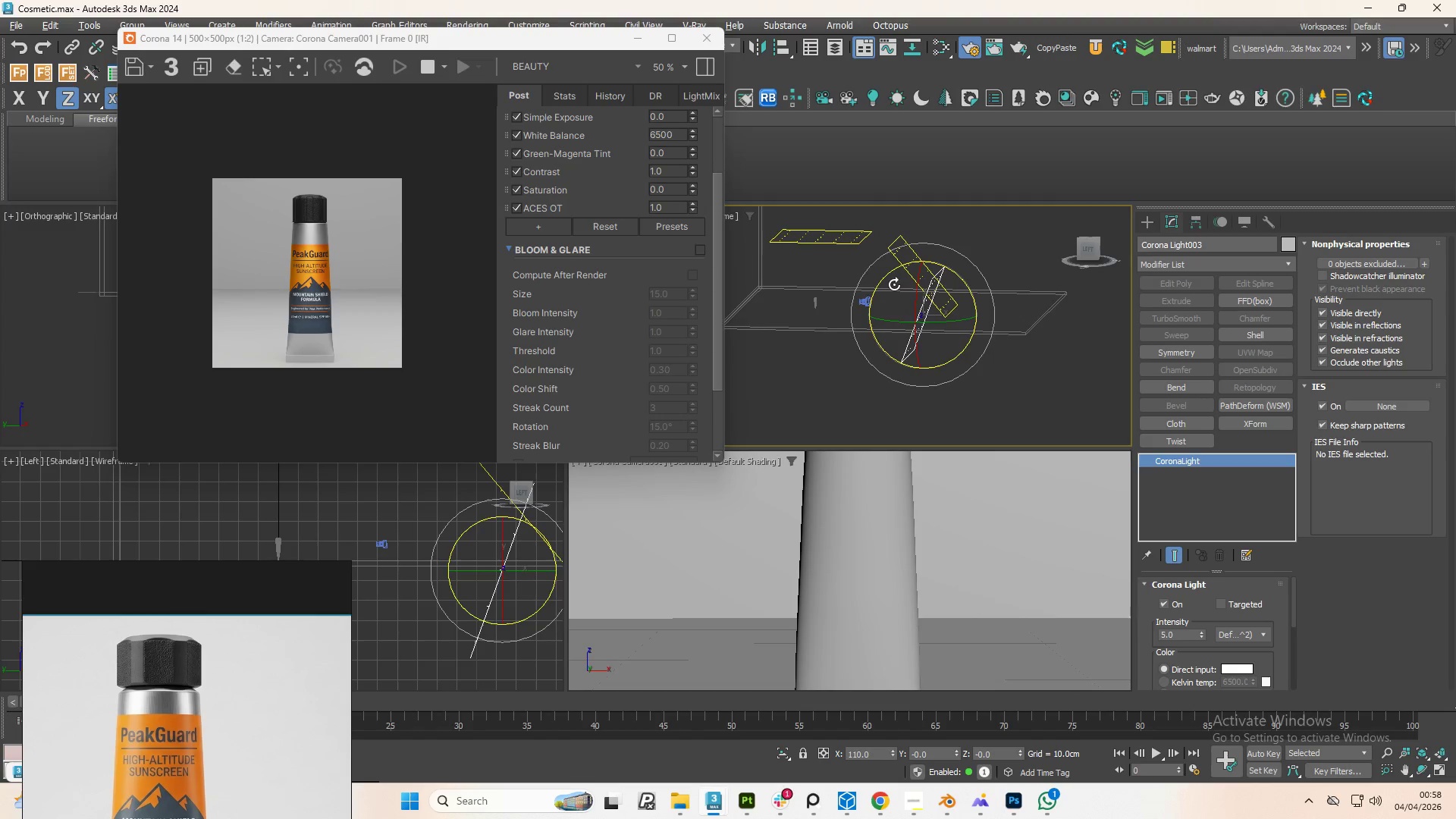 
key(Alt+AltLeft)
 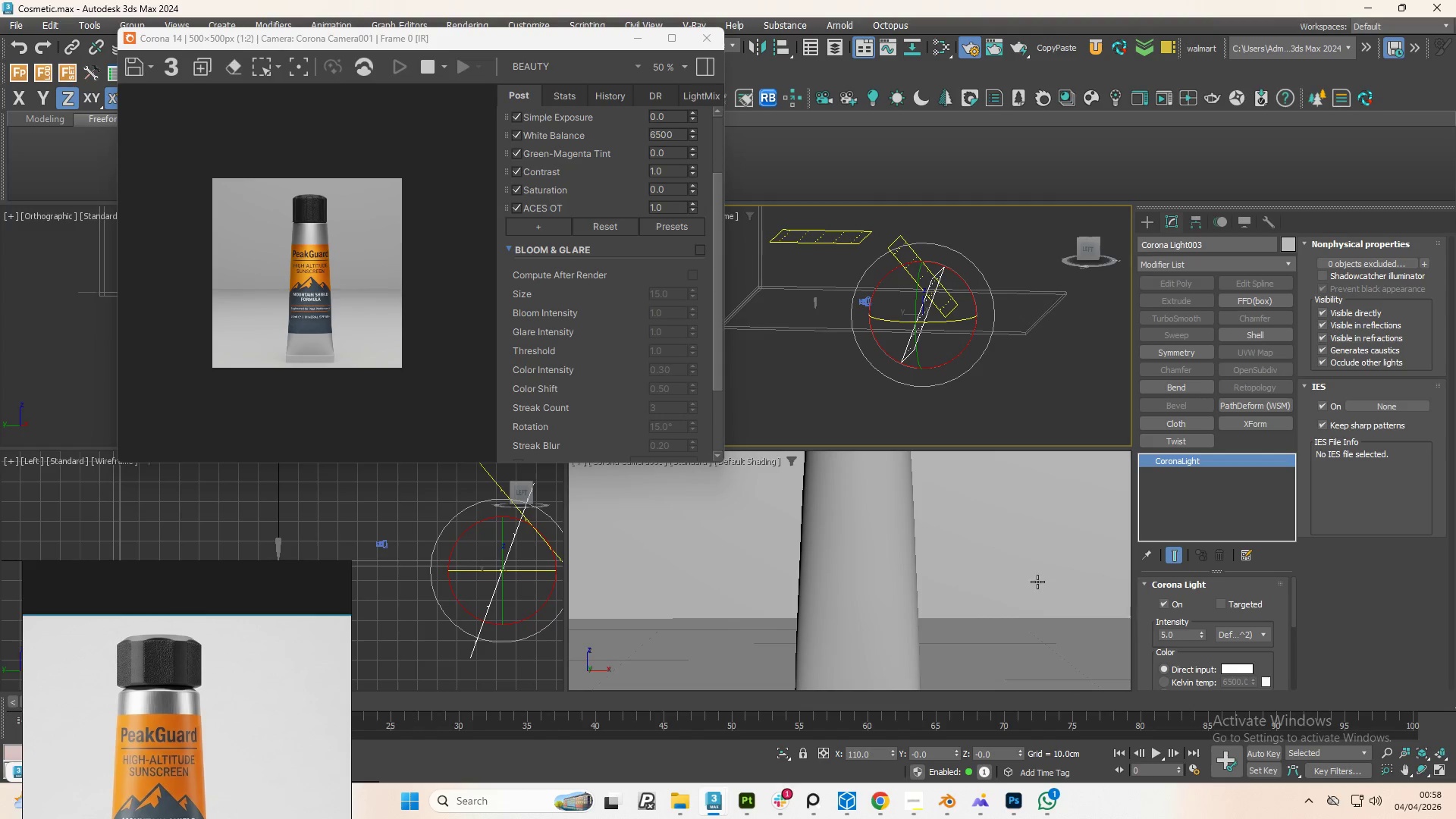 
left_click([1037, 582])
 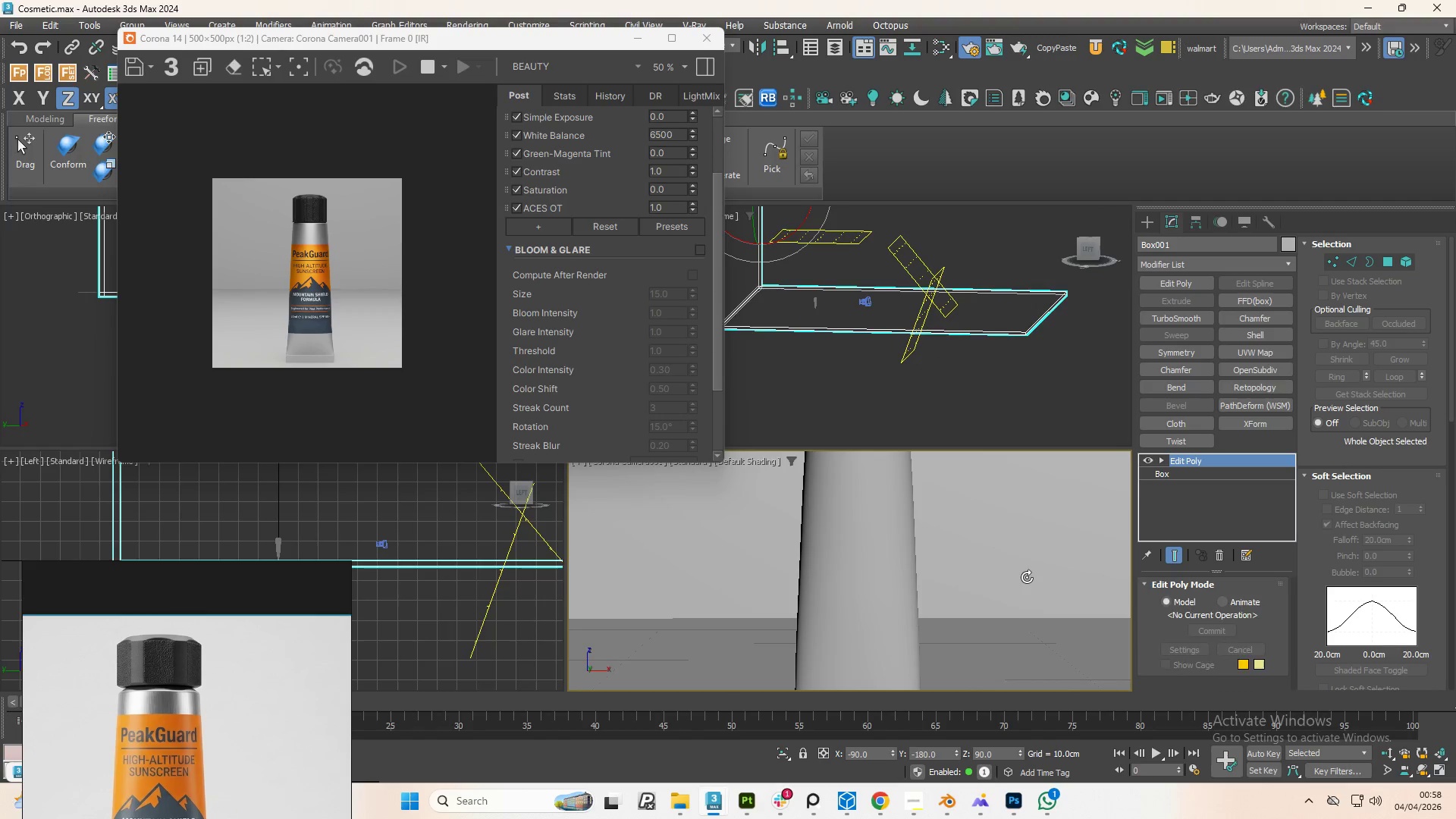 
key(M)
 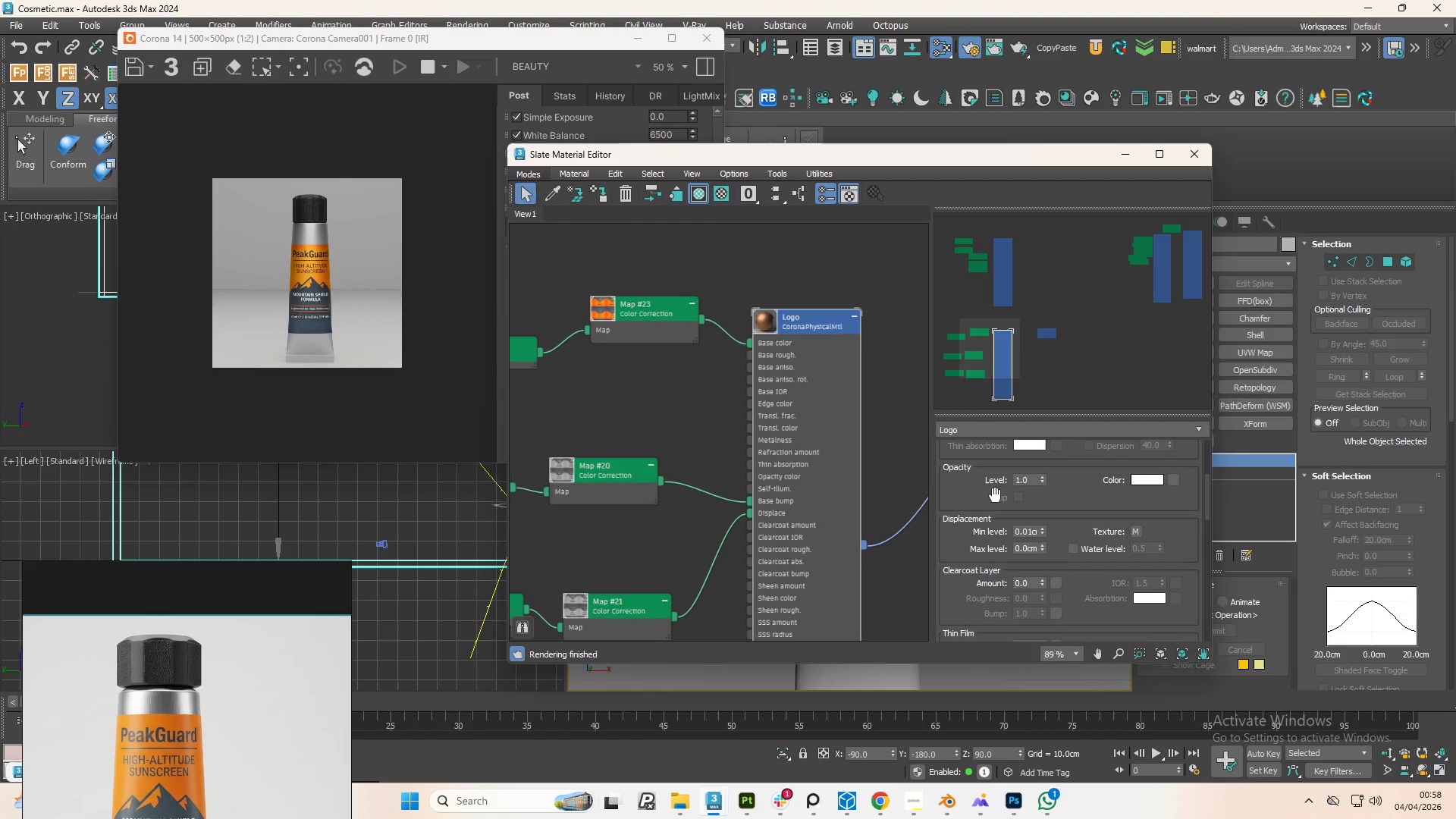 
scroll: coordinate [781, 397], scroll_direction: down, amount: 7.0
 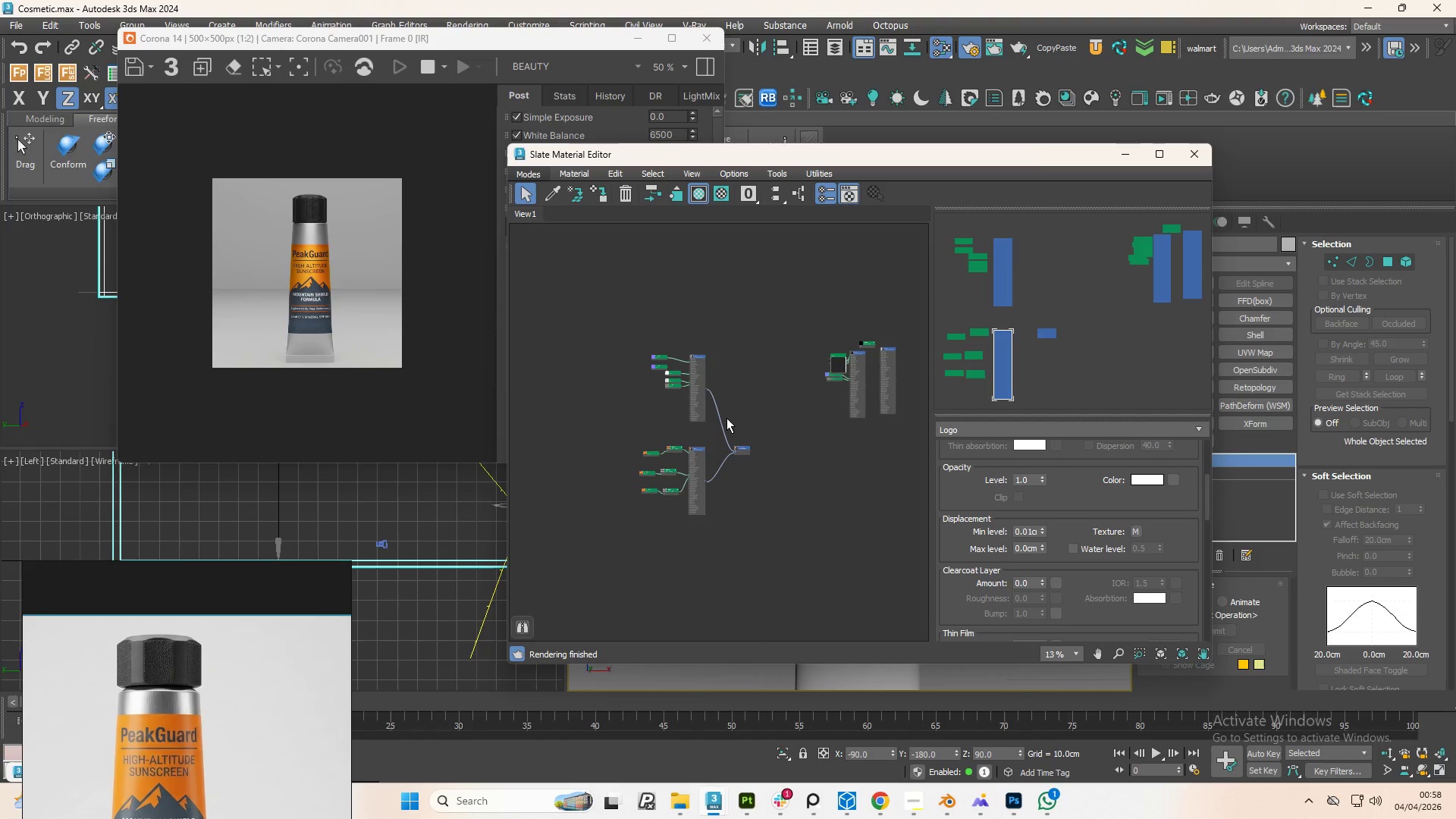 
key(Control+ControlLeft)
 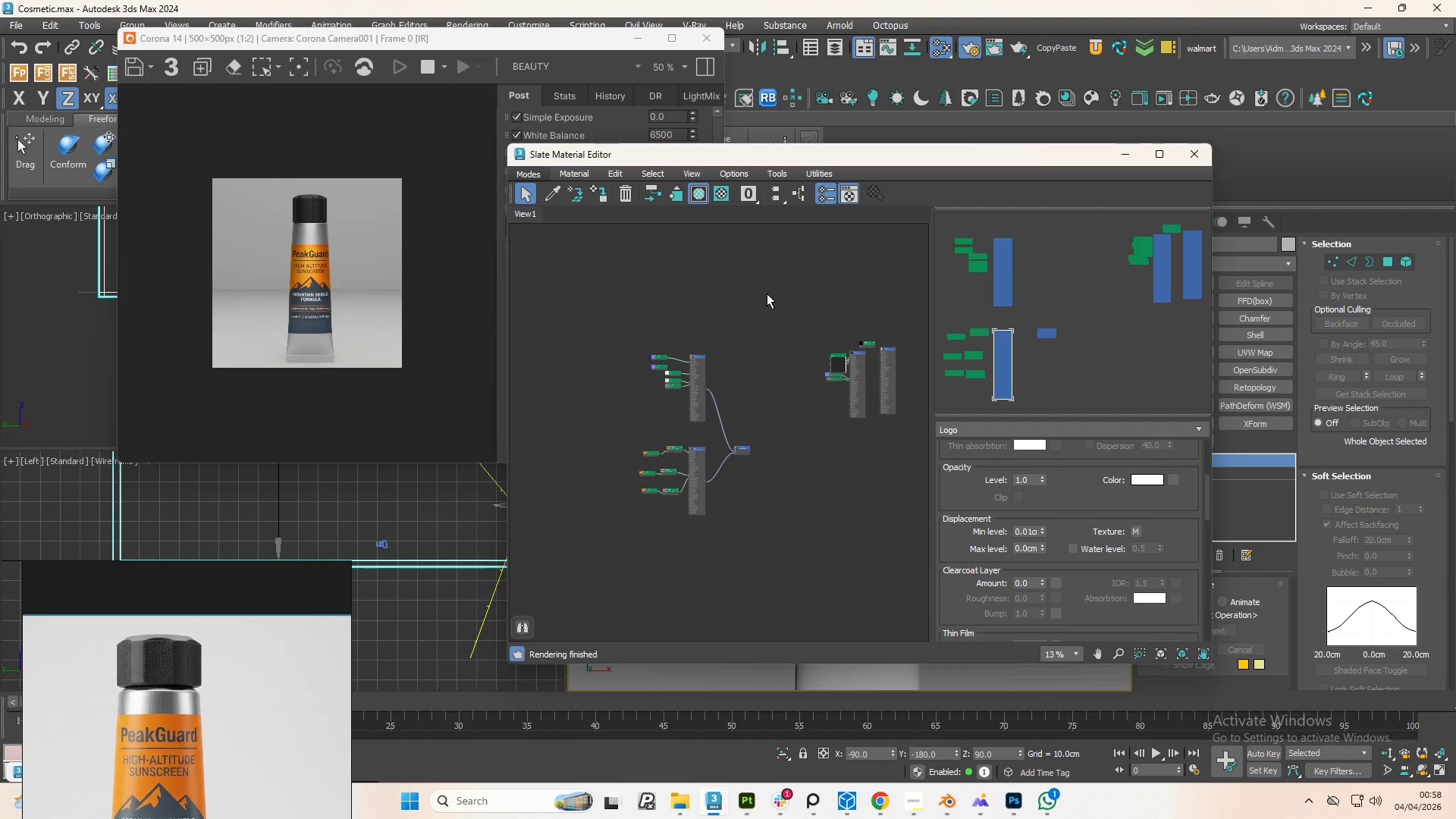 
right_click([746, 293])
 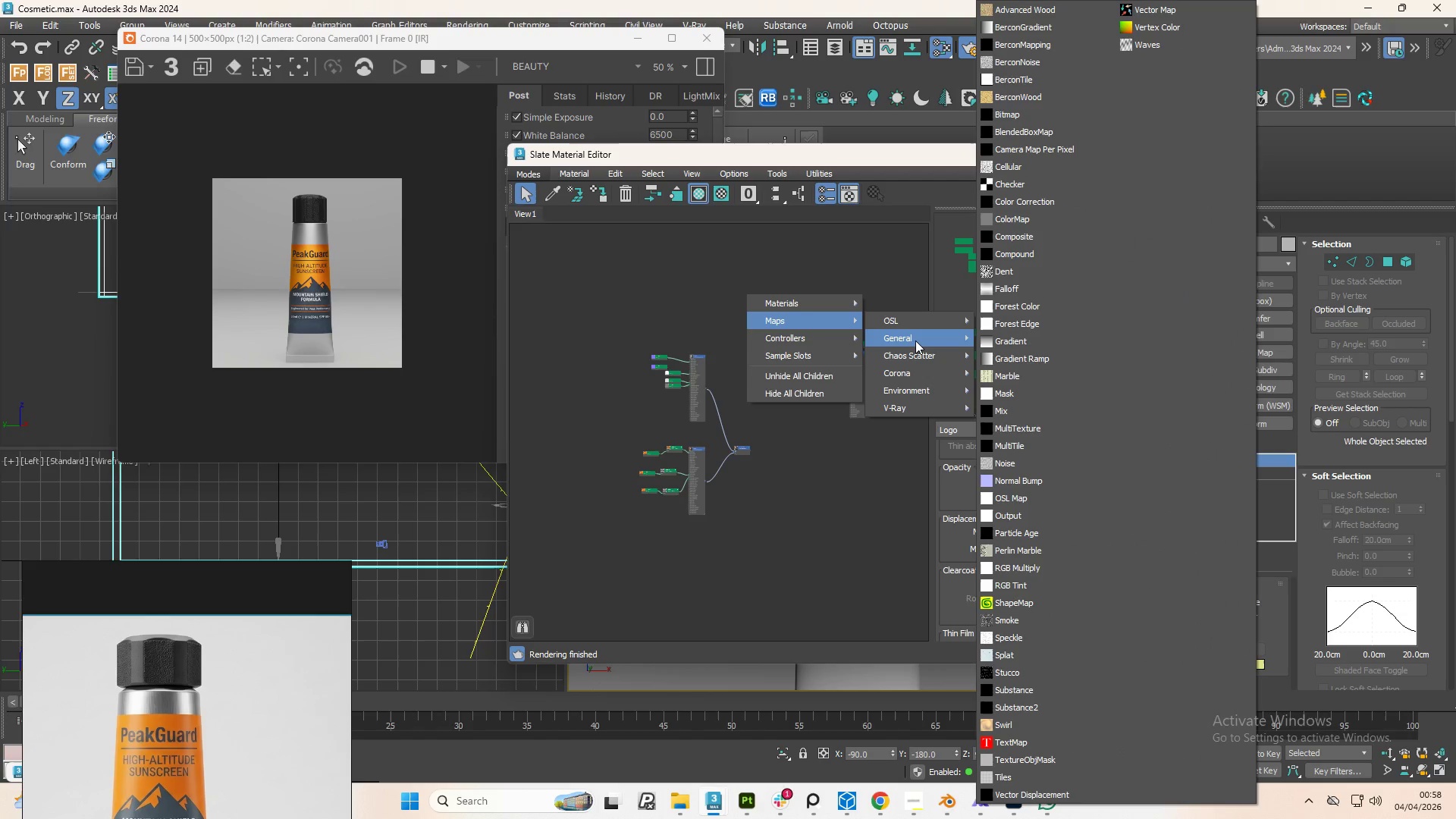 
left_click([1003, 340])
 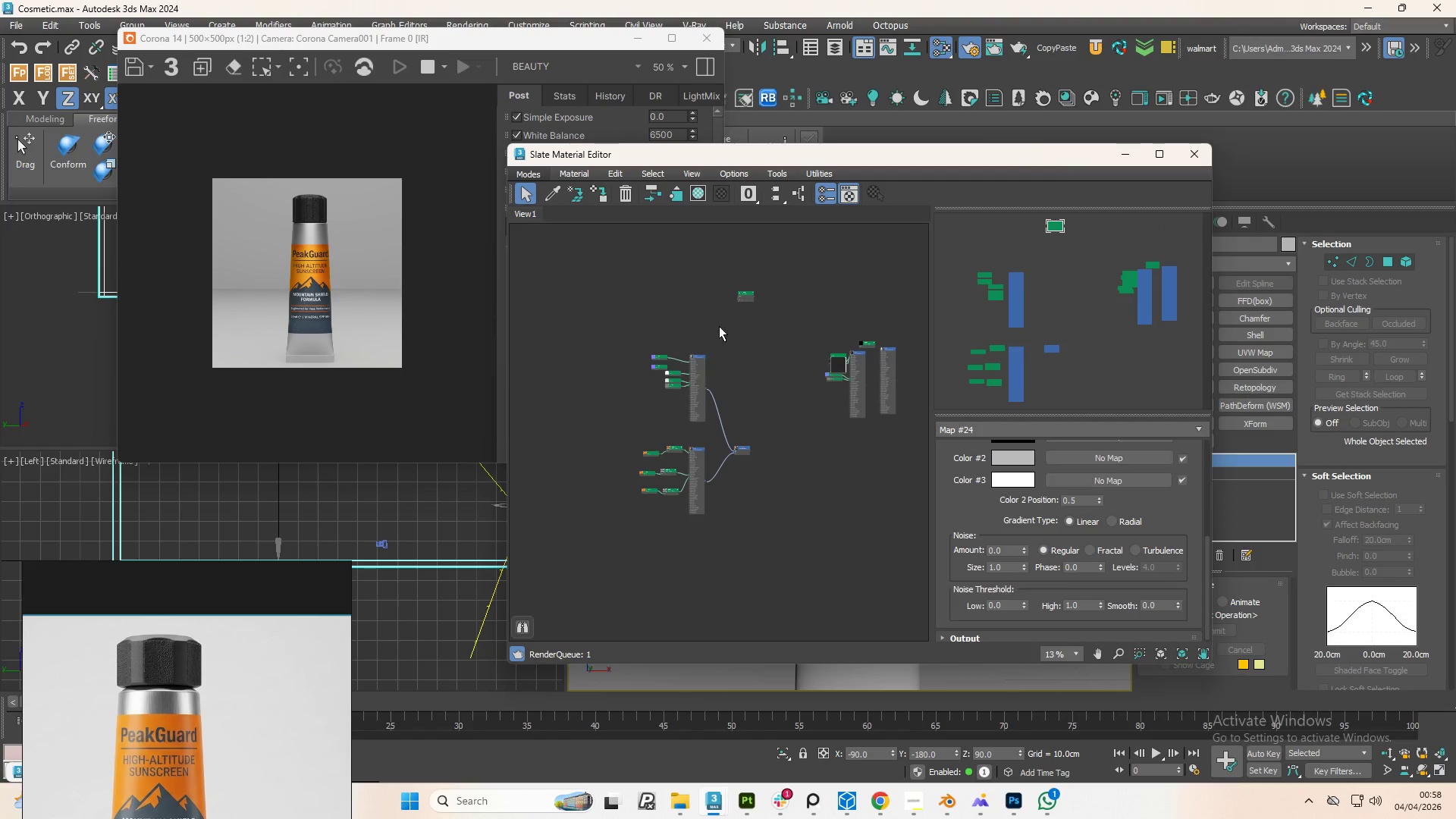 
scroll: coordinate [738, 297], scroll_direction: up, amount: 2.0
 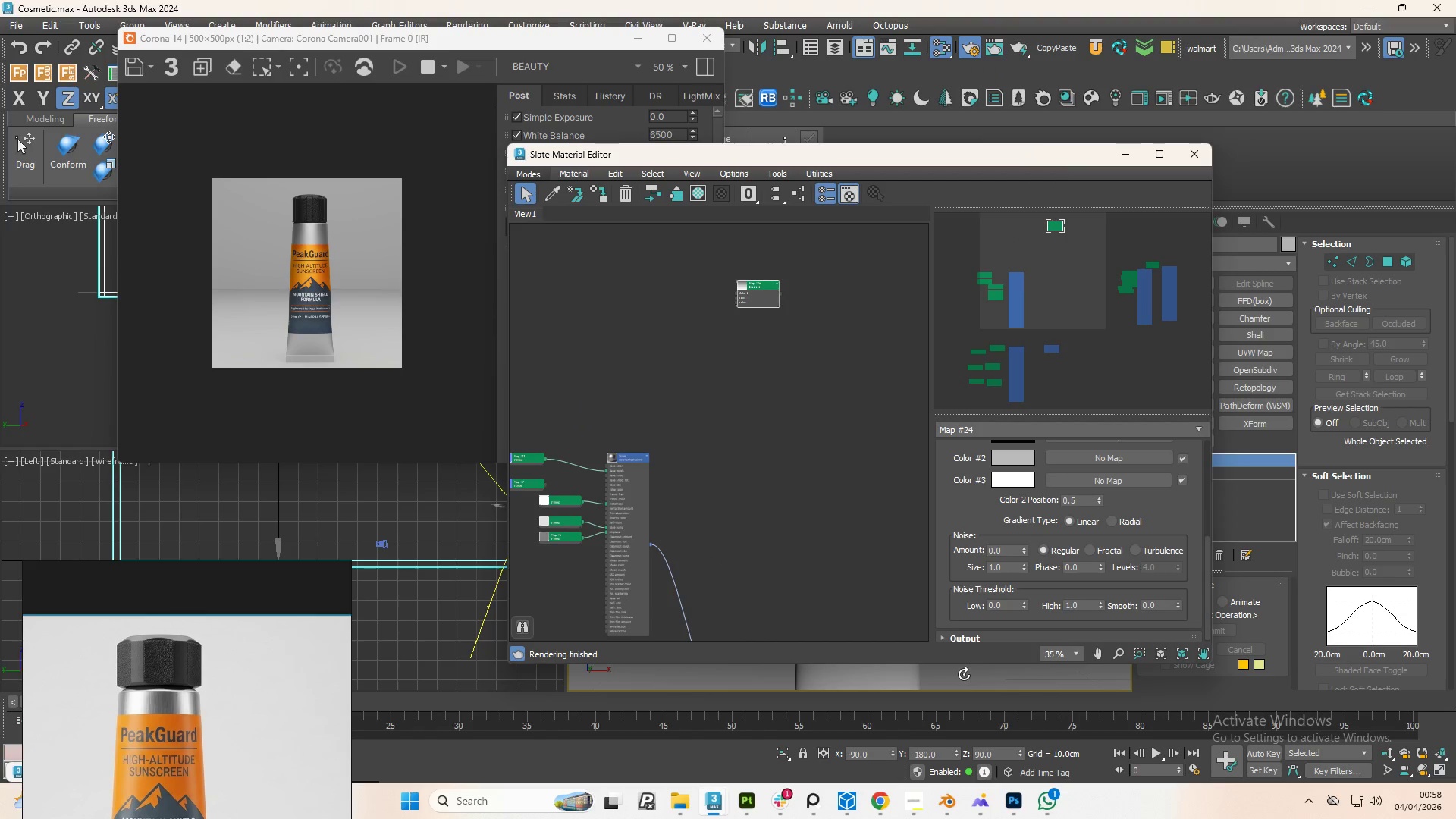 
key(W)
 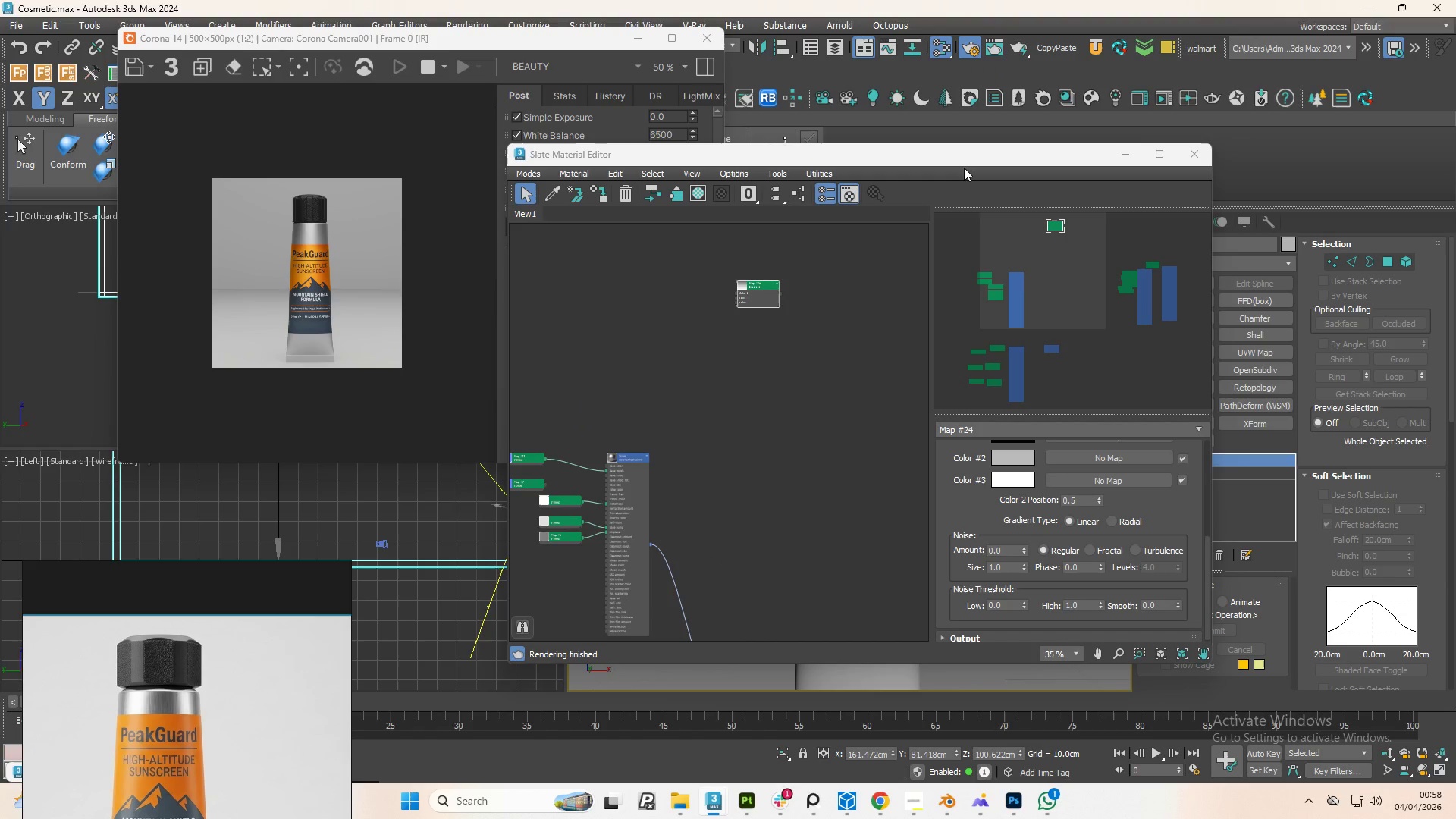 
left_click_drag(start_coordinate=[954, 163], to_coordinate=[1061, 92])
 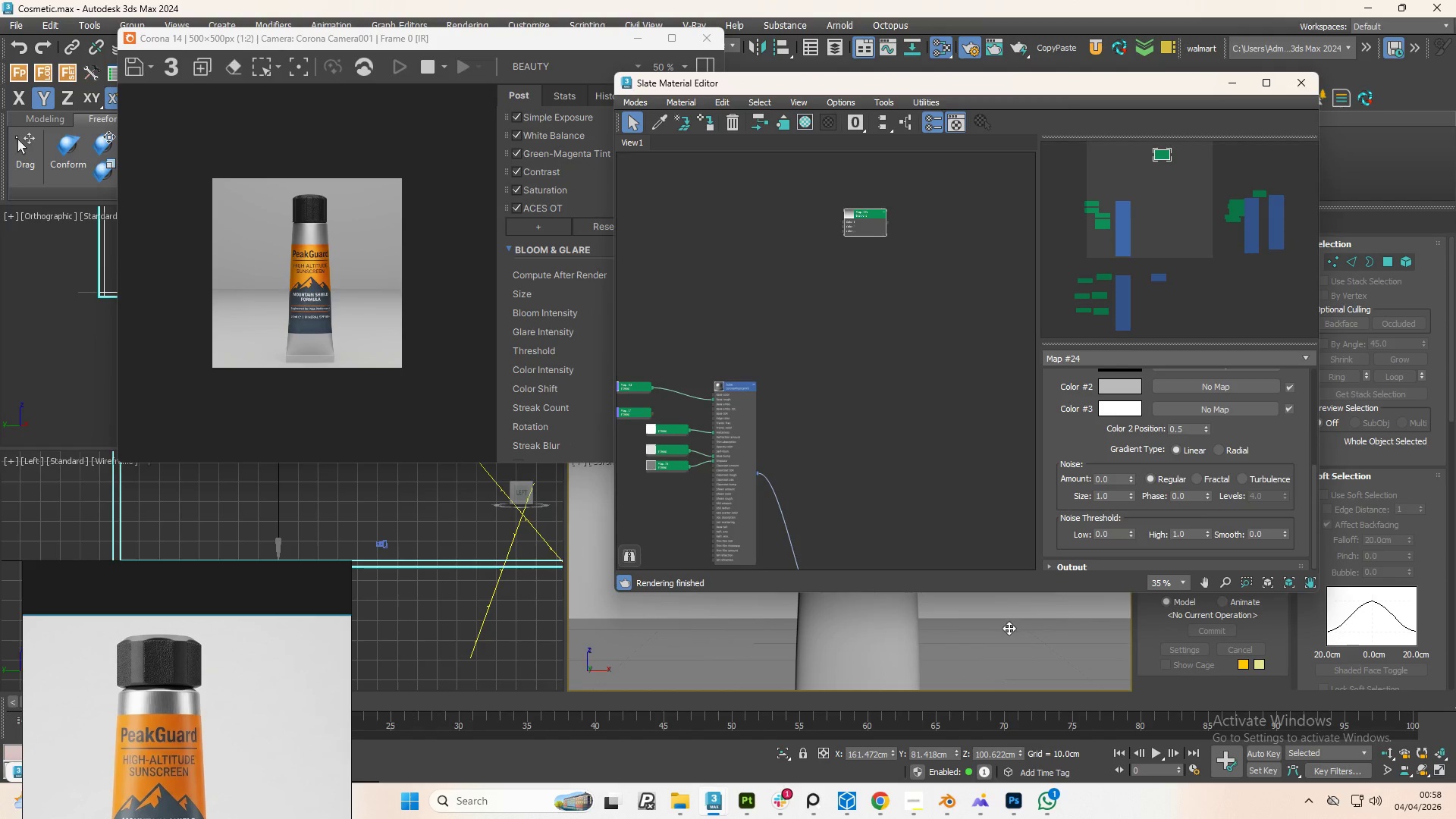 
left_click([1009, 628])
 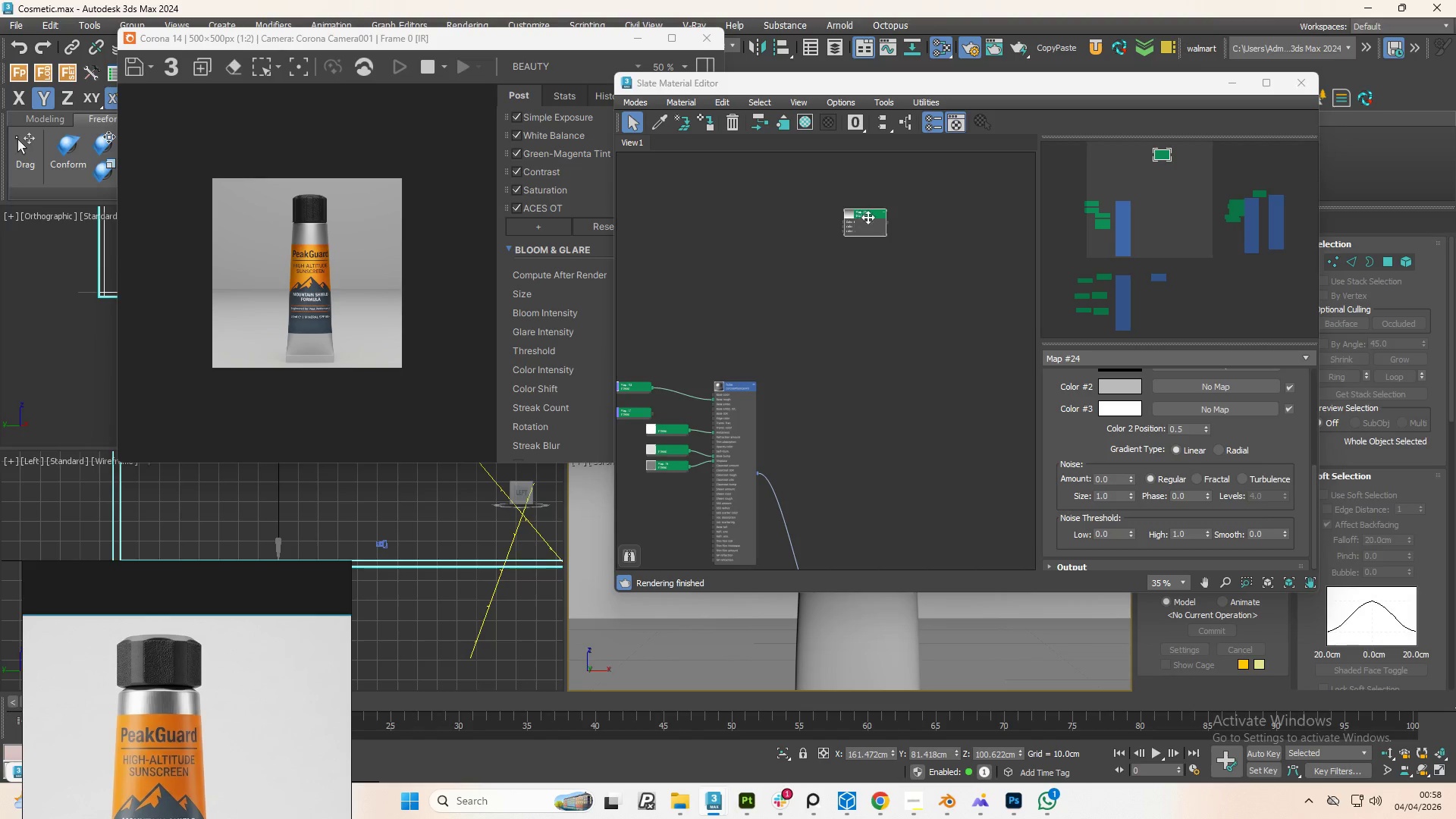 
left_click([868, 215])
 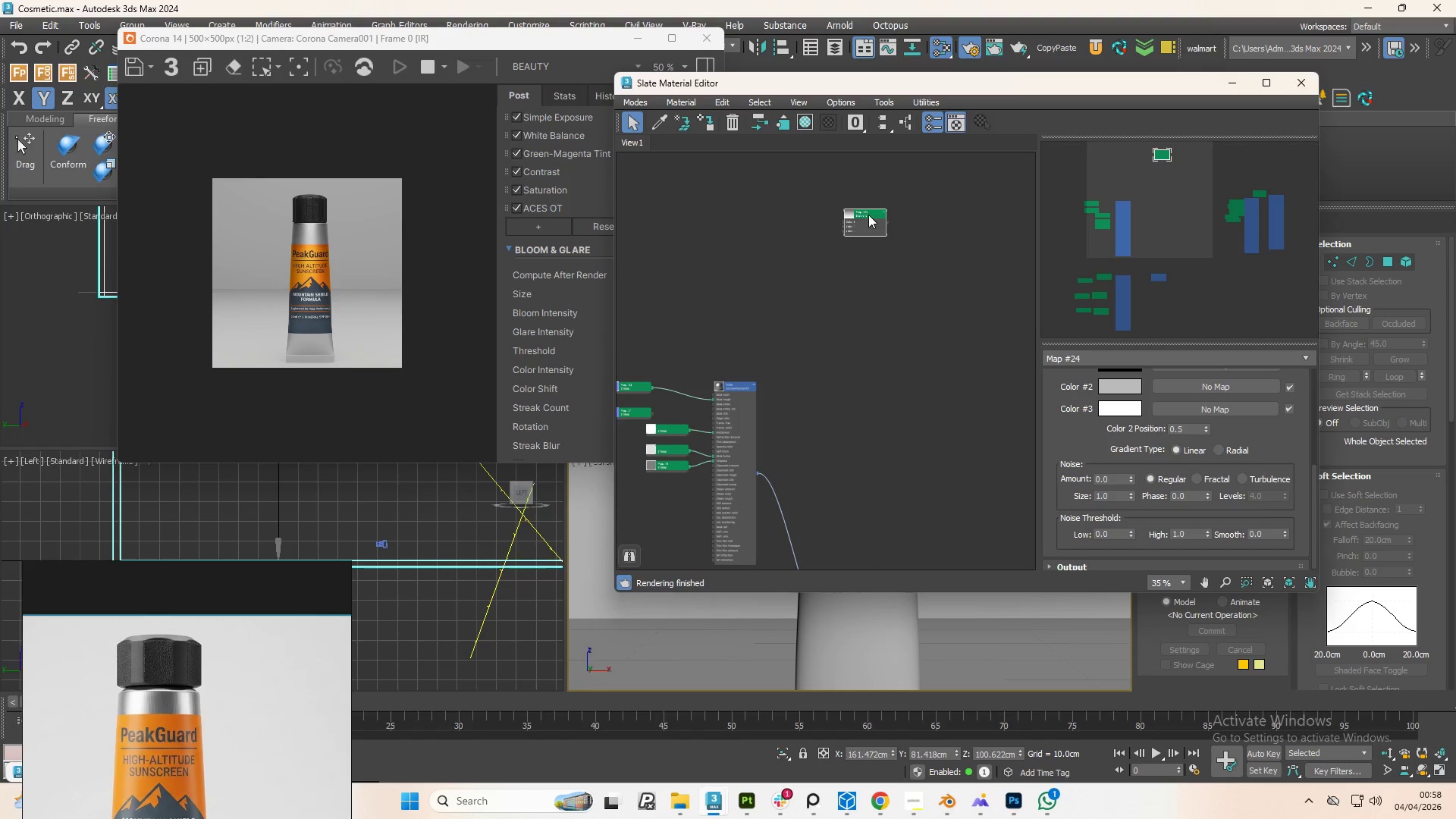 
left_click([868, 215])
 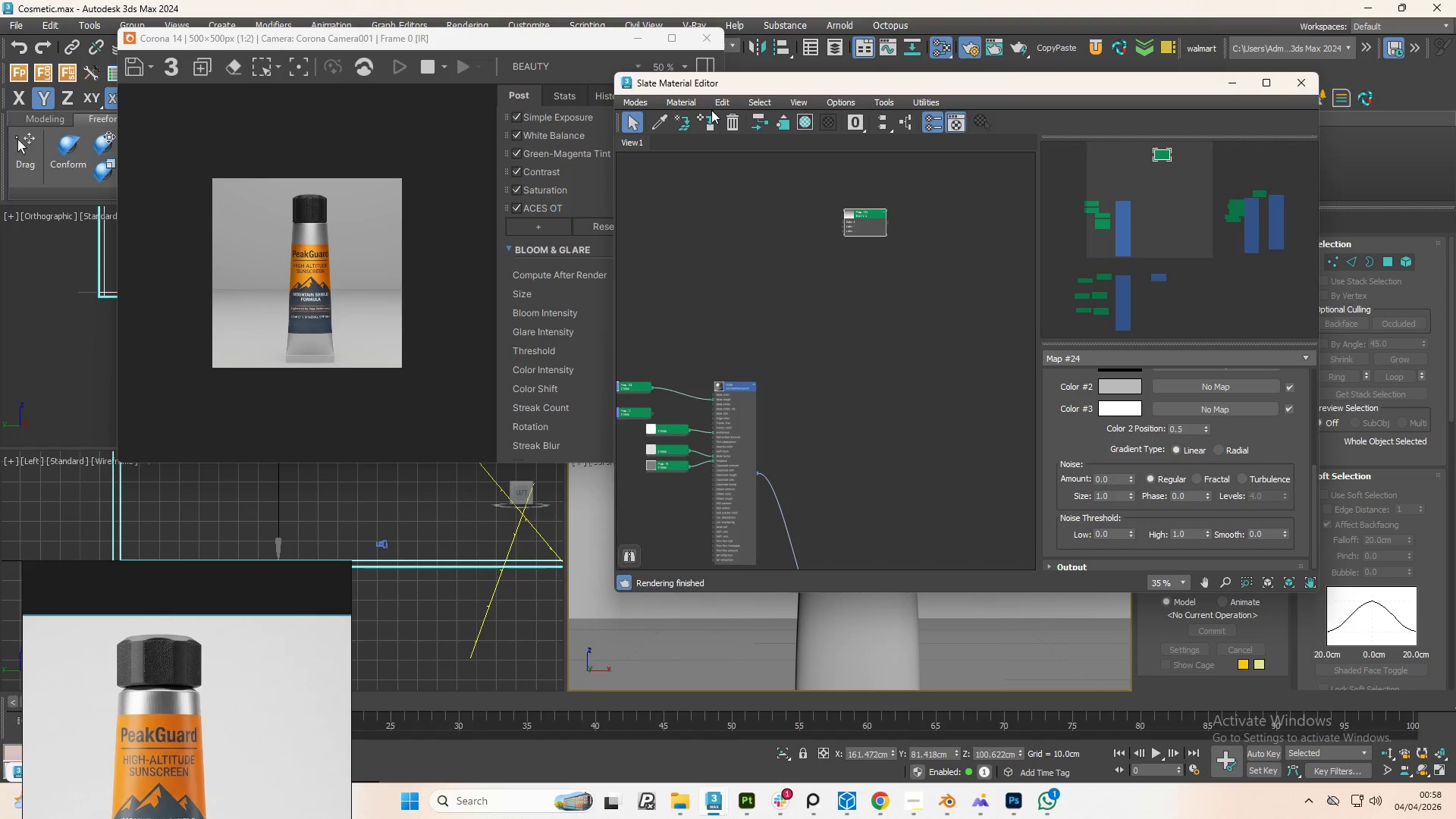 
left_click([711, 125])
 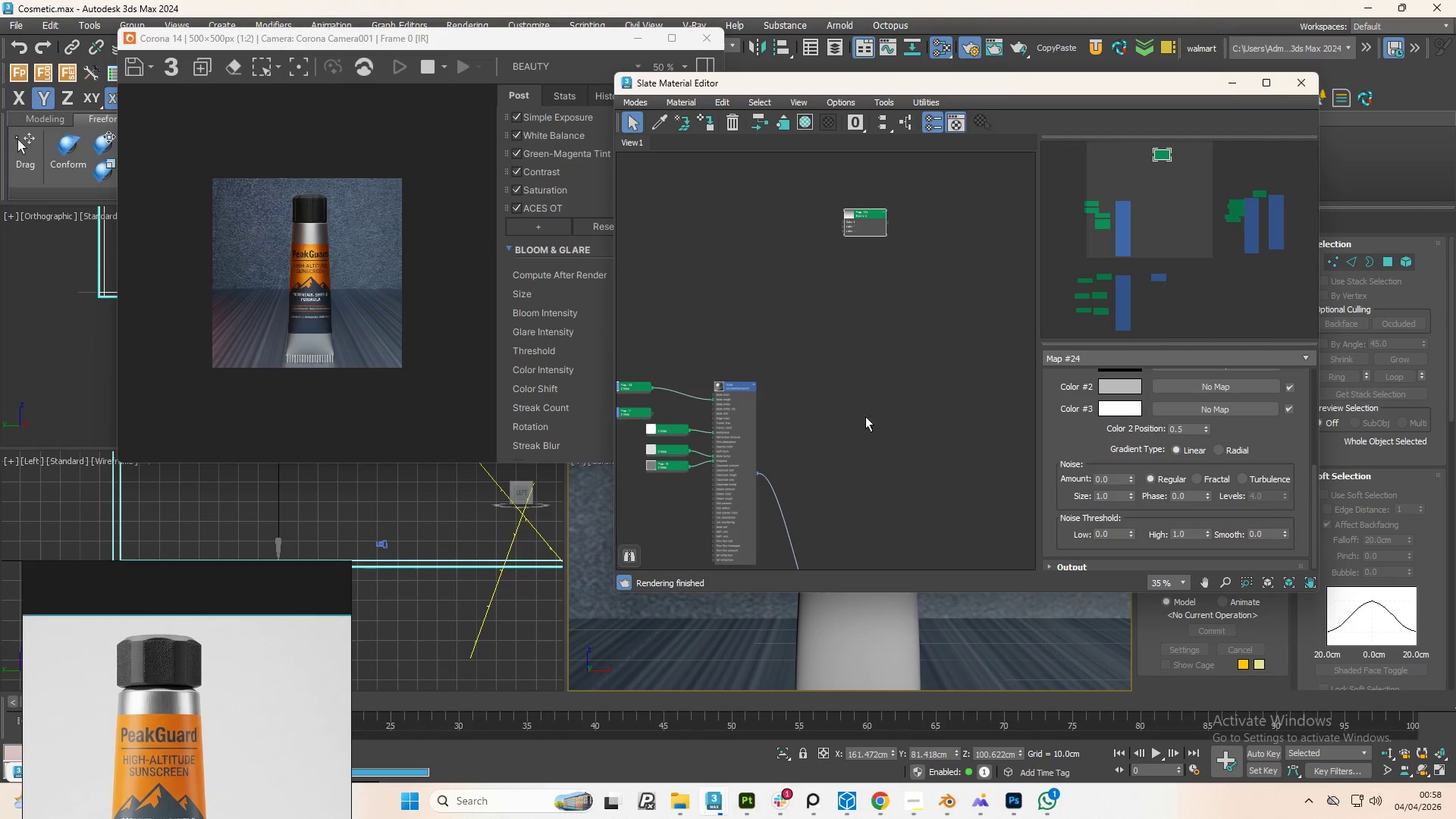 
scroll: coordinate [850, 218], scroll_direction: up, amount: 6.0
 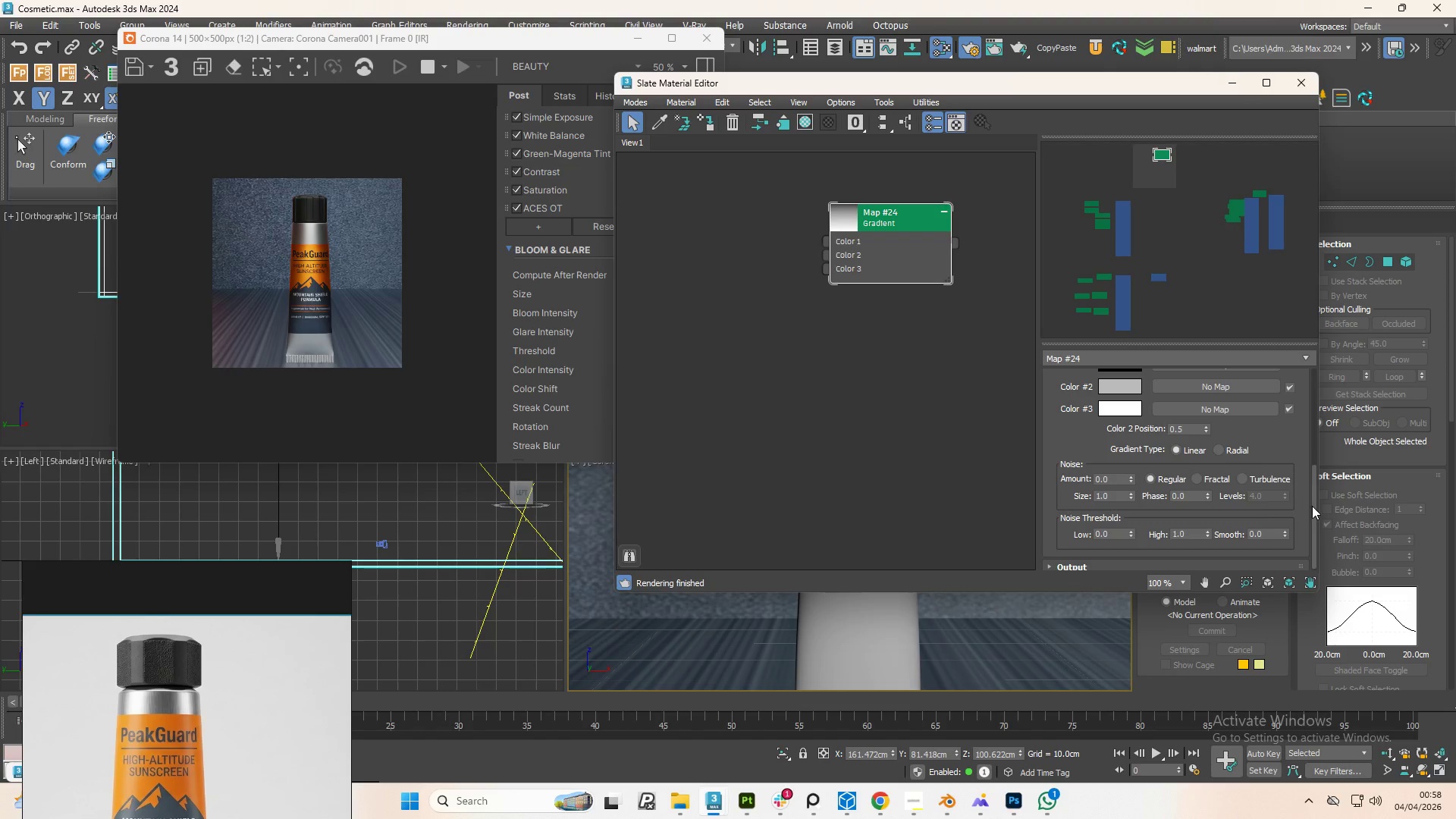 
left_click_drag(start_coordinate=[1312, 506], to_coordinate=[1310, 386])
 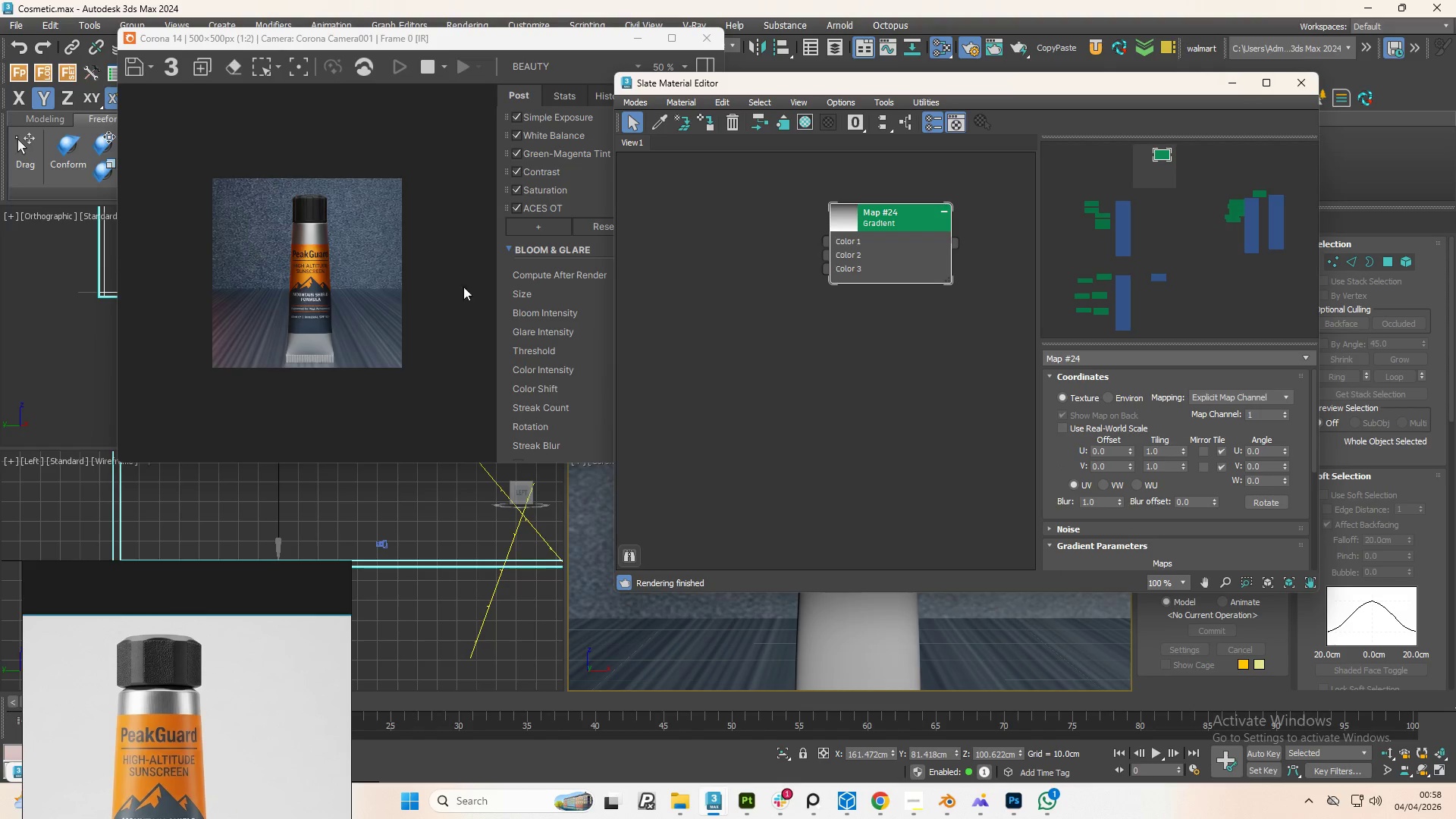 
scroll: coordinate [297, 249], scroll_direction: up, amount: 1.0
 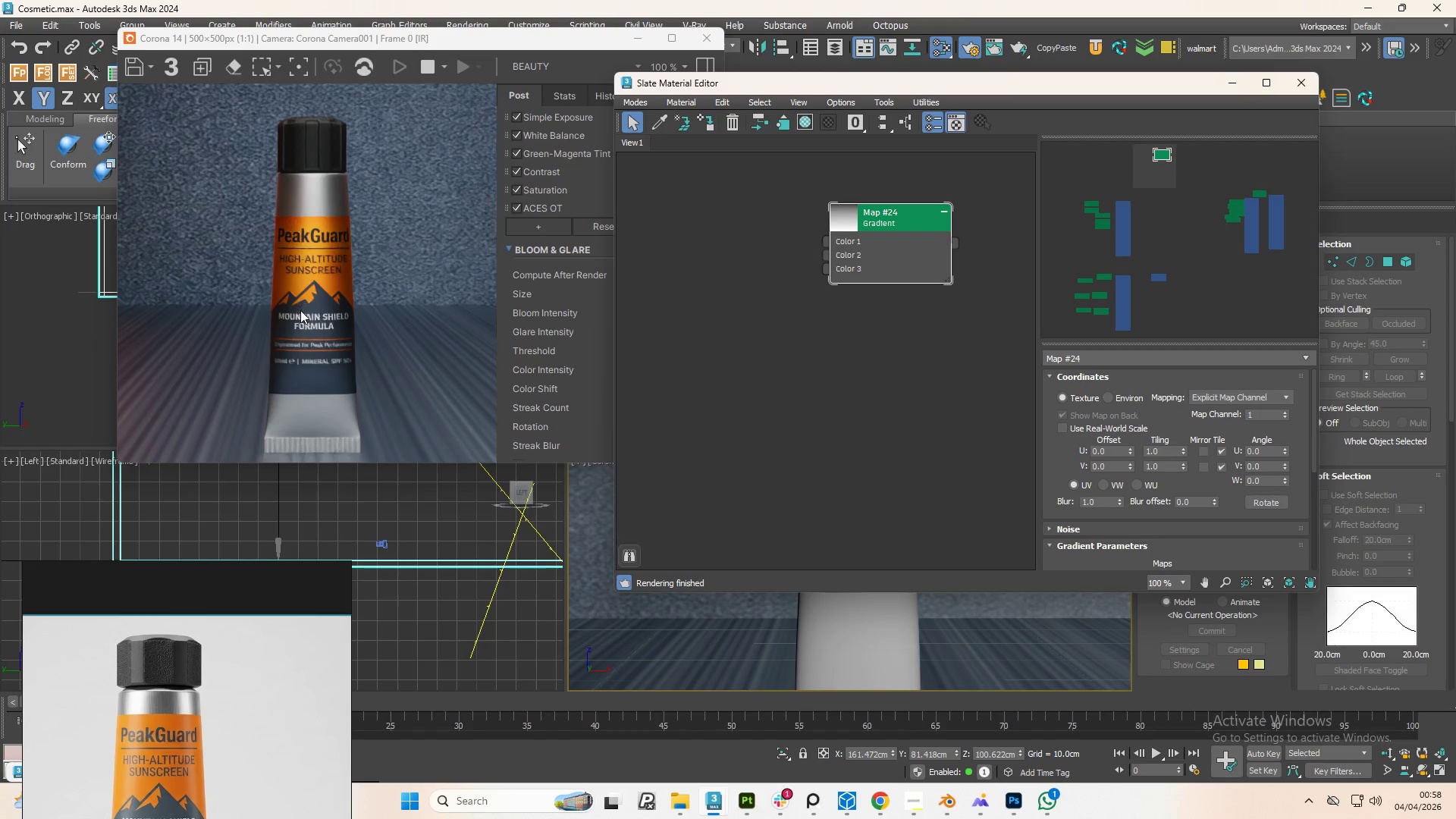 
scroll: coordinate [300, 310], scroll_direction: down, amount: 1.0
 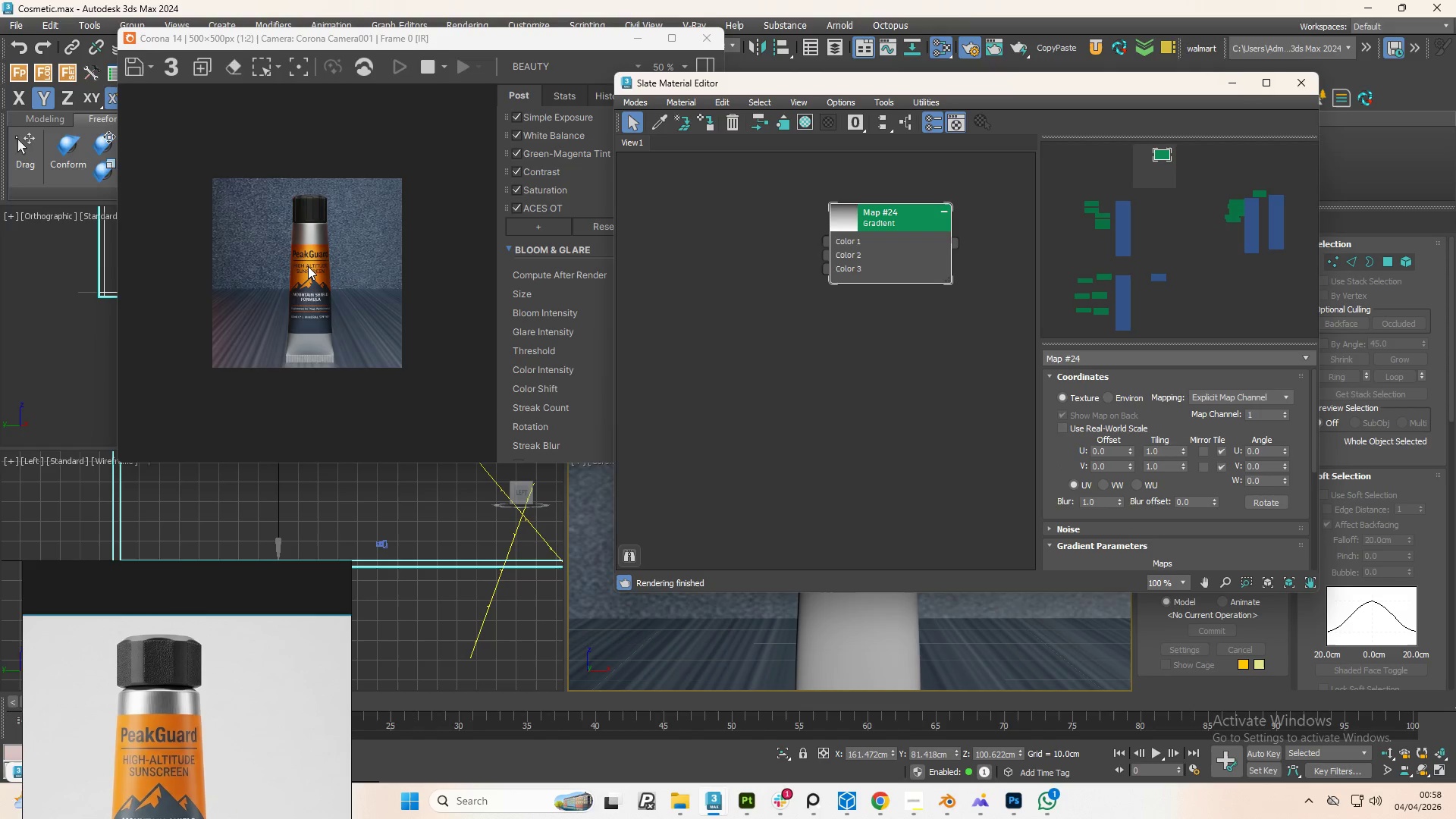 
scroll: coordinate [308, 266], scroll_direction: up, amount: 1.0
 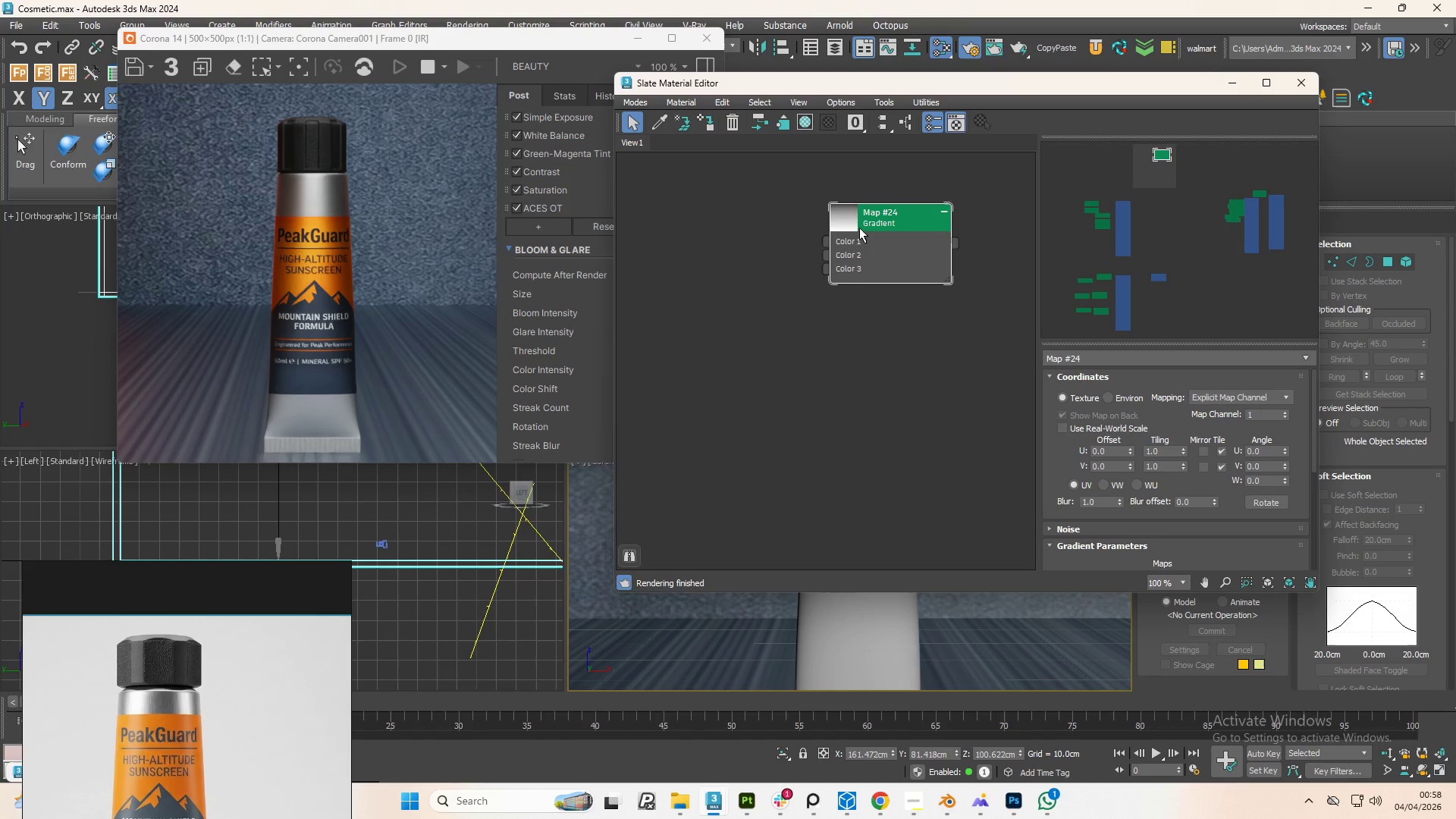 
key(Control+Z)
 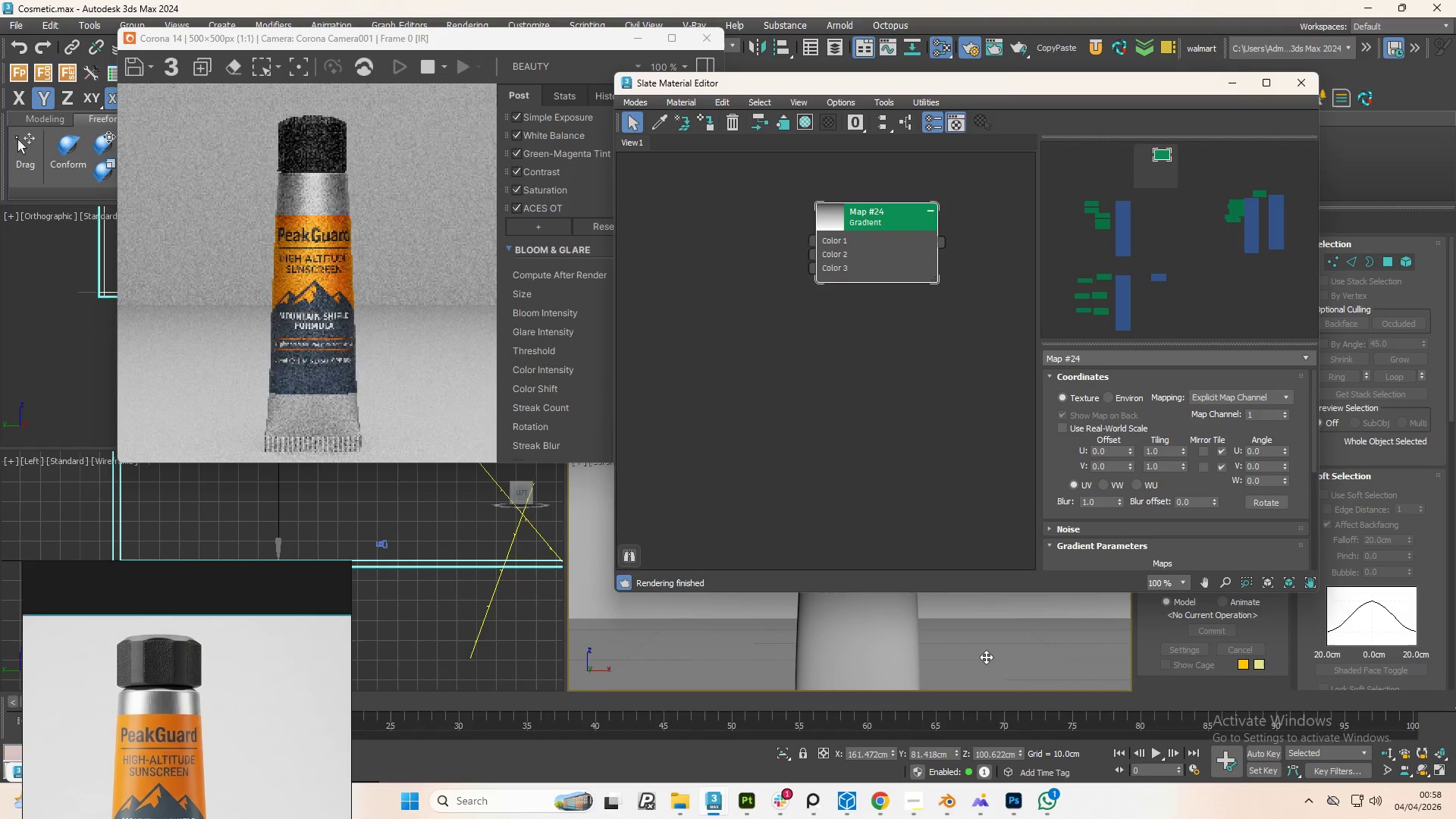 
left_click([986, 657])
 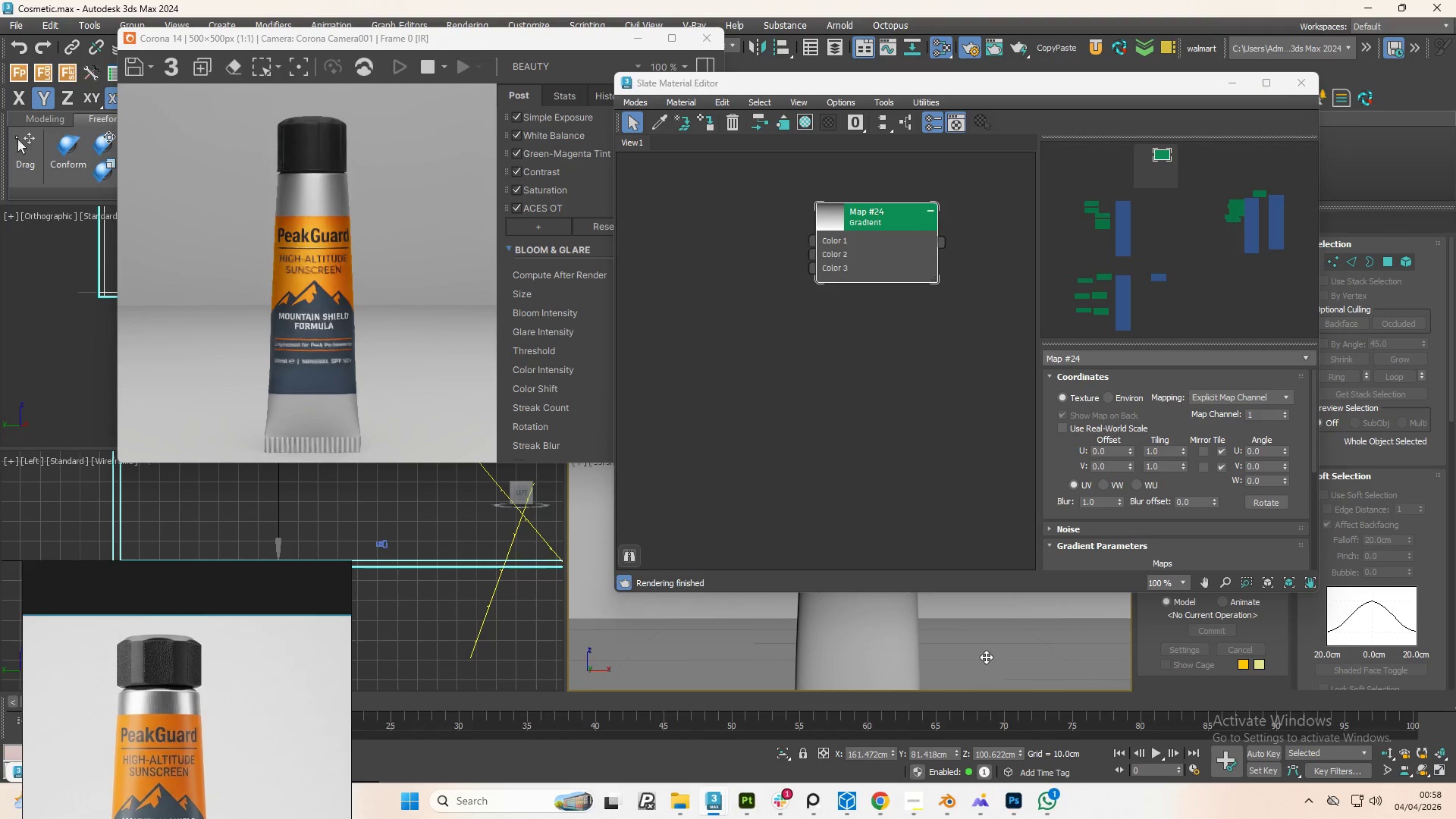 
double_click([986, 657])
 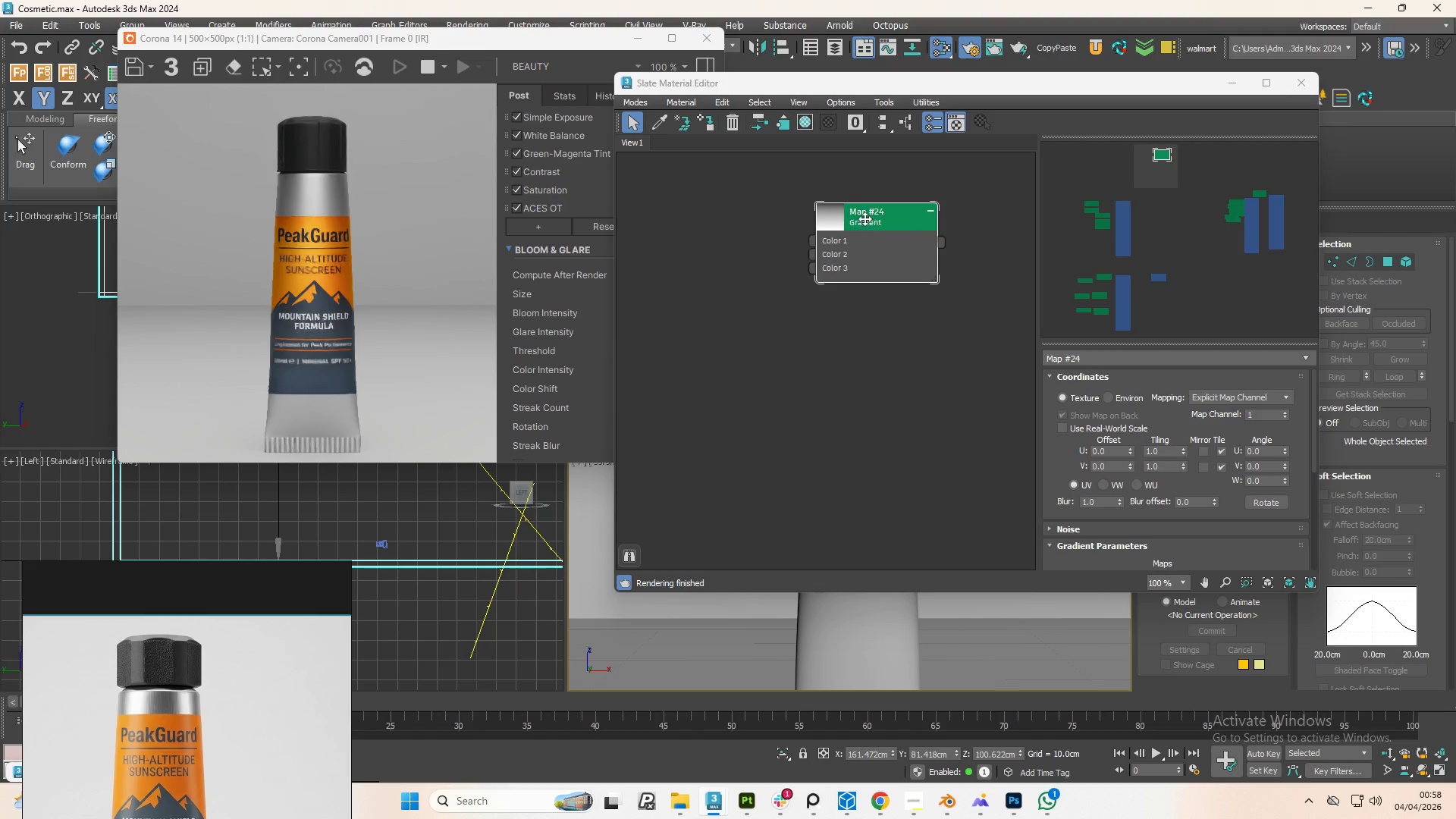 
left_click([868, 217])
 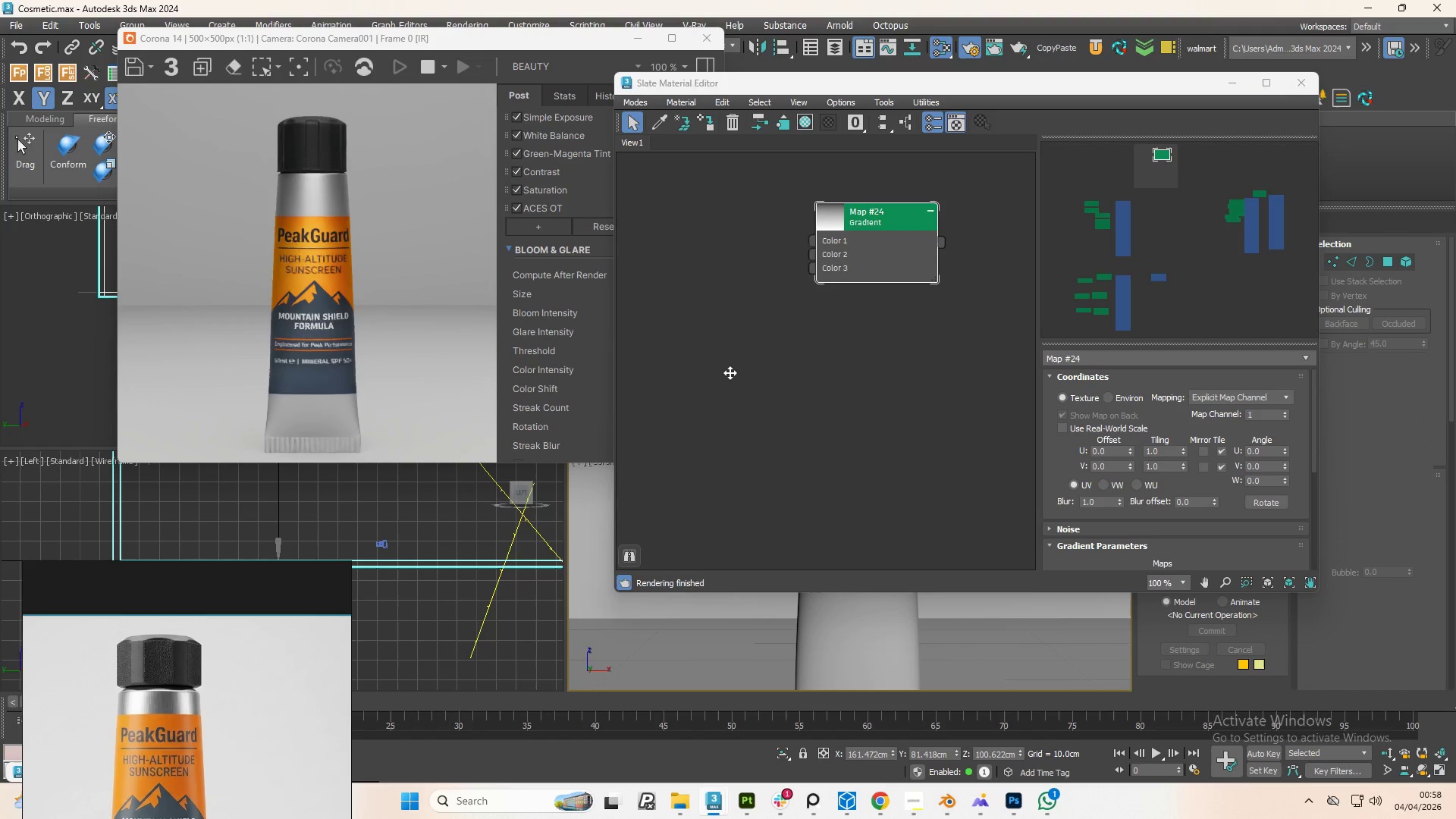 
scroll: coordinate [867, 364], scroll_direction: down, amount: 7.0
 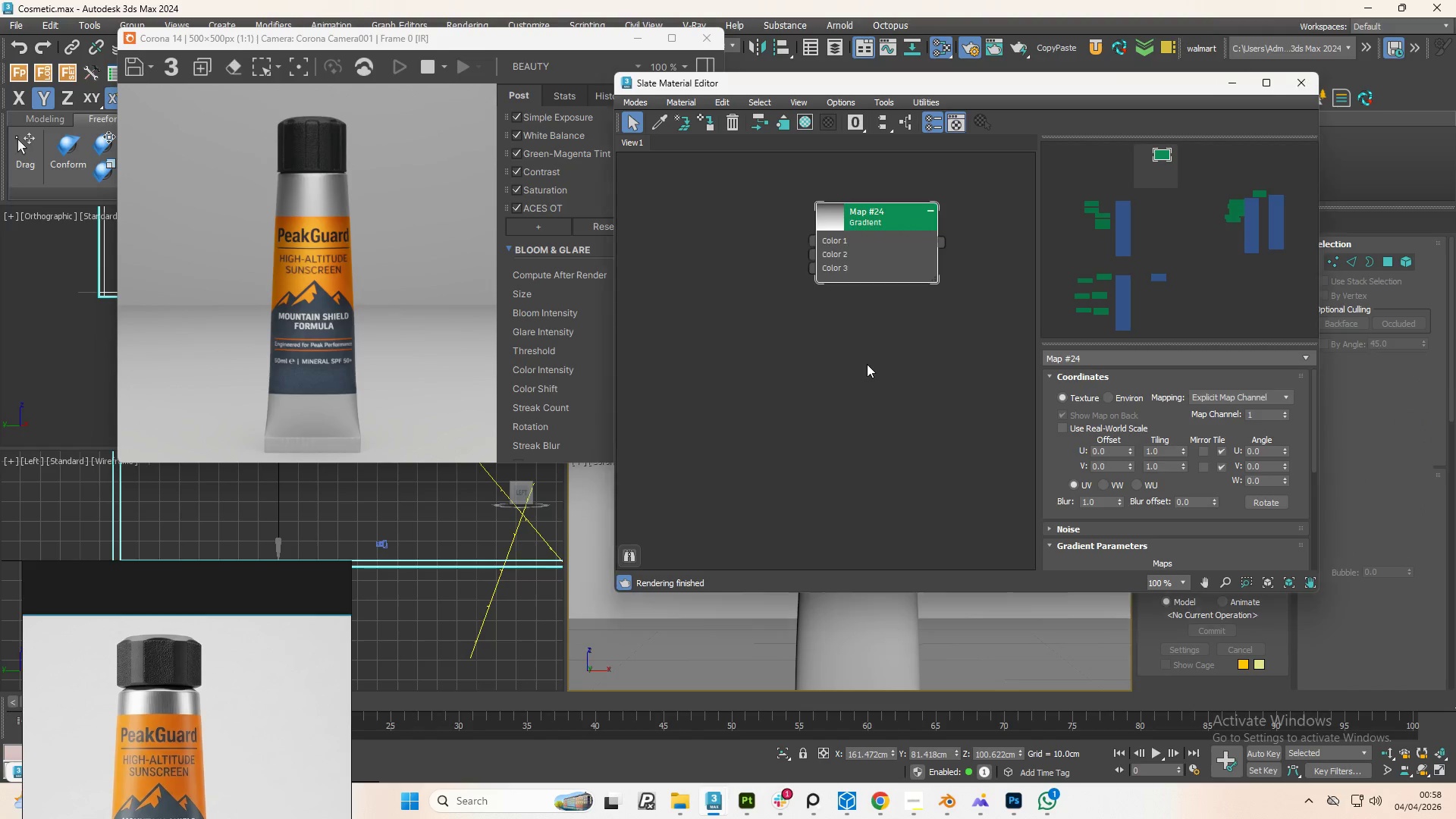 
right_click([862, 361])
 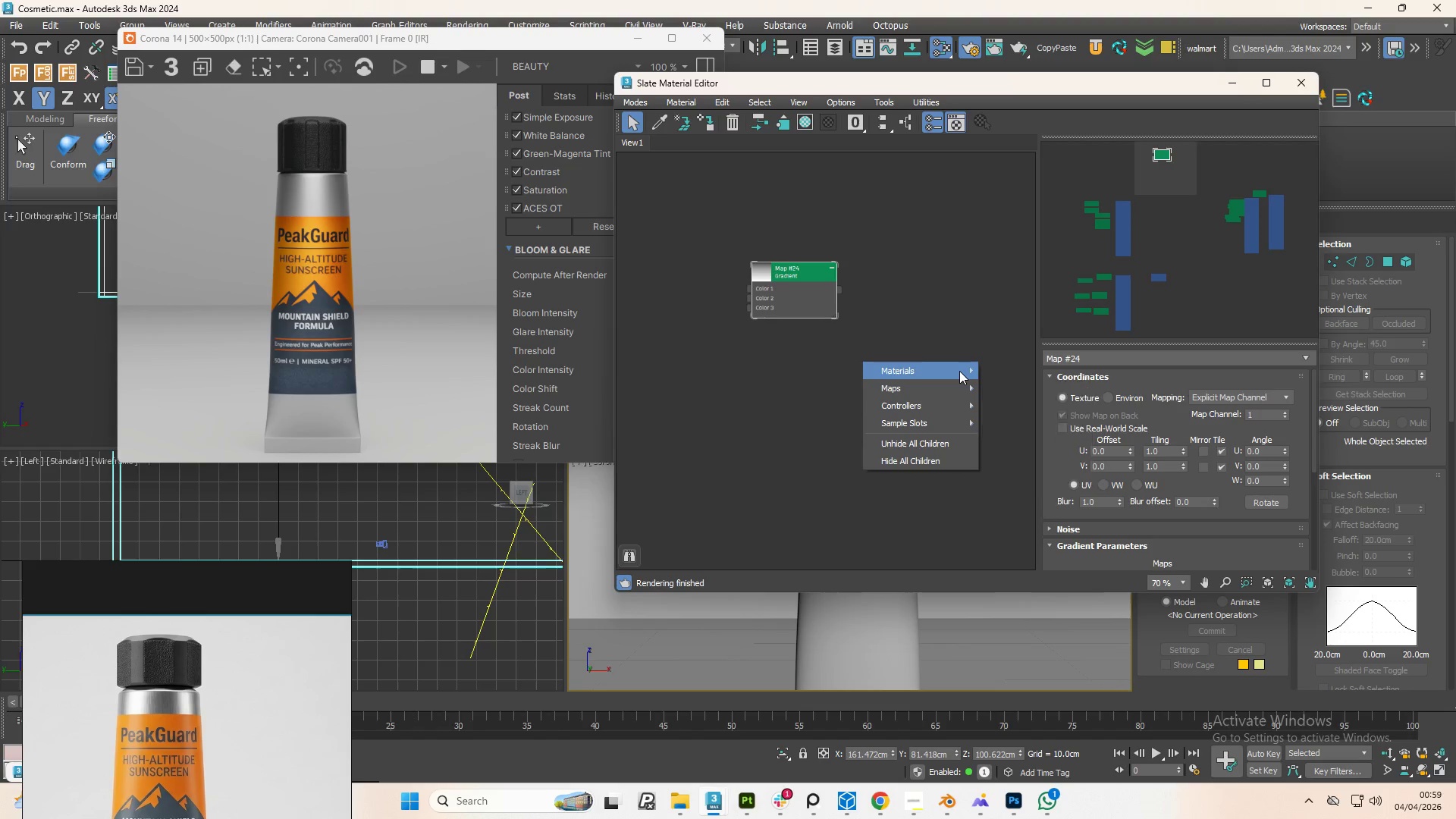 
scroll: coordinate [851, 320], scroll_direction: up, amount: 4.0
 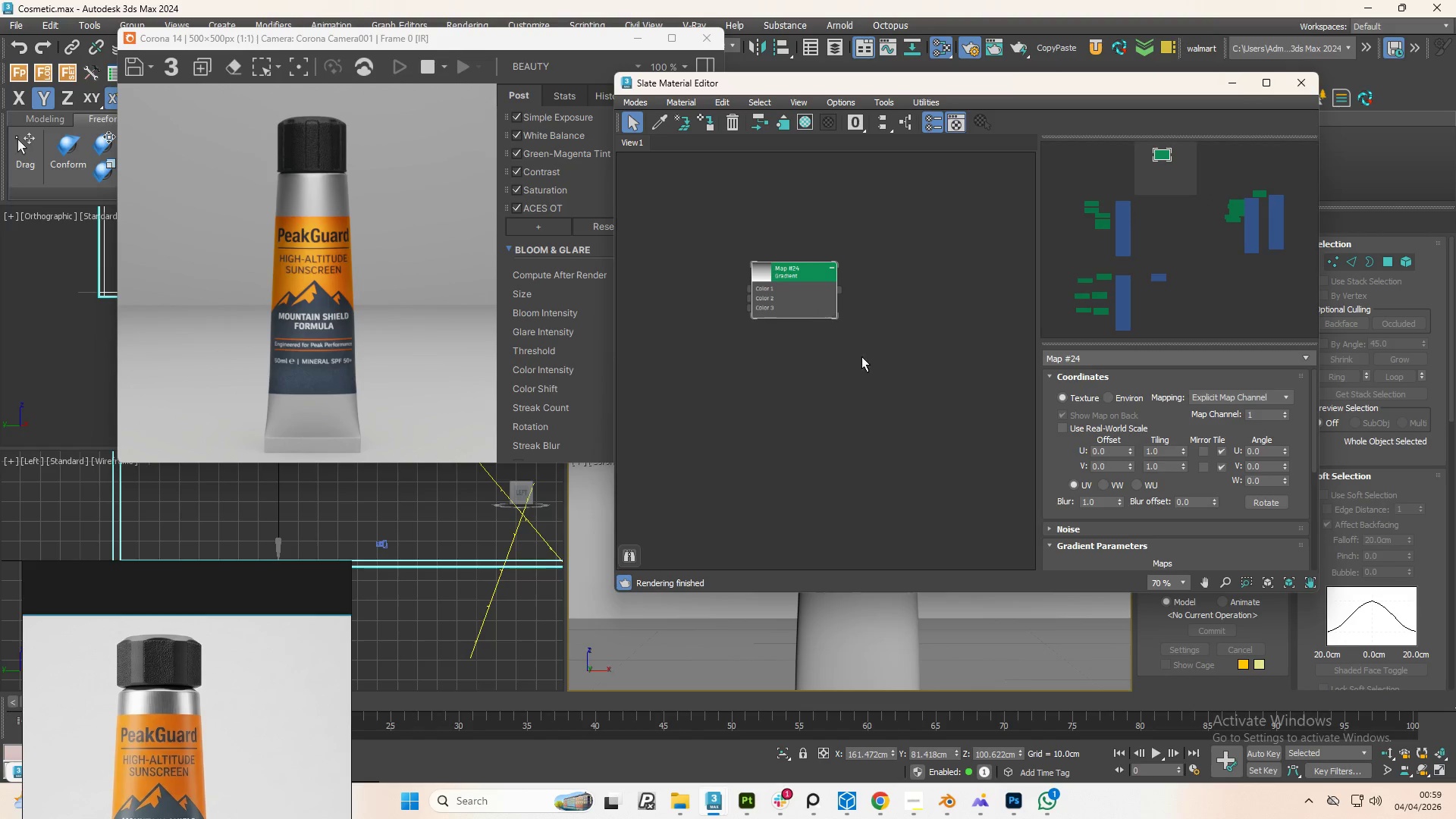 
wait(7.09)
 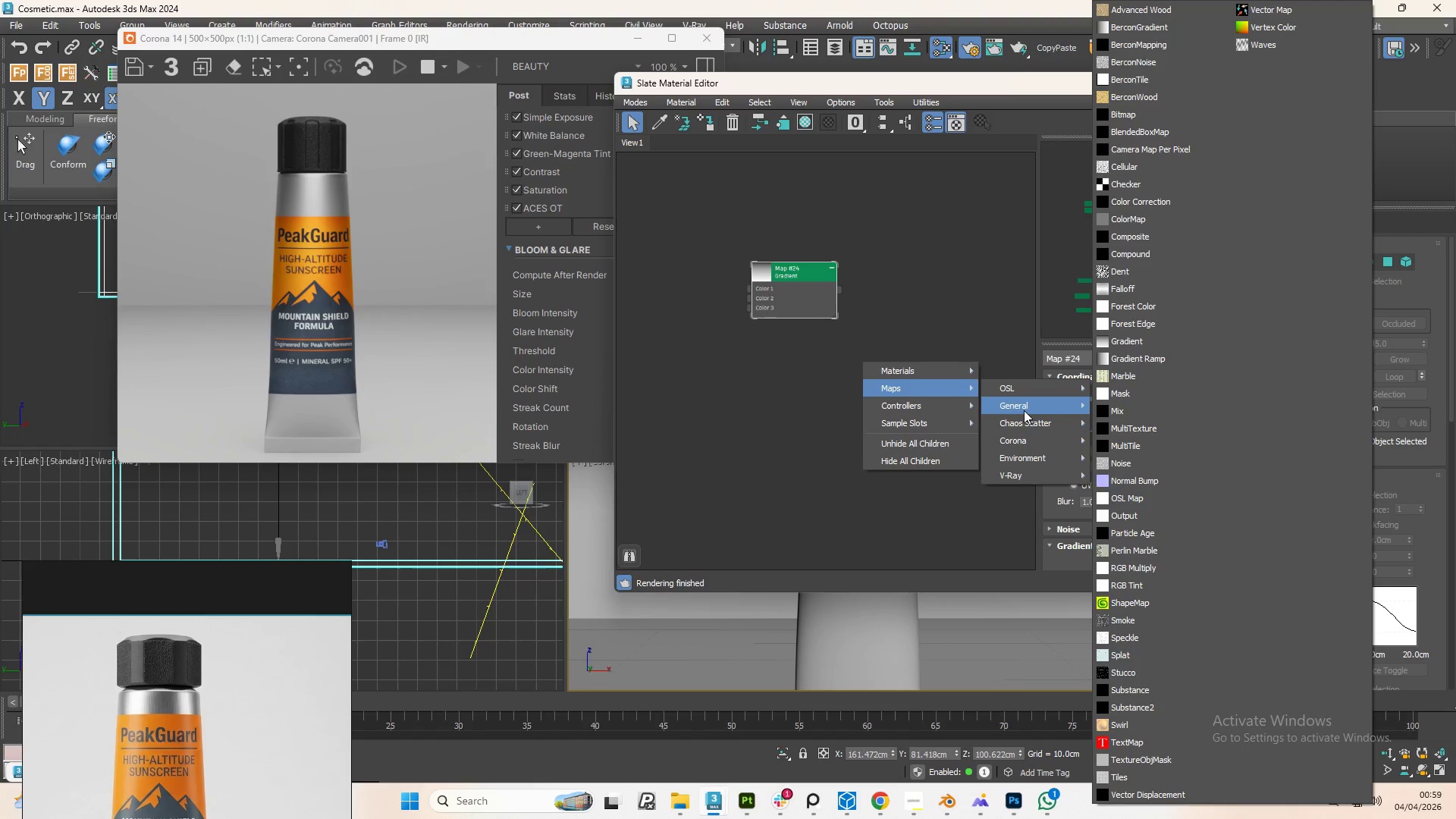 
left_click([1105, 403])
 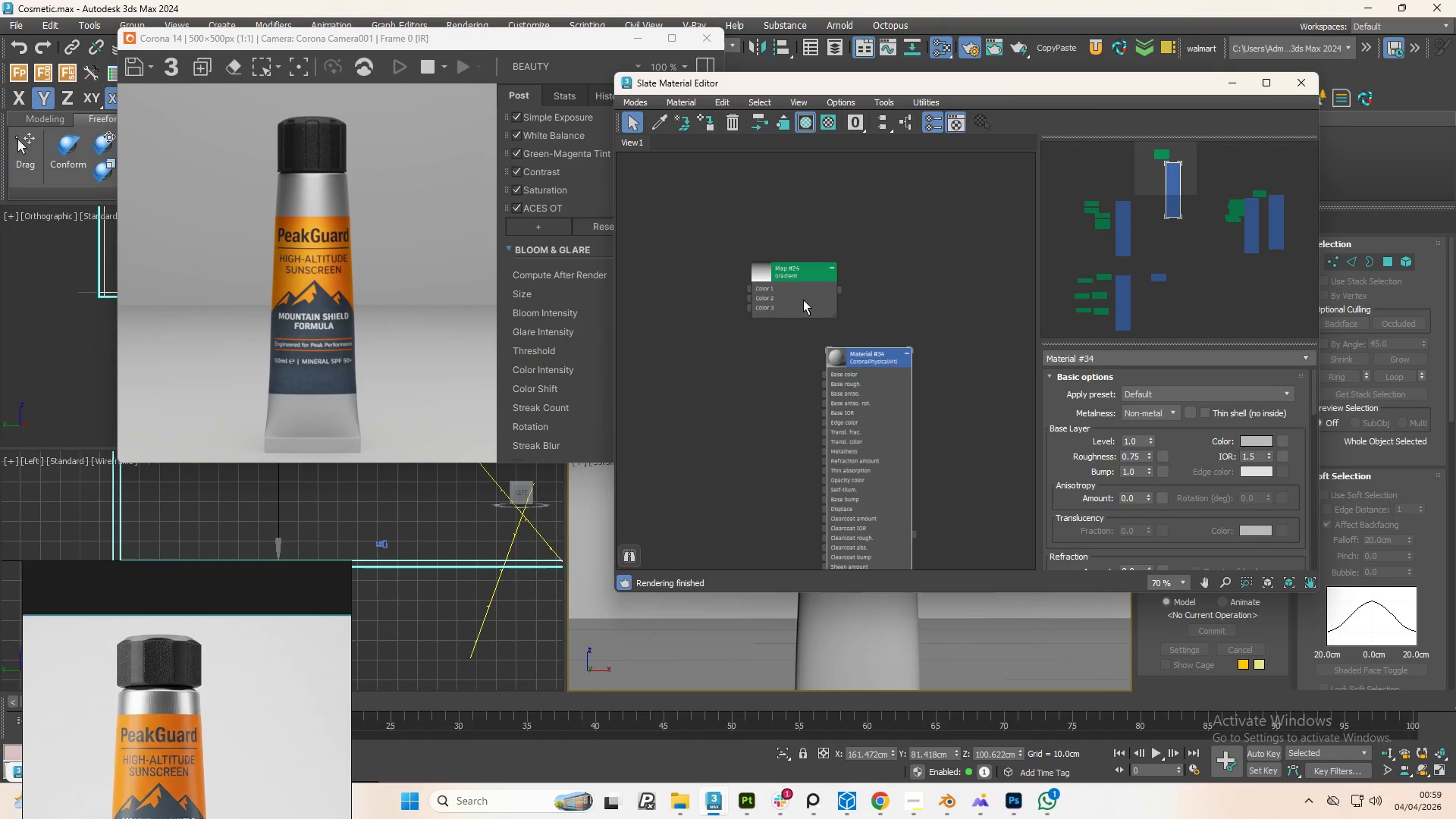 
left_click_drag(start_coordinate=[794, 276], to_coordinate=[732, 340])
 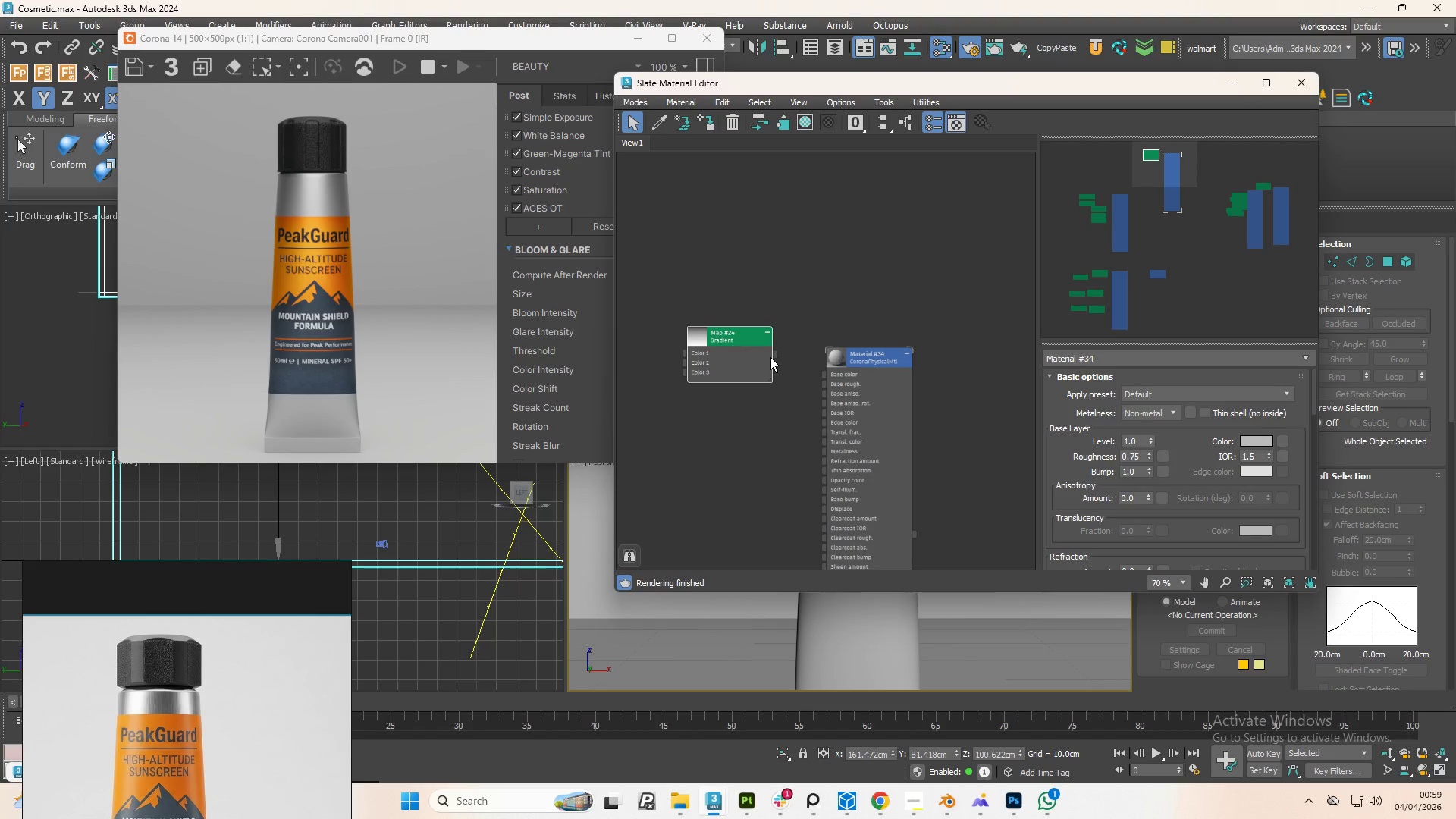 
left_click_drag(start_coordinate=[770, 357], to_coordinate=[827, 374])
 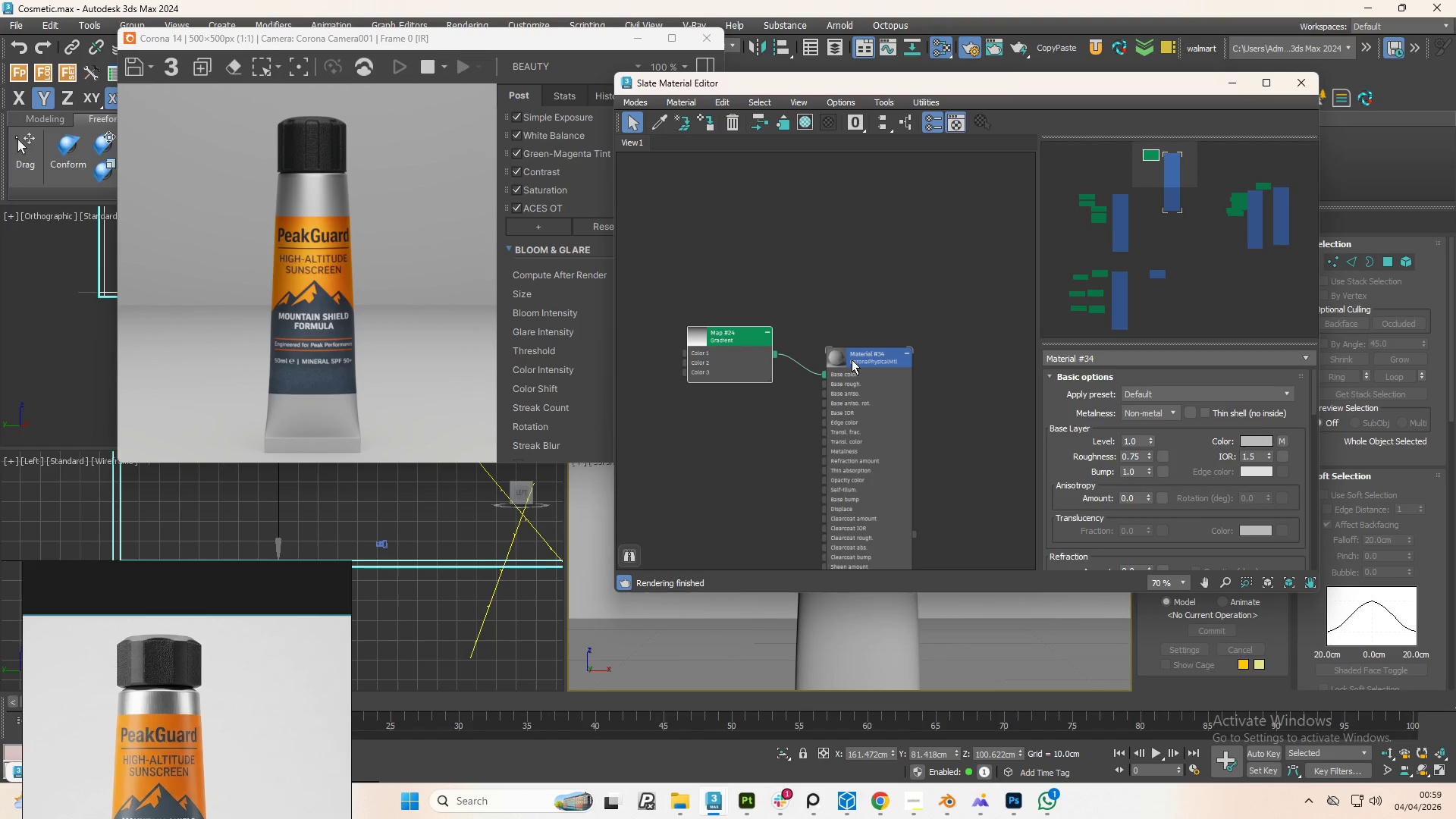 
left_click([852, 359])
 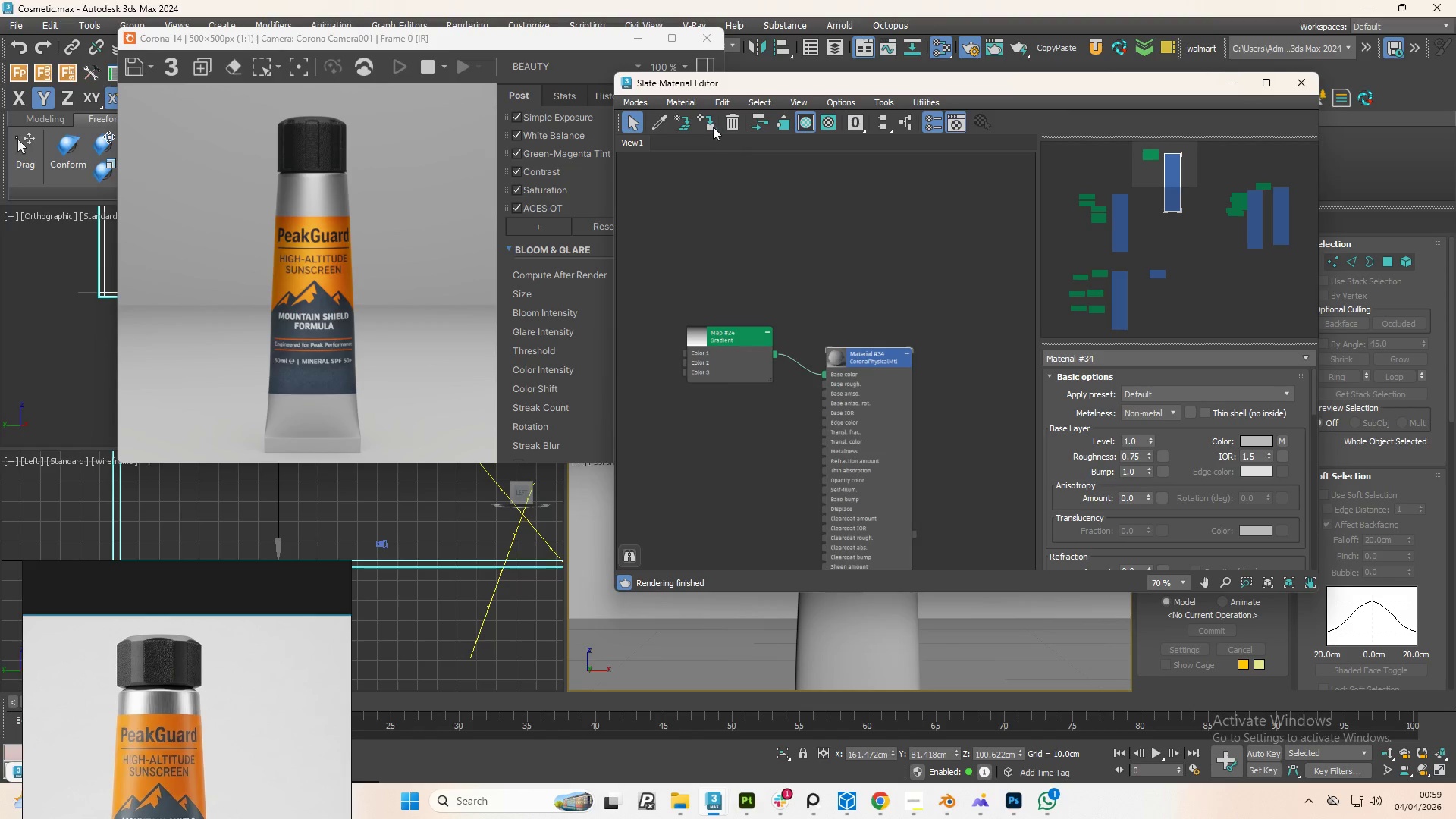 
left_click([711, 126])
 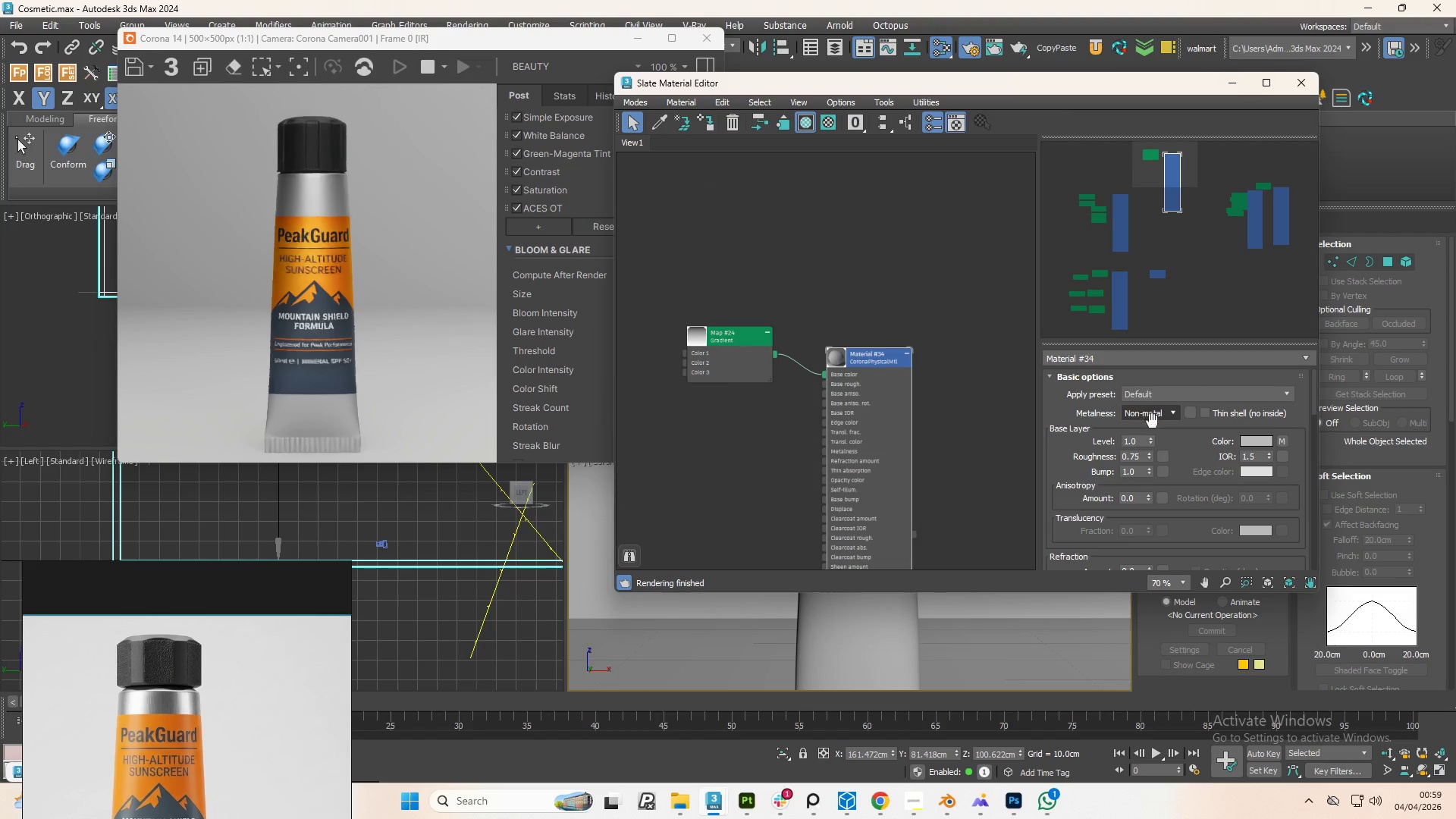 
wait(5.51)
 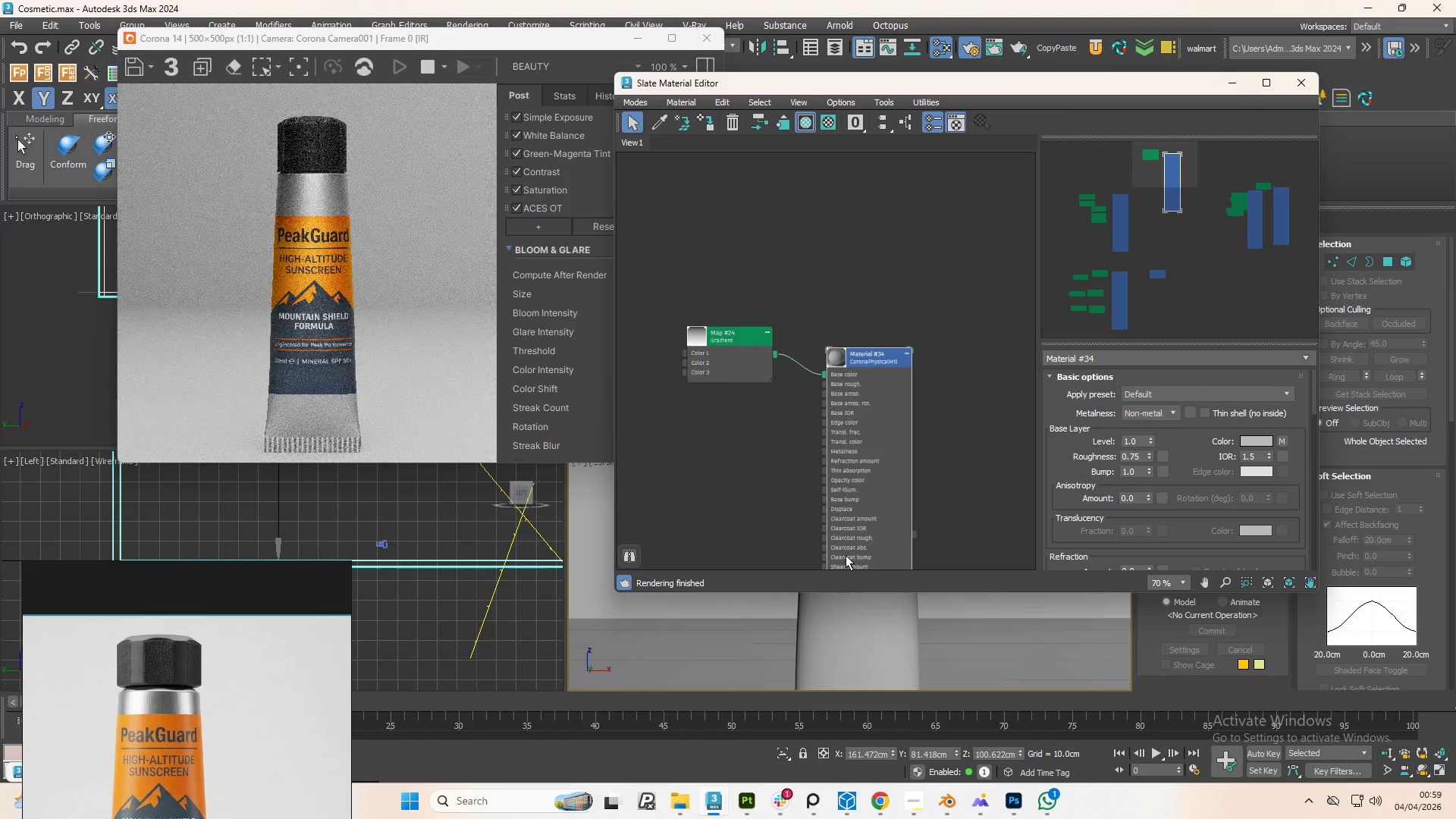 
left_click([1246, 444])
 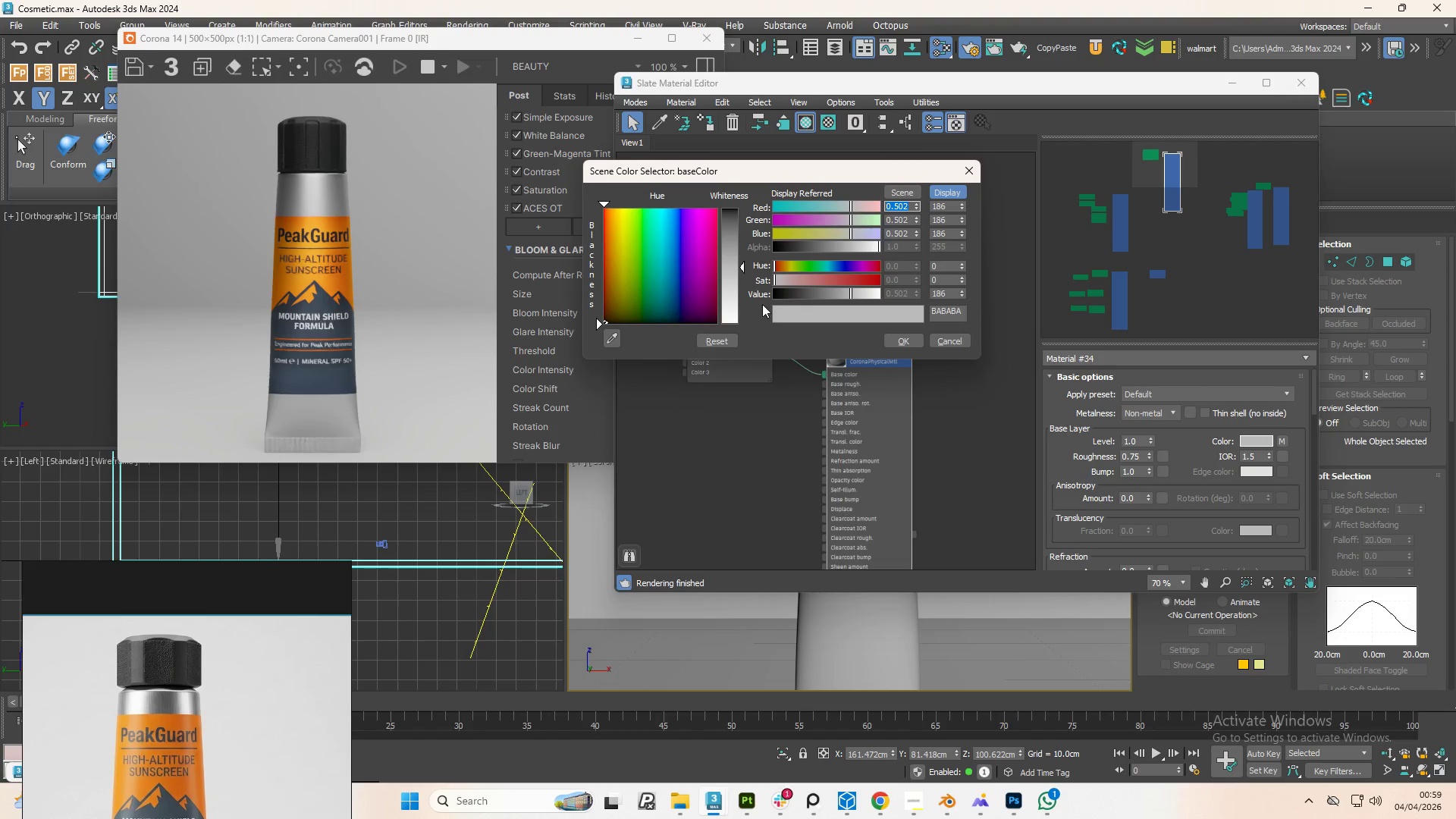 
left_click_drag(start_coordinate=[743, 266], to_coordinate=[749, 324])
 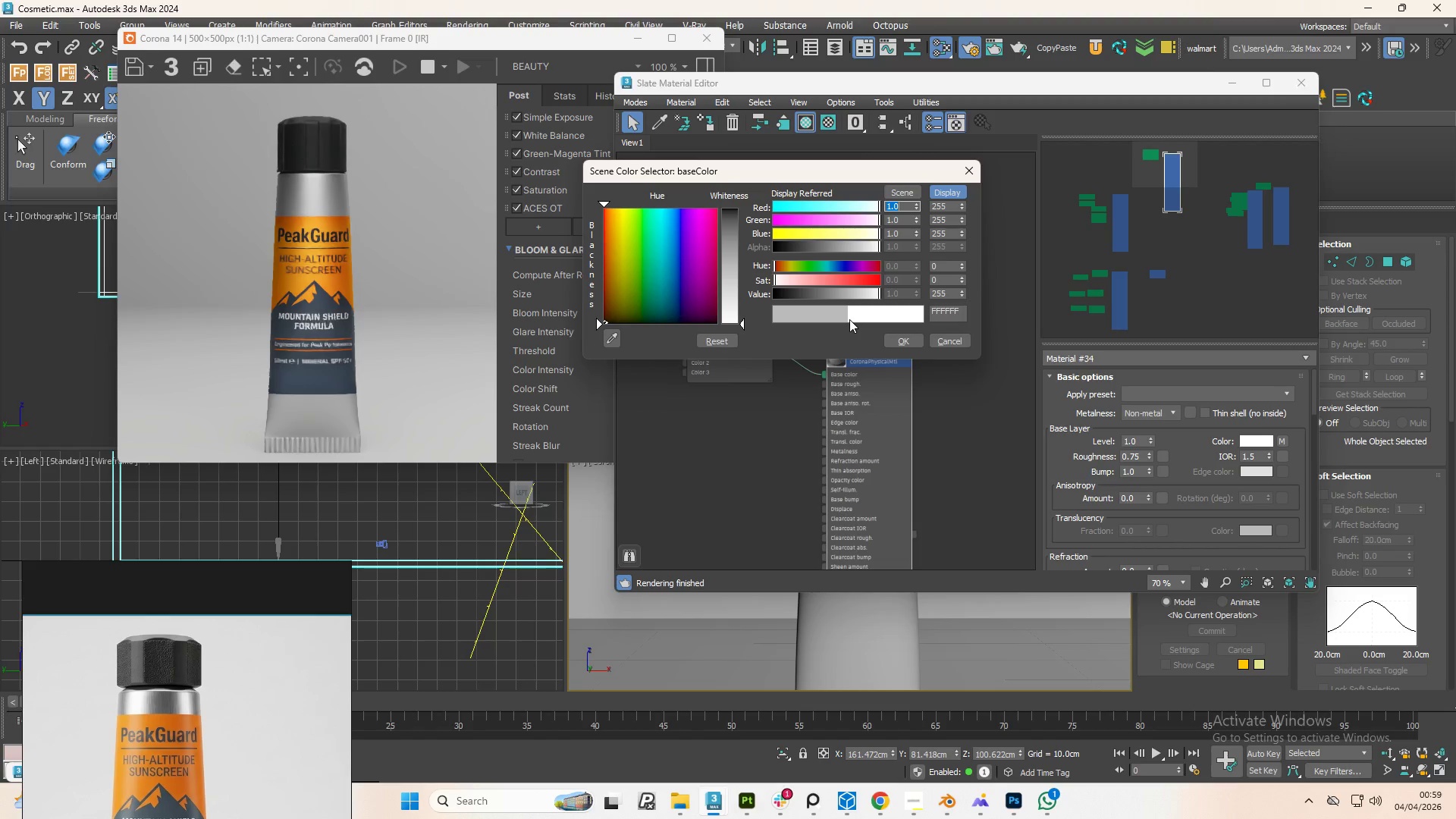 
left_click_drag(start_coordinate=[856, 319], to_coordinate=[902, 323])
 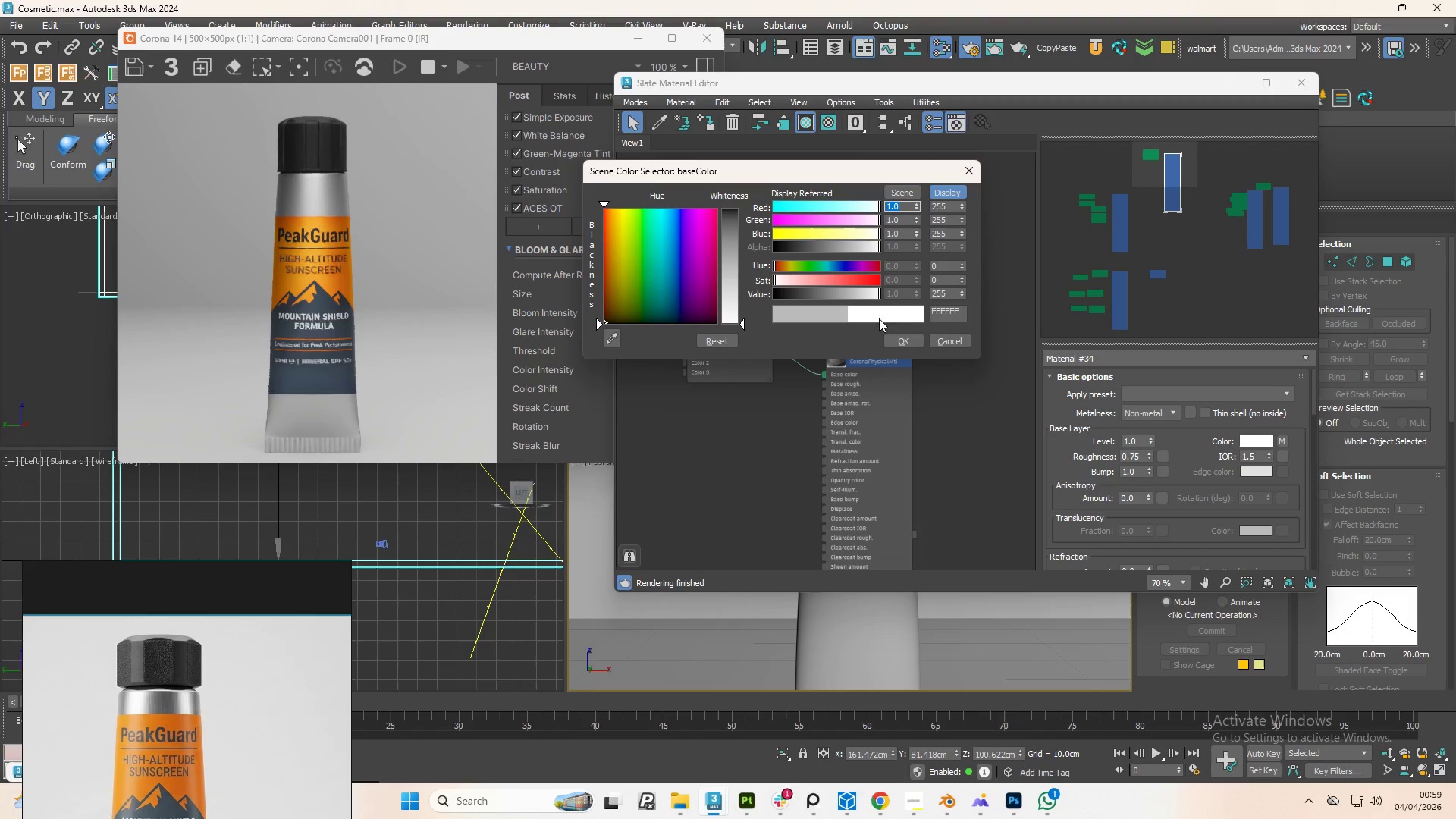 
left_click_drag(start_coordinate=[879, 318], to_coordinate=[927, 316])
 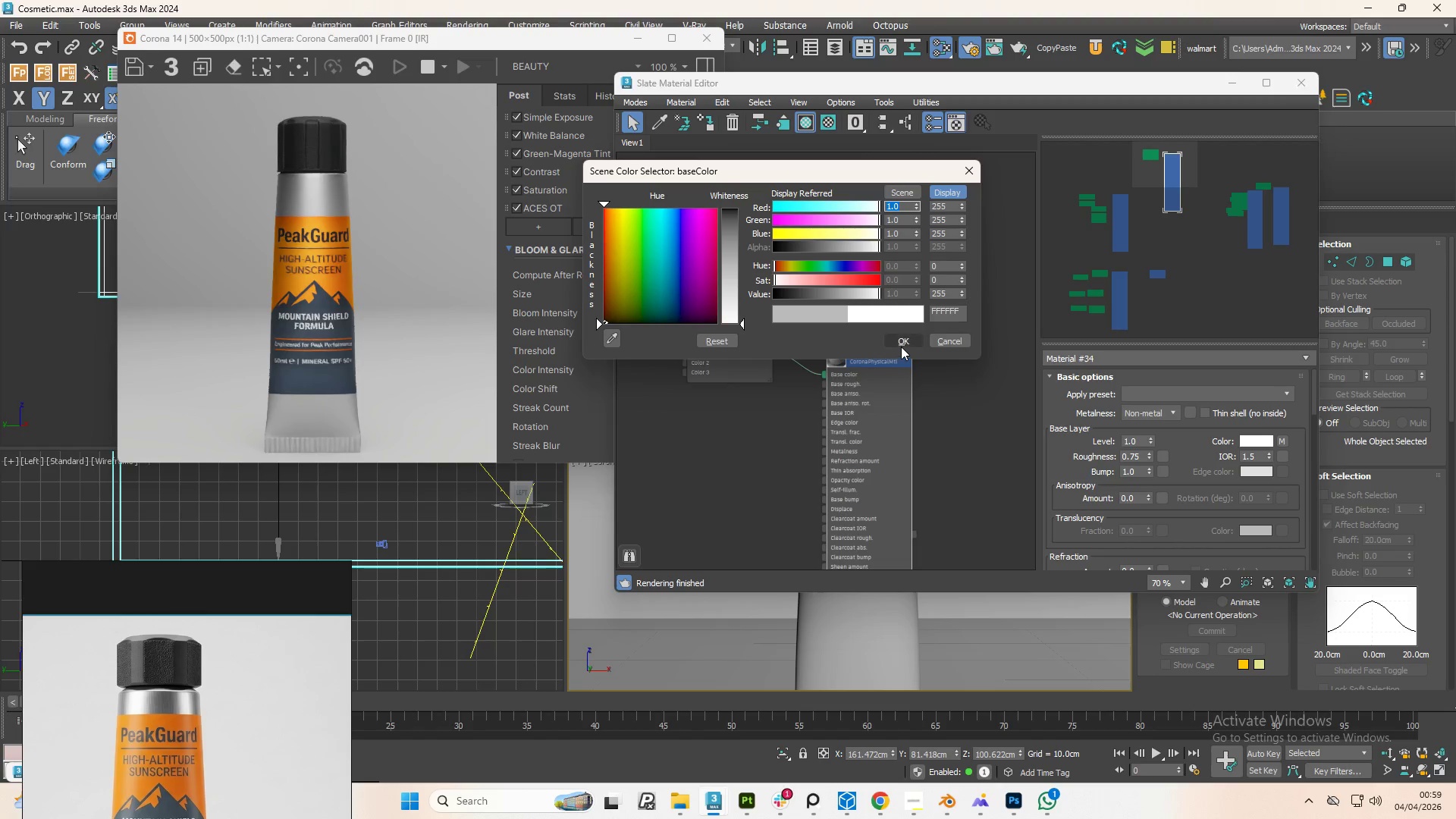 
left_click([898, 341])
 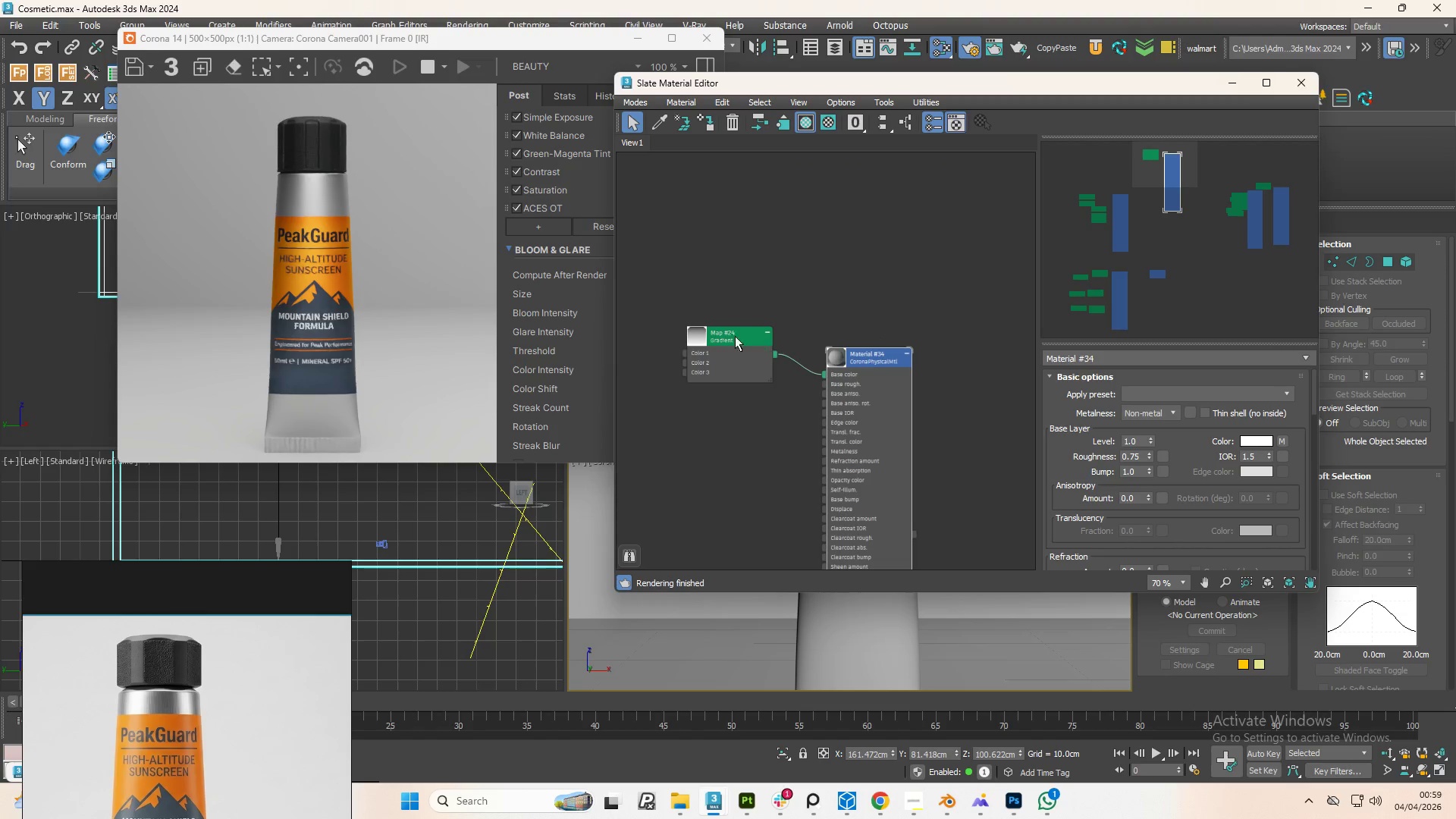 
left_click([701, 331])
 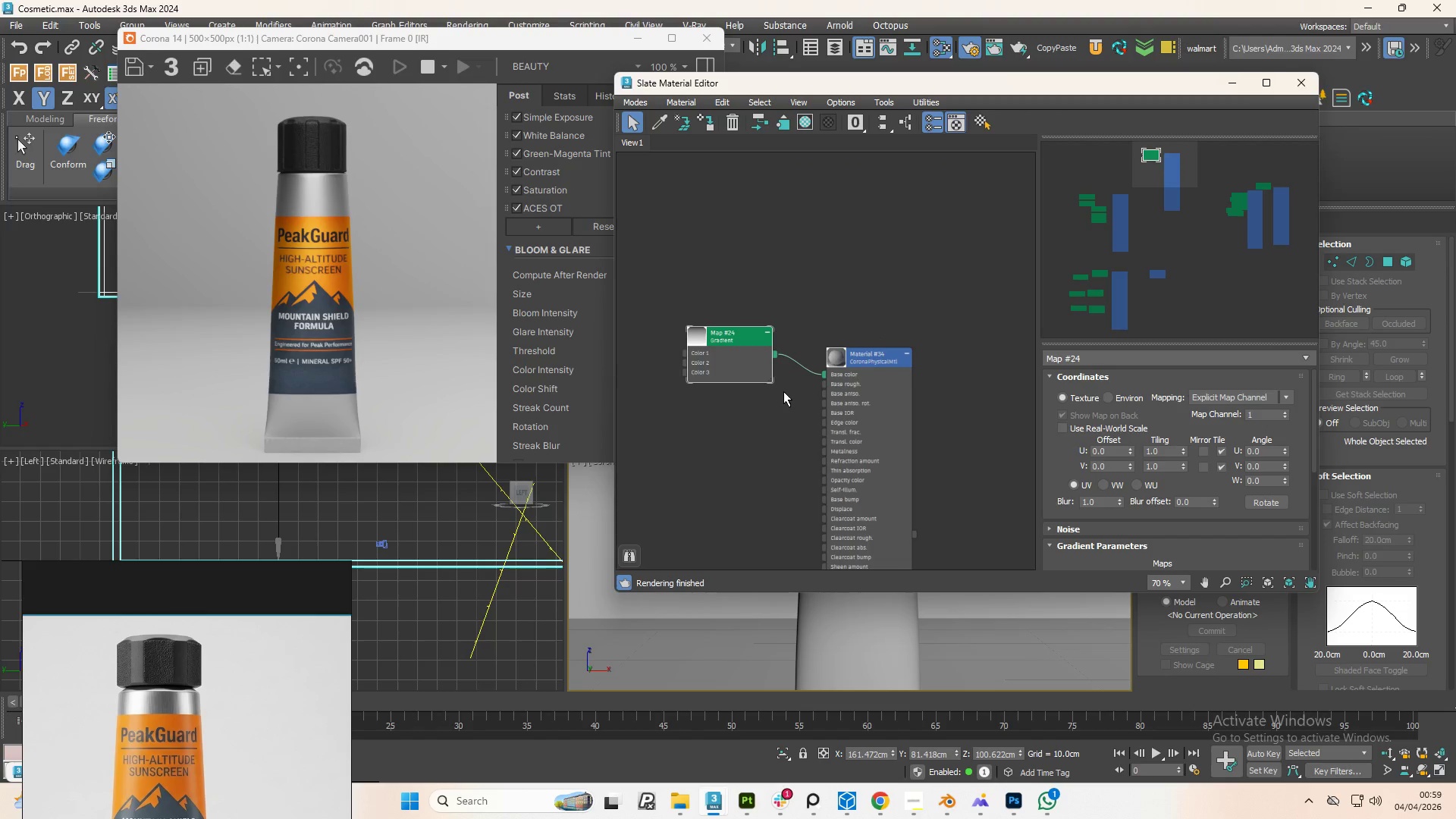 
left_click([736, 340])
 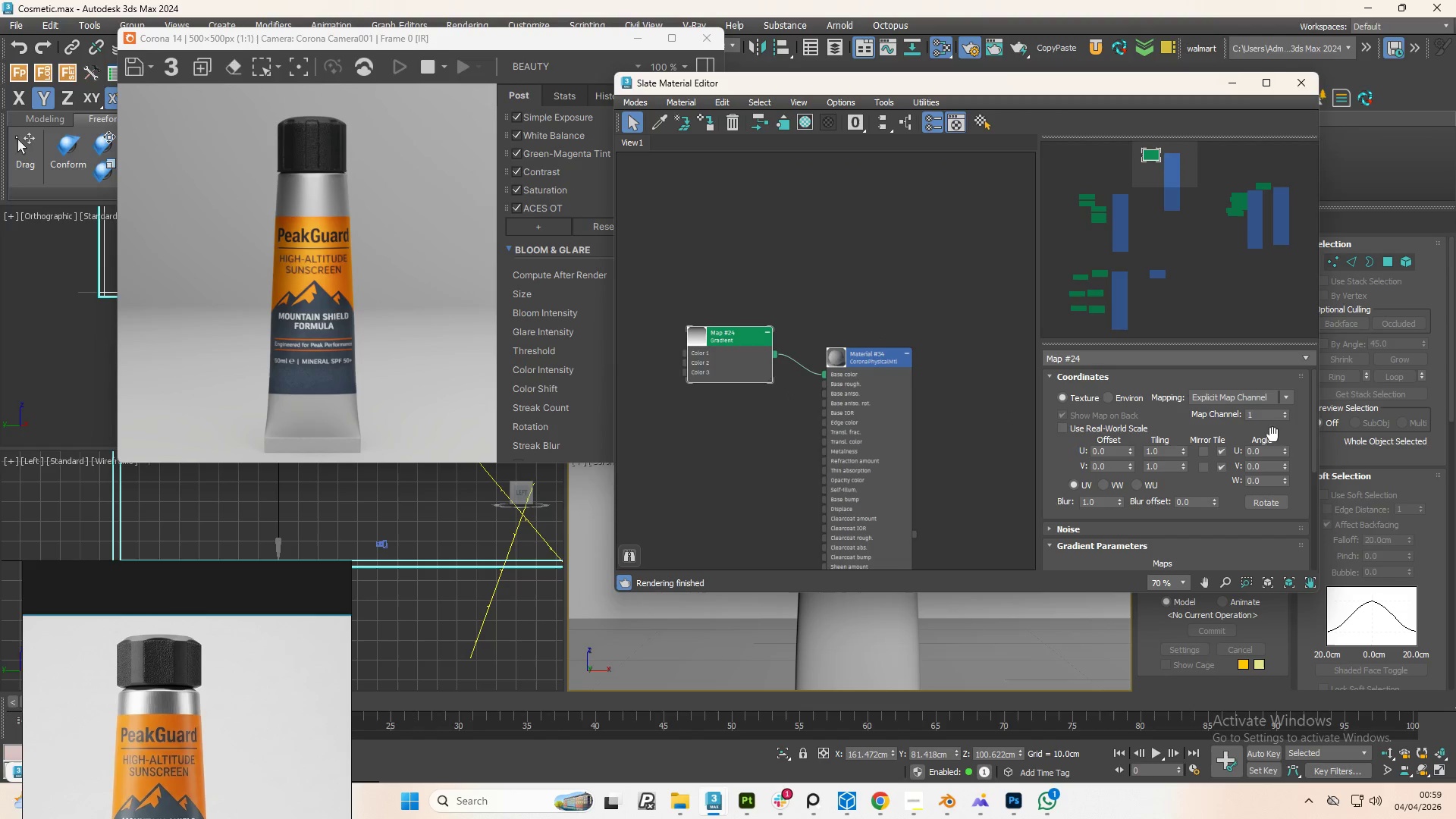 
left_click_drag(start_coordinate=[1312, 382], to_coordinate=[1326, 435])
 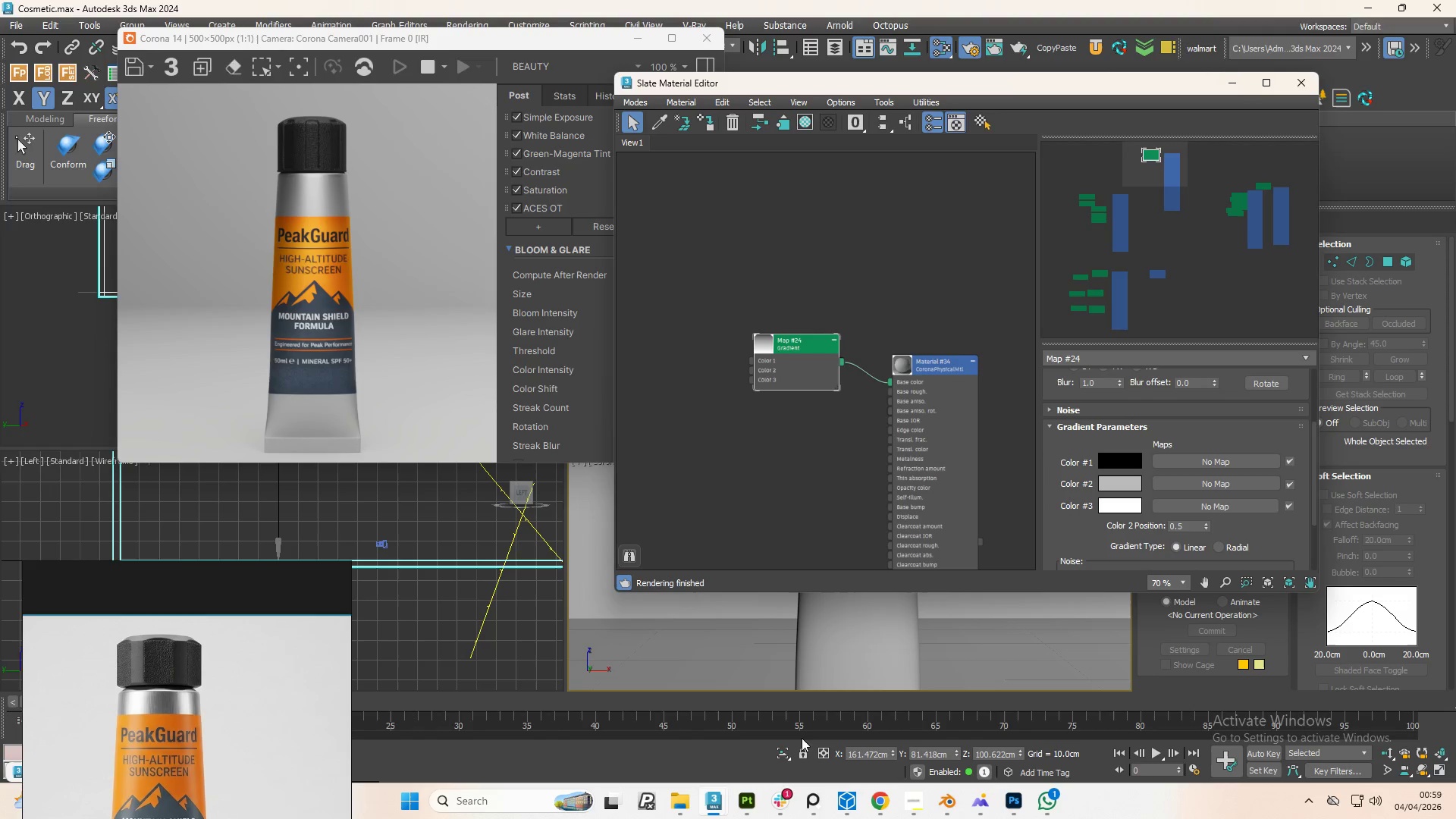 
left_click([684, 801])
 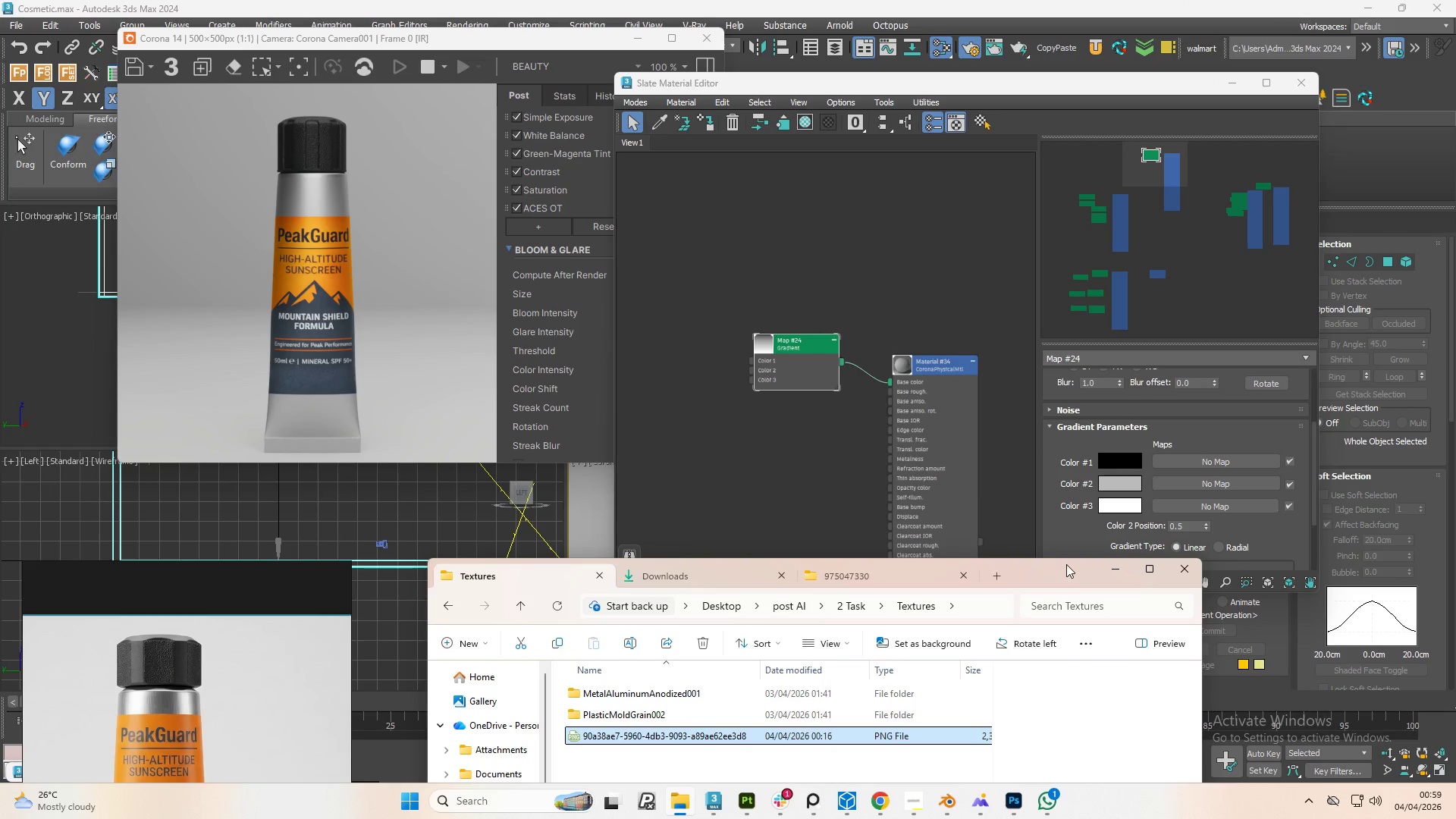 
left_click_drag(start_coordinate=[1059, 571], to_coordinate=[858, 144])
 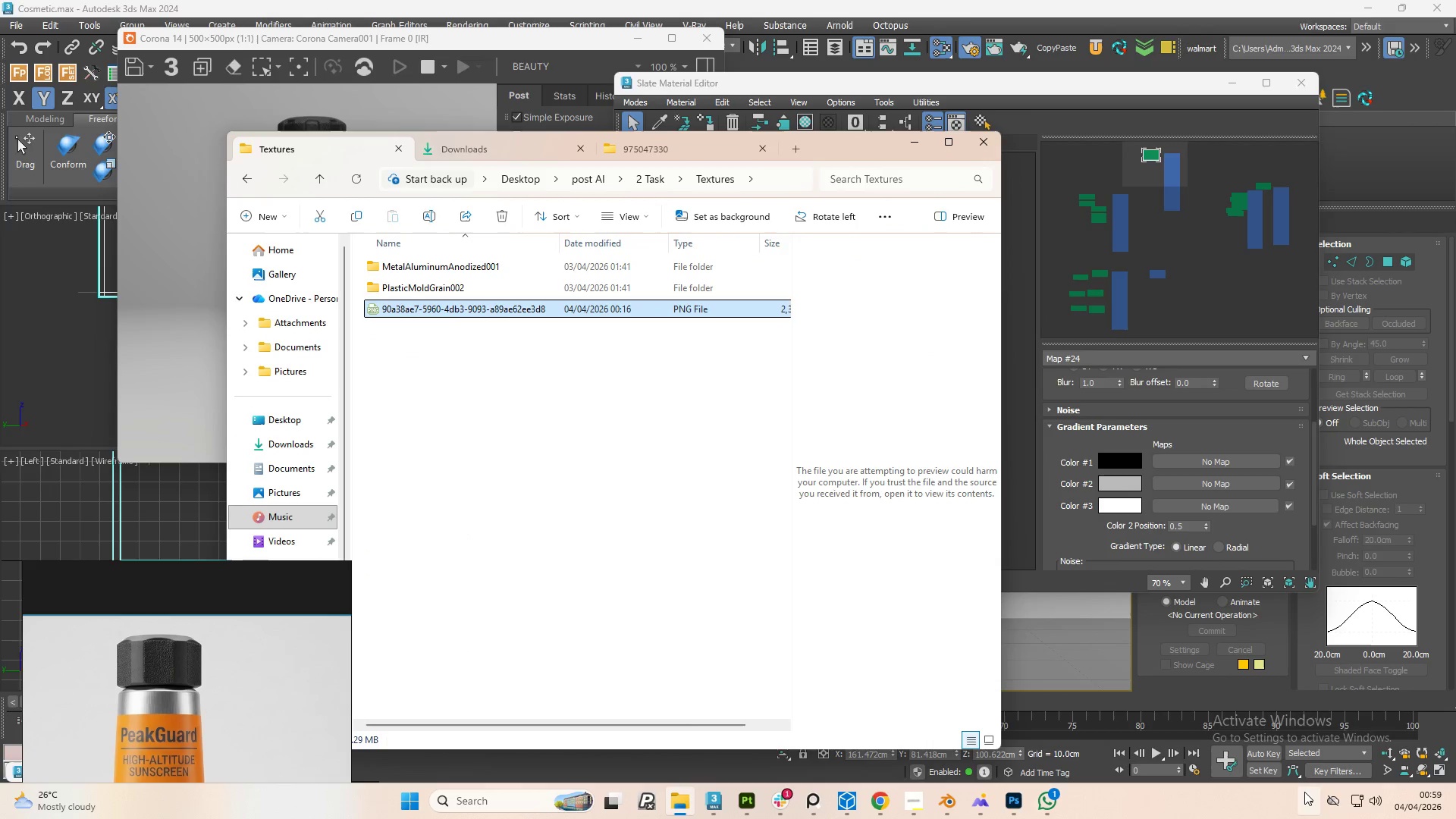 
left_click([1304, 797])
 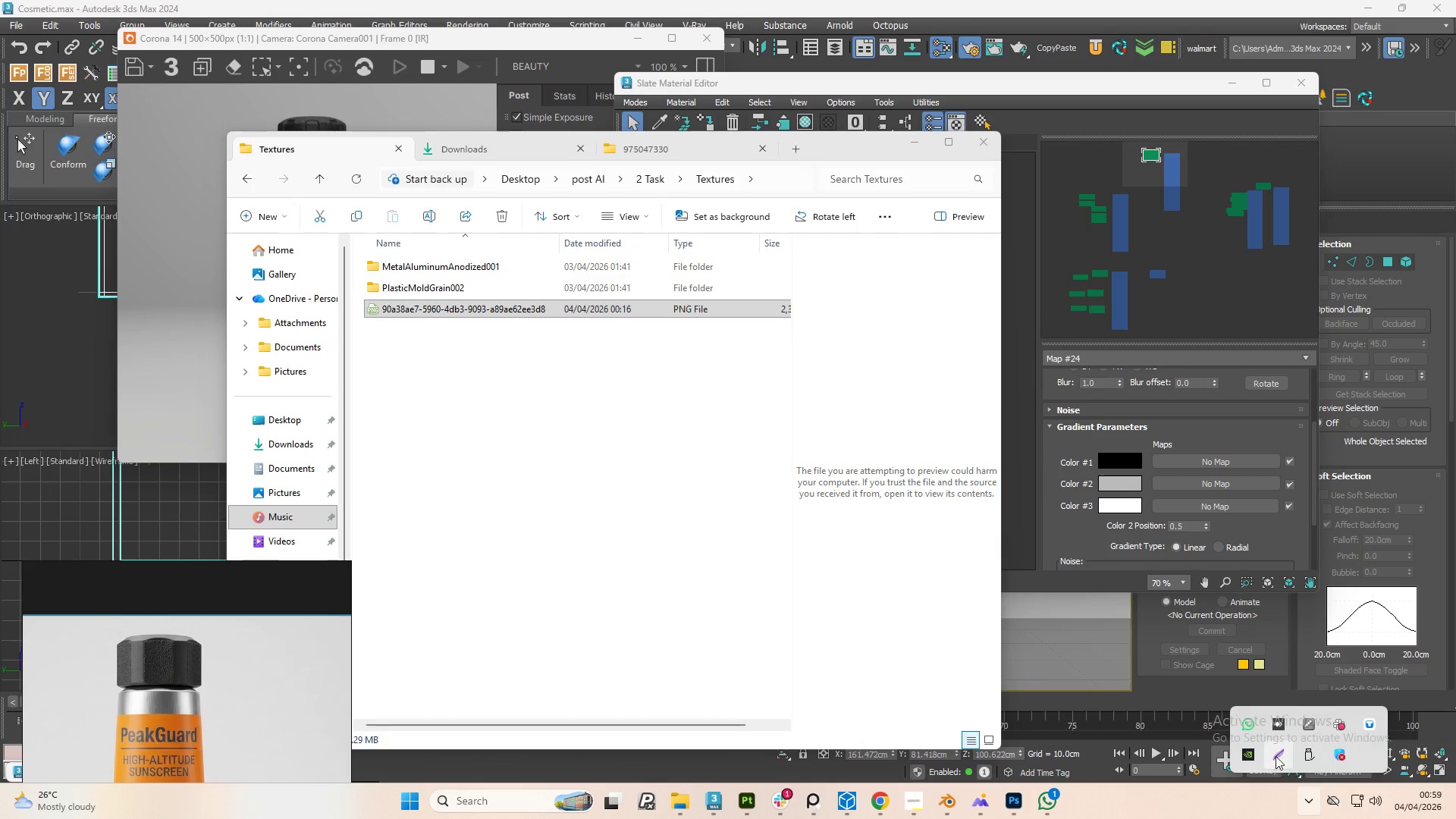 
left_click([1272, 754])
 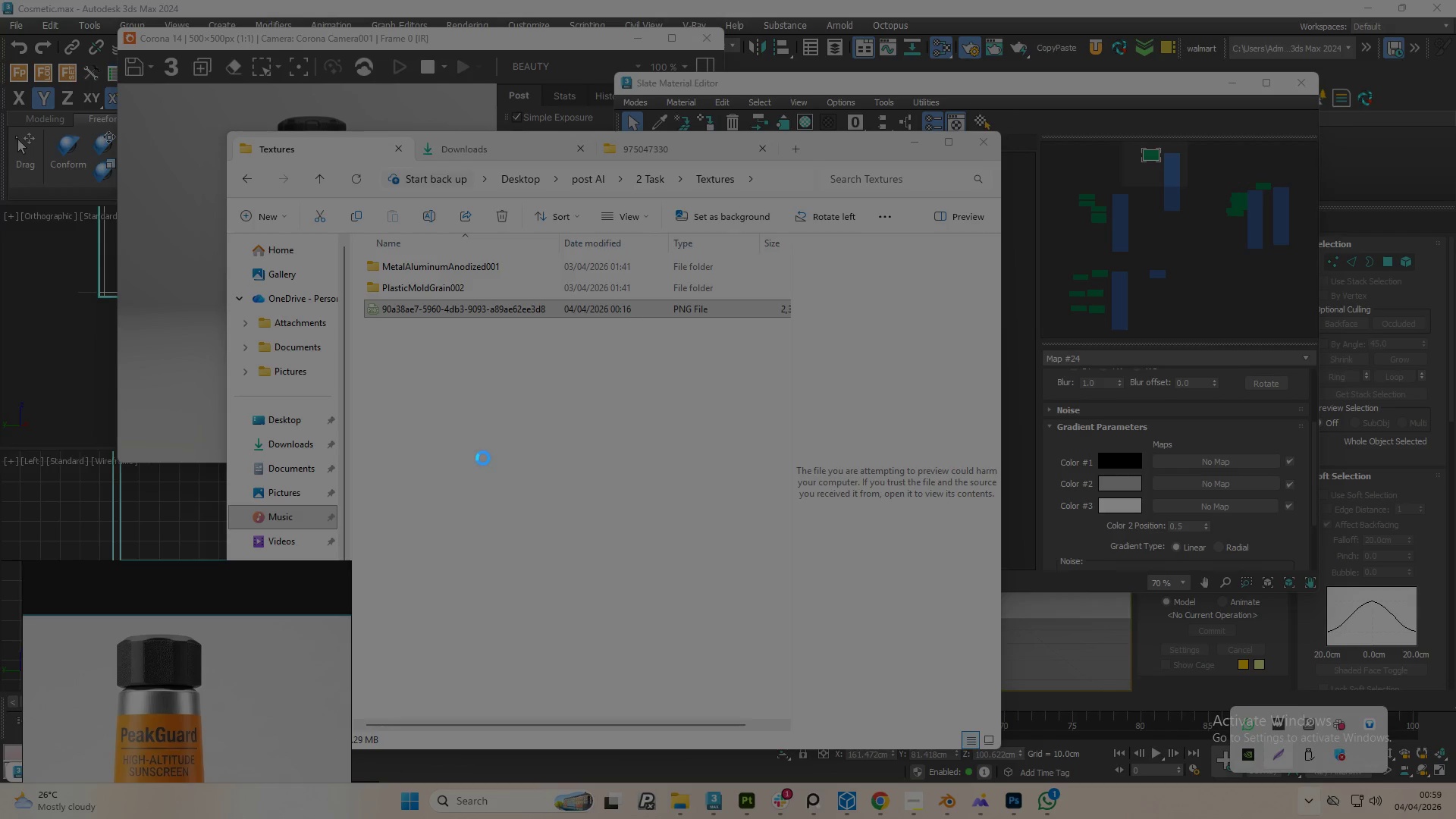 
left_click_drag(start_coordinate=[479, 440], to_coordinate=[659, 598])
 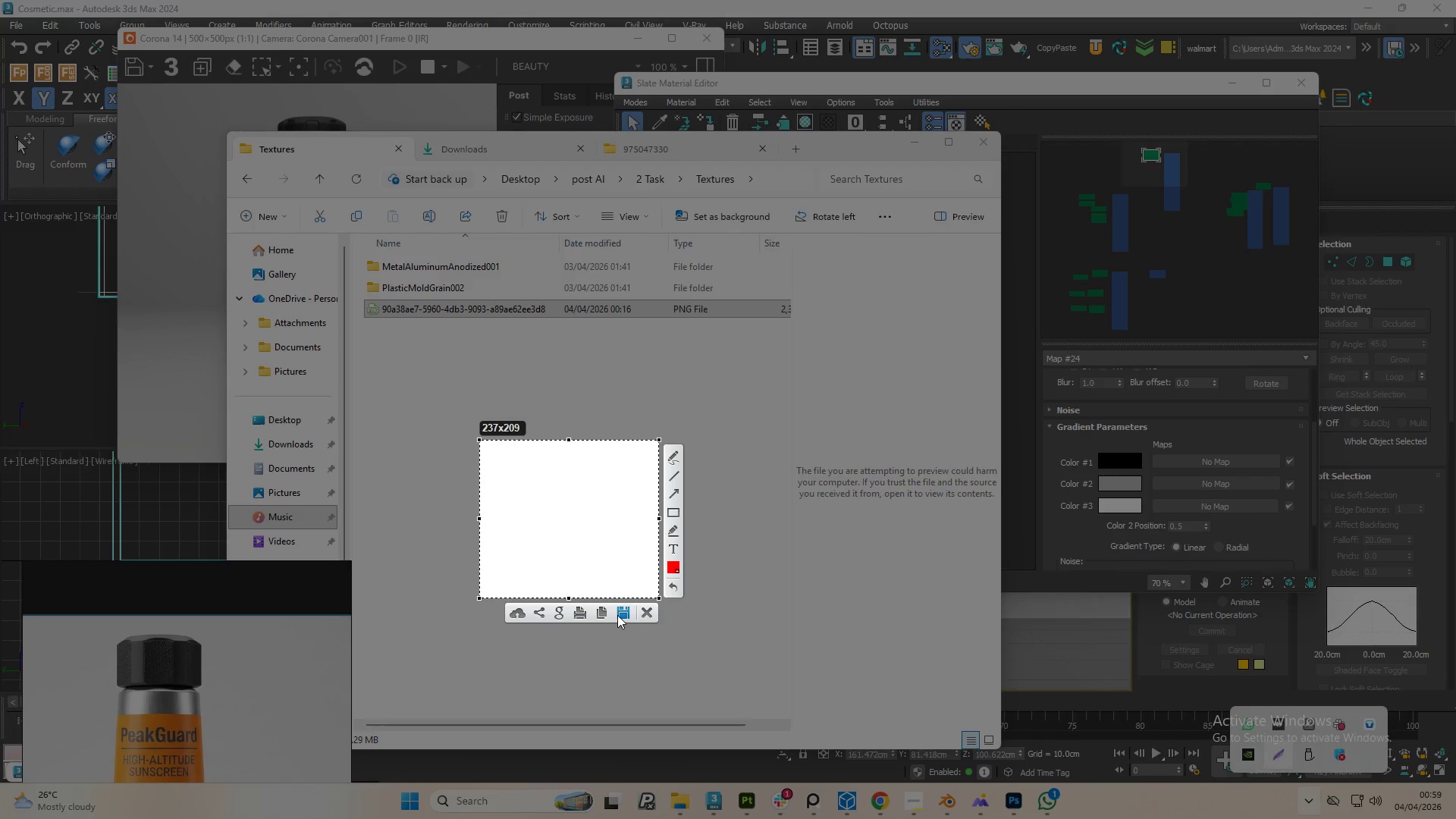 
left_click([620, 615])
 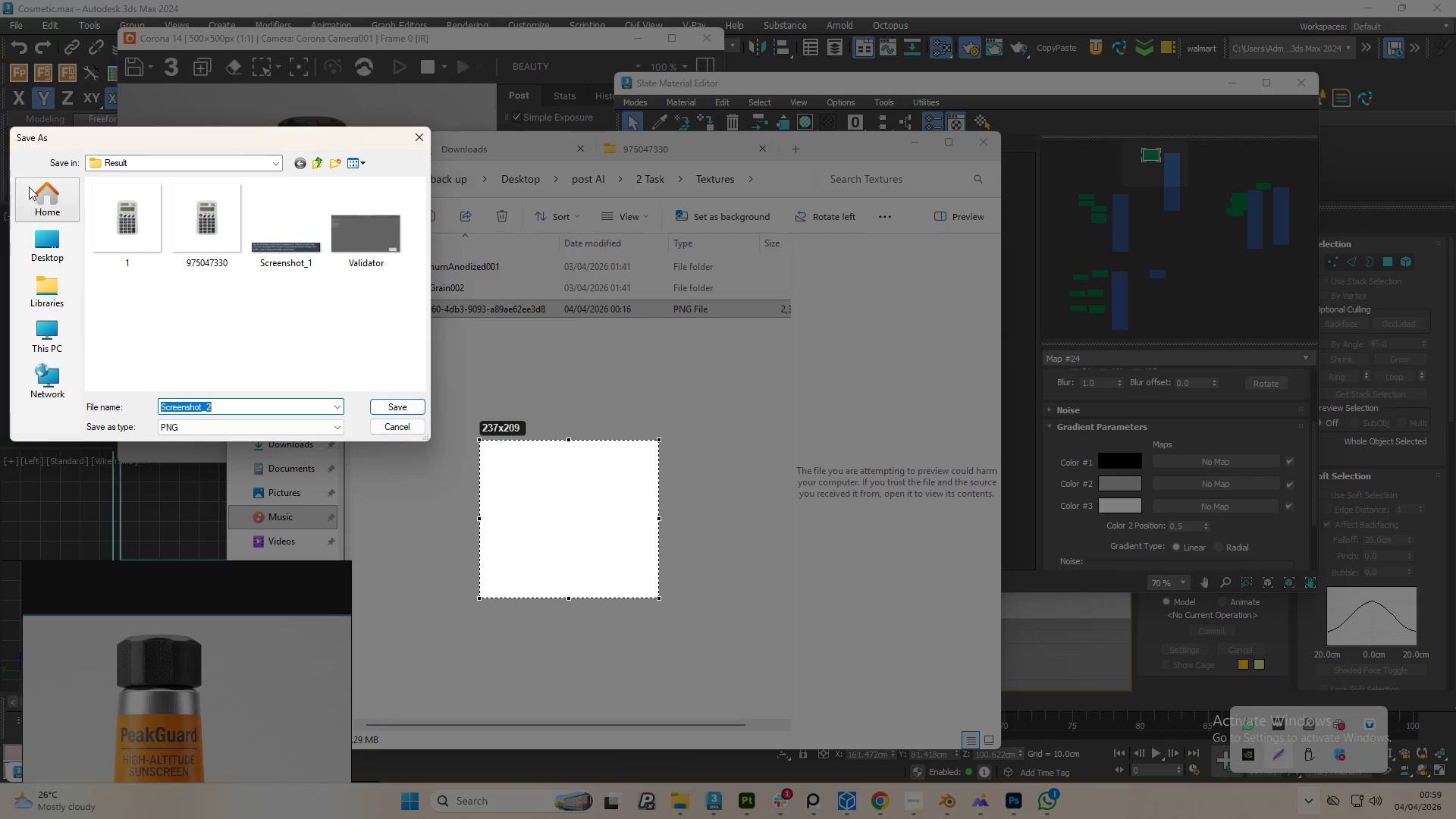 
left_click([47, 249])
 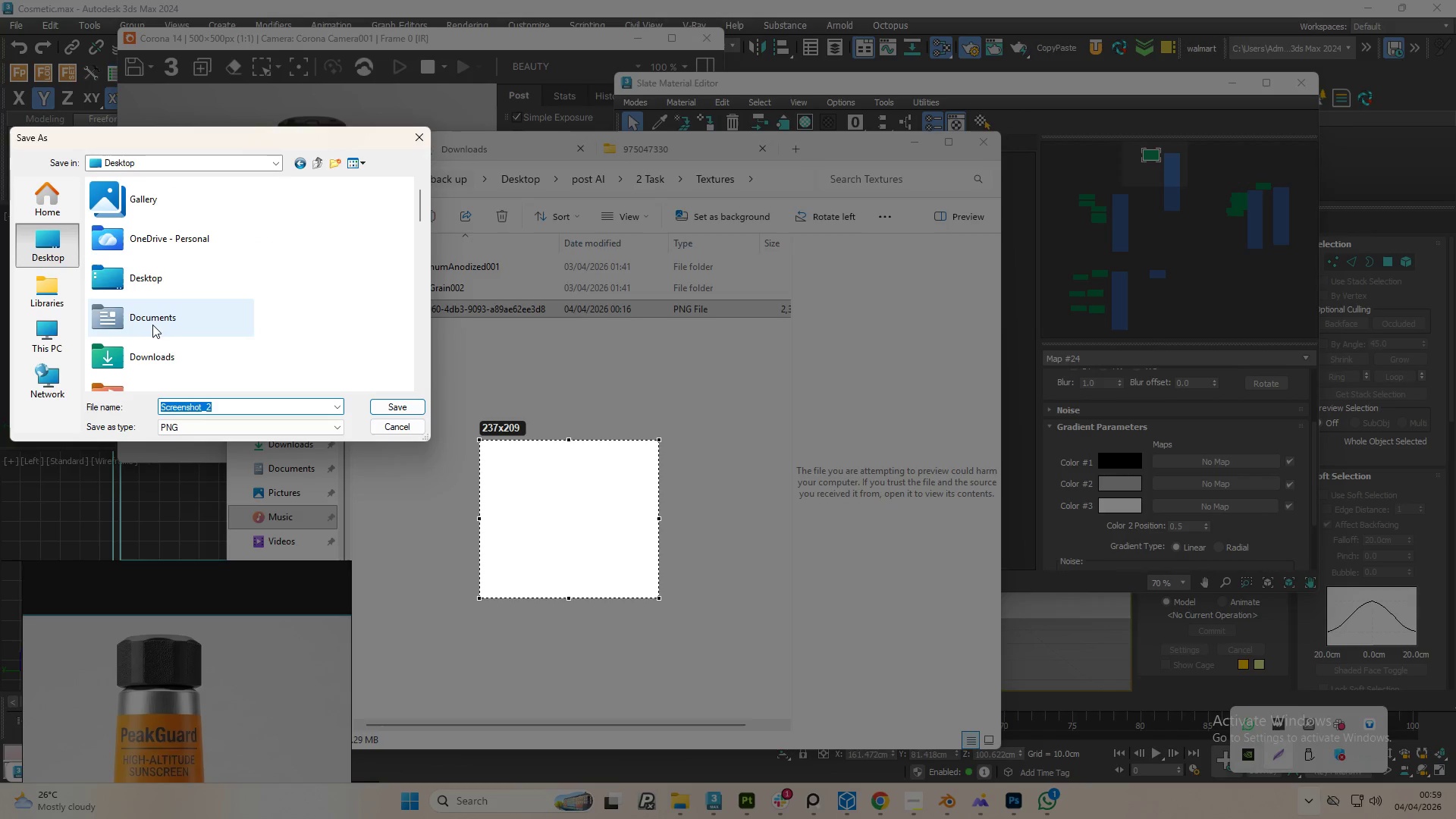 
scroll: coordinate [152, 346], scroll_direction: down, amount: 7.0
 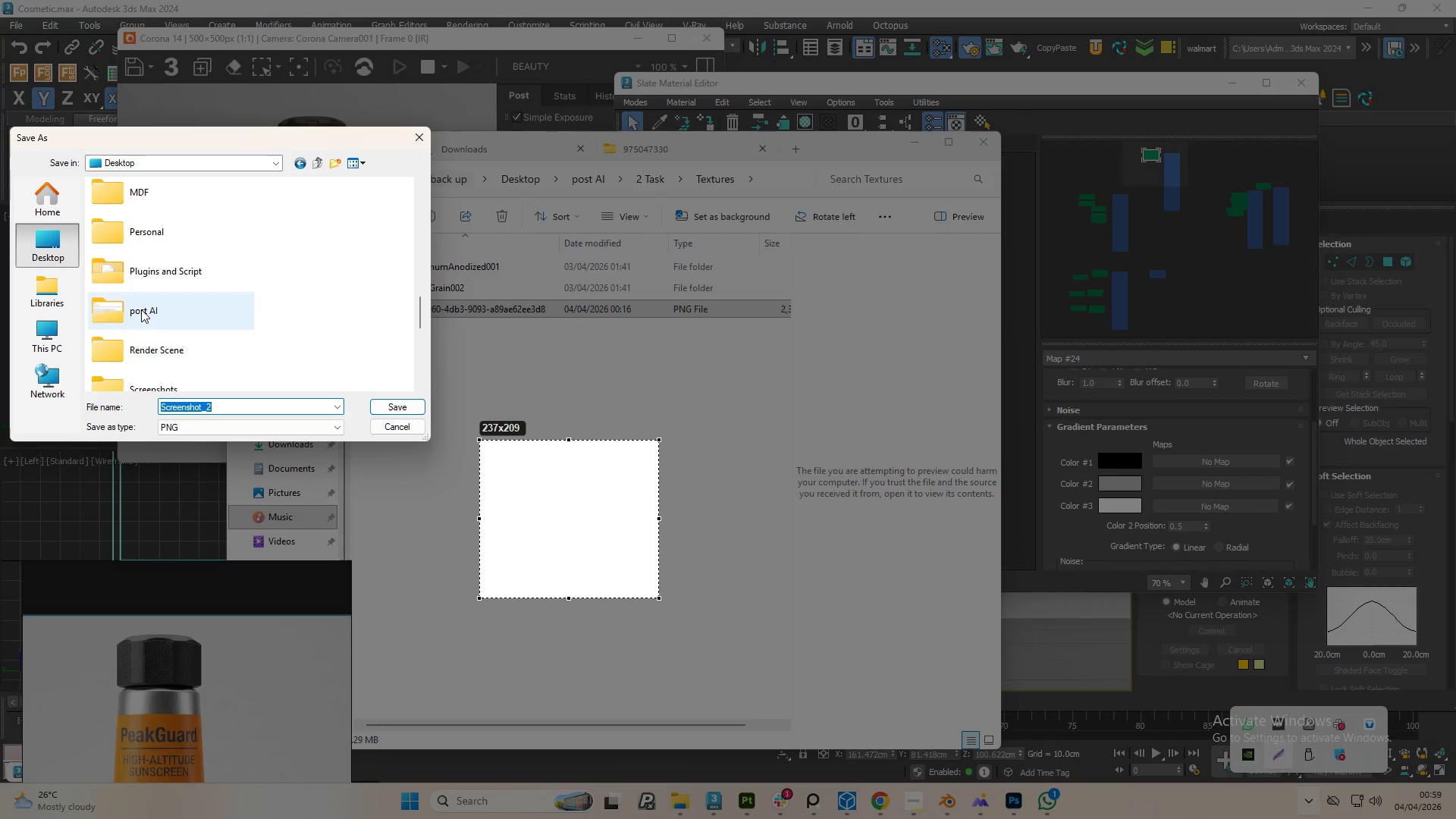 
double_click([141, 309])
 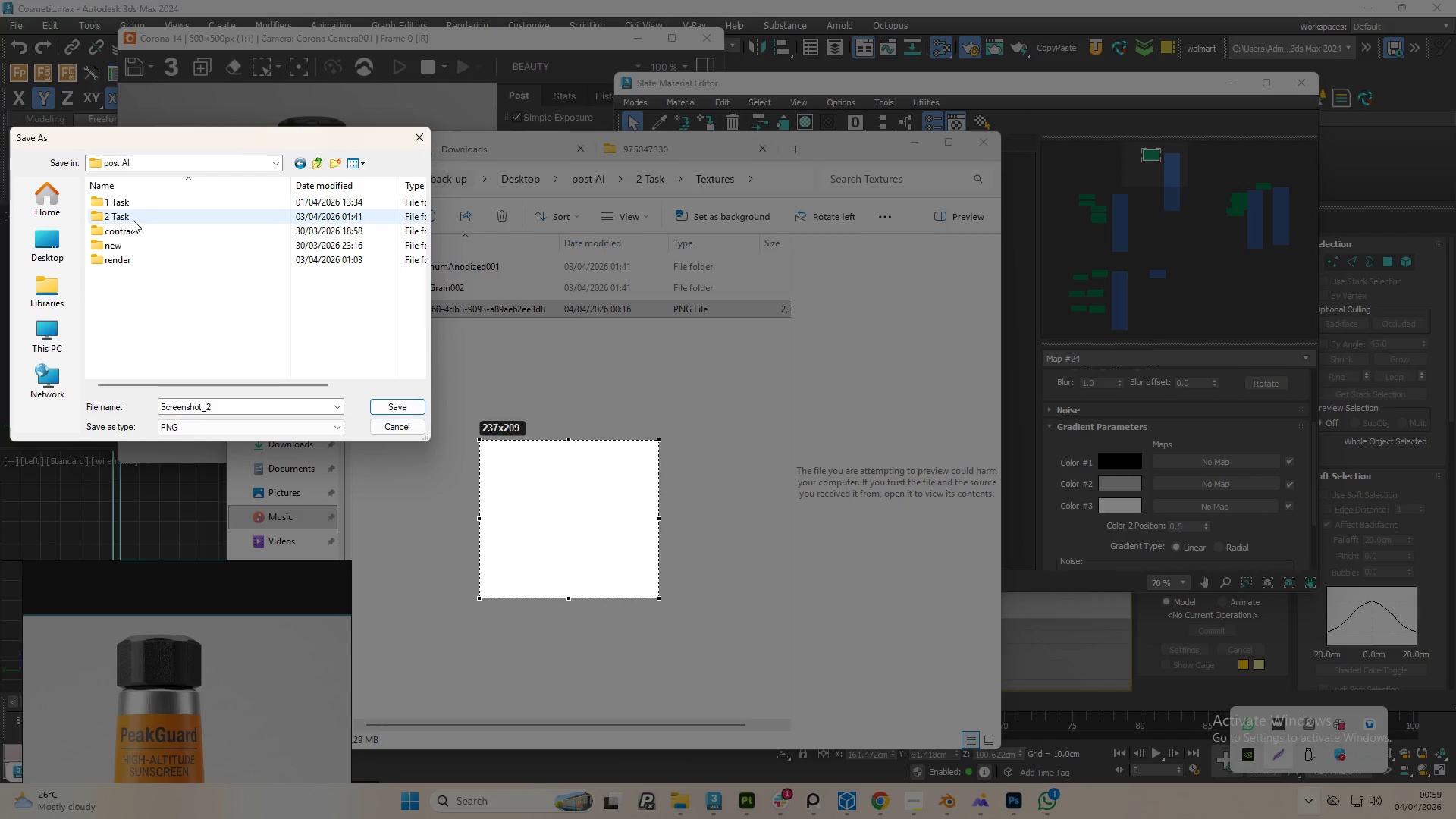 
double_click([133, 220])
 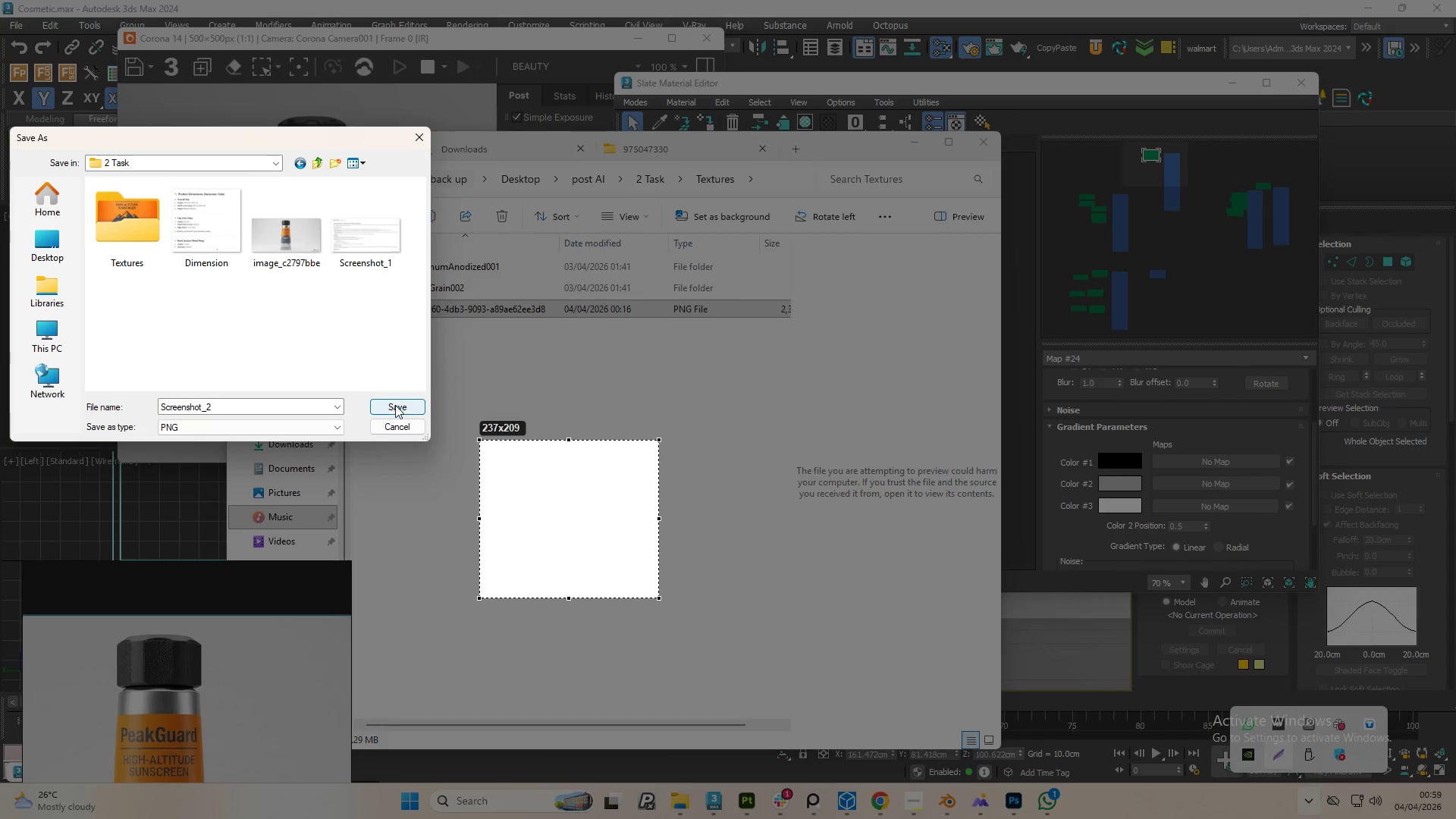 
left_click([383, 406])
 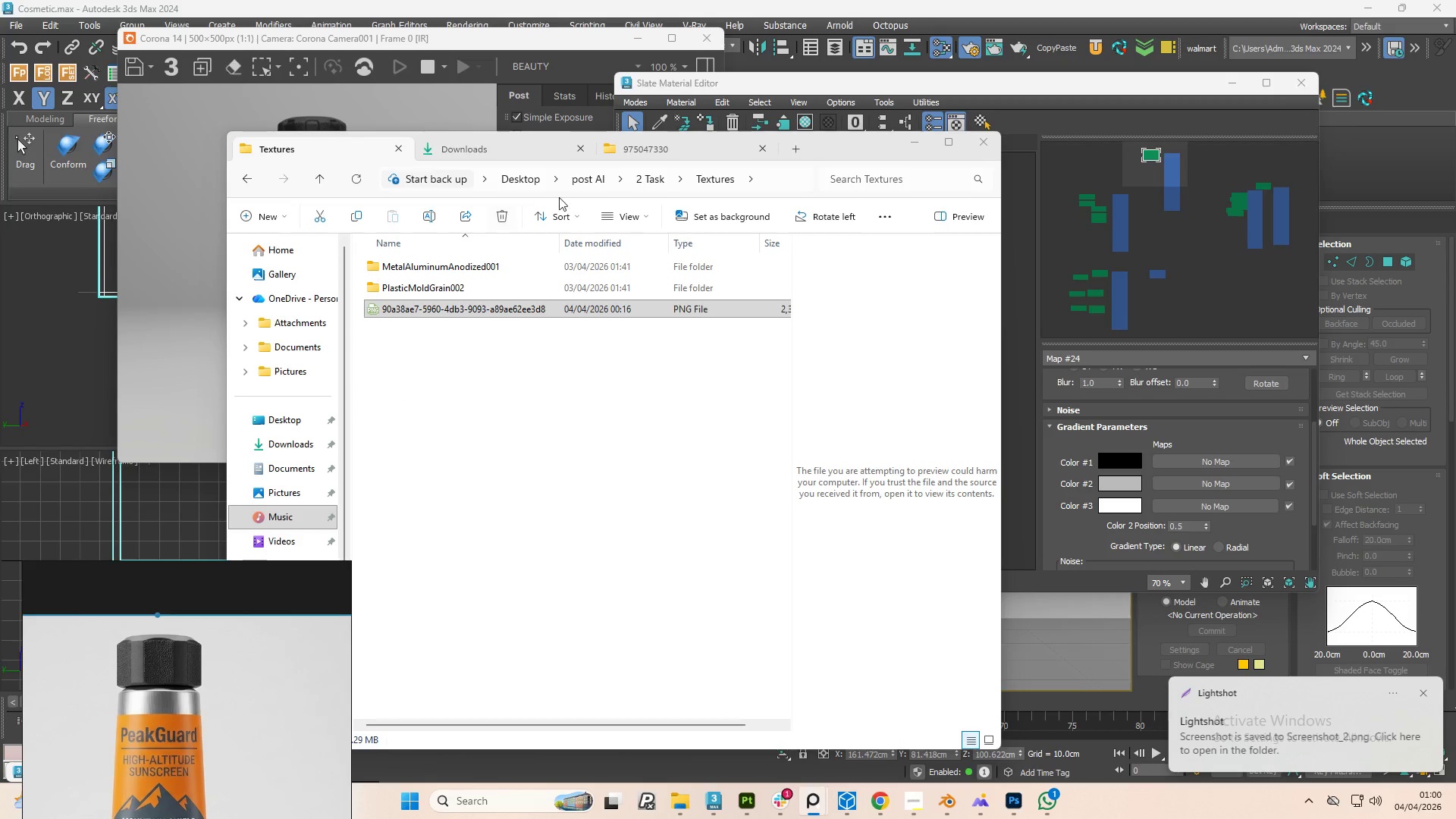 
double_click([590, 174])
 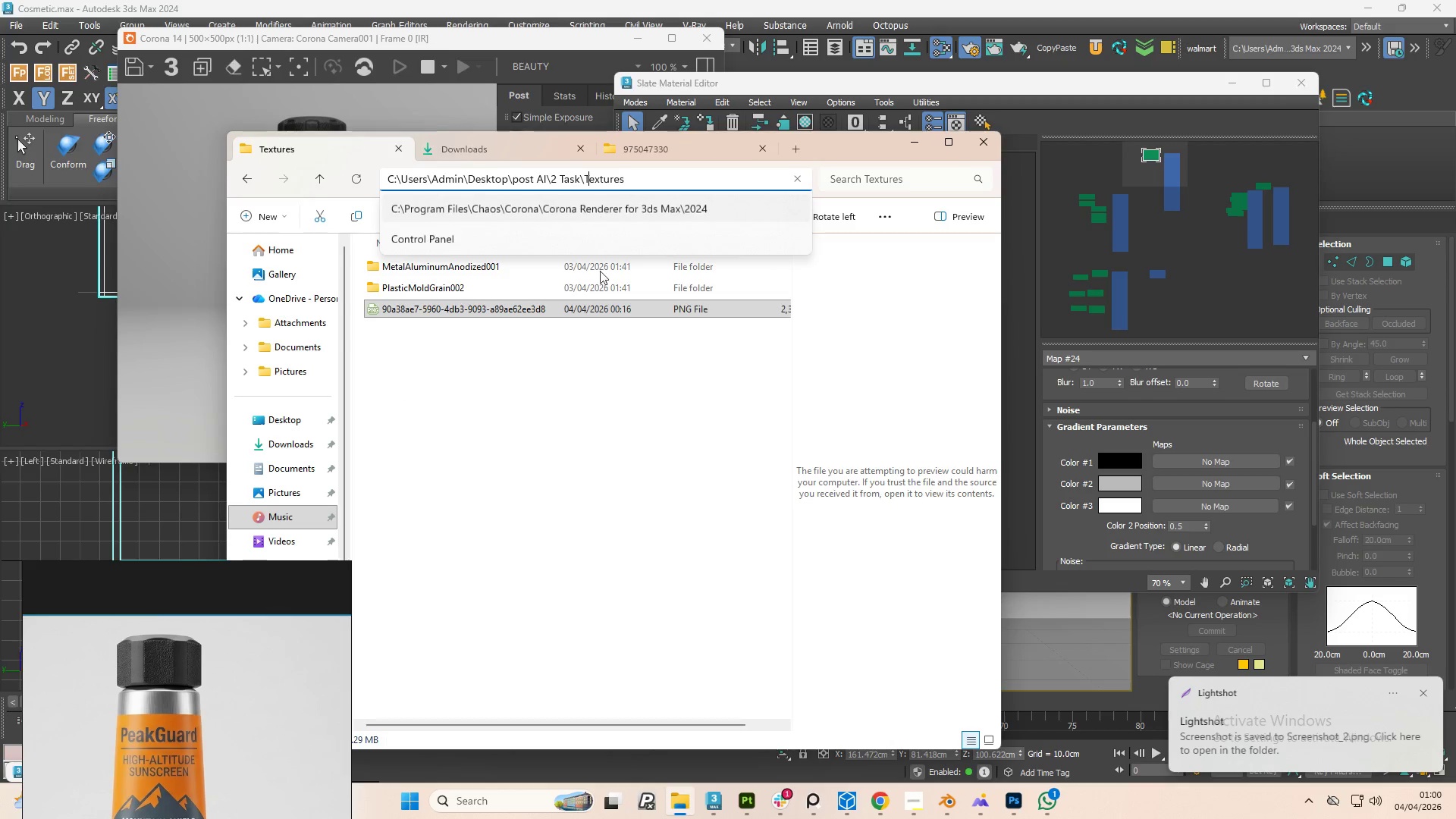 
left_click_drag(start_coordinate=[607, 424], to_coordinate=[608, 404])
 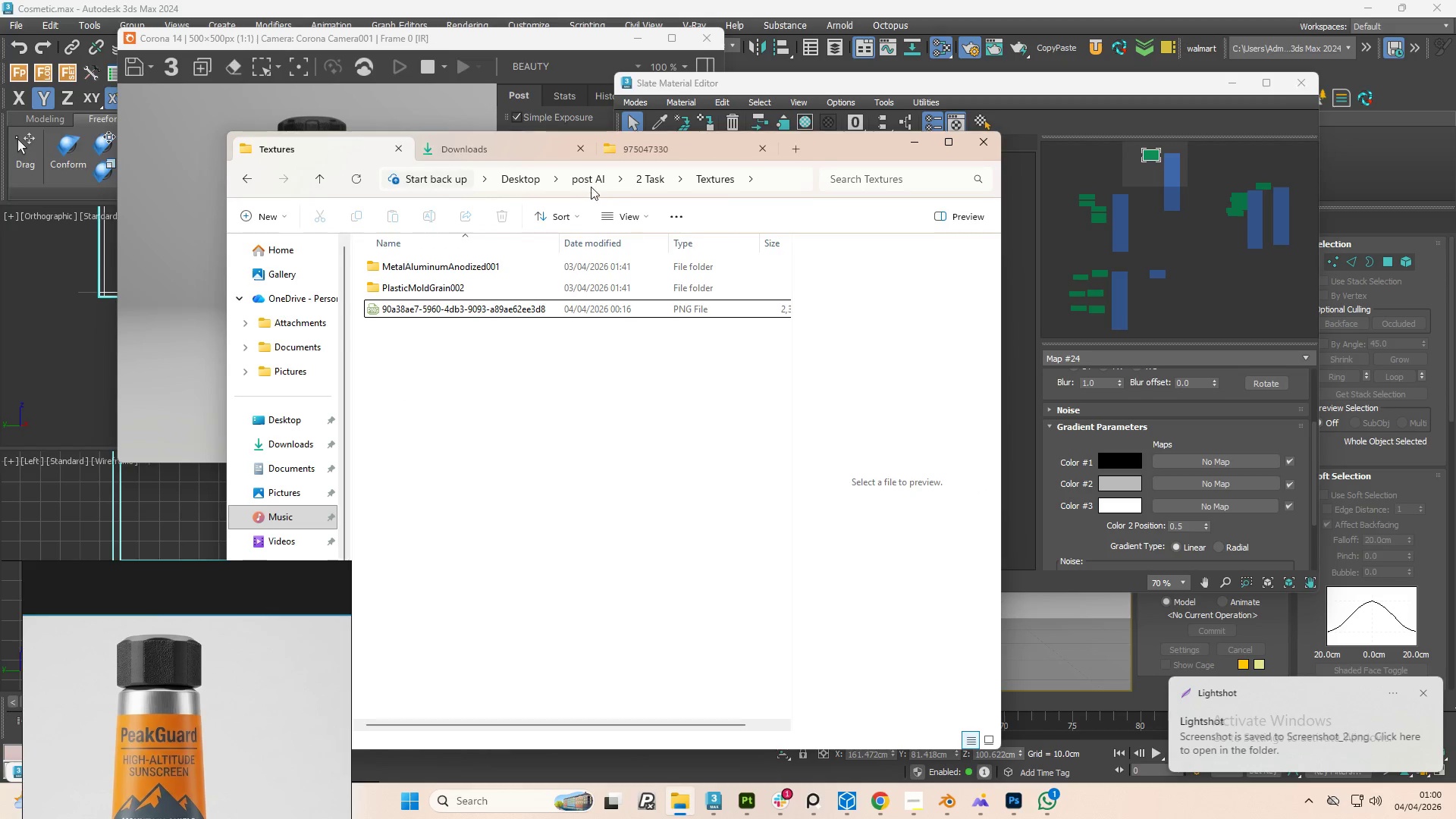 
left_click([591, 186])
 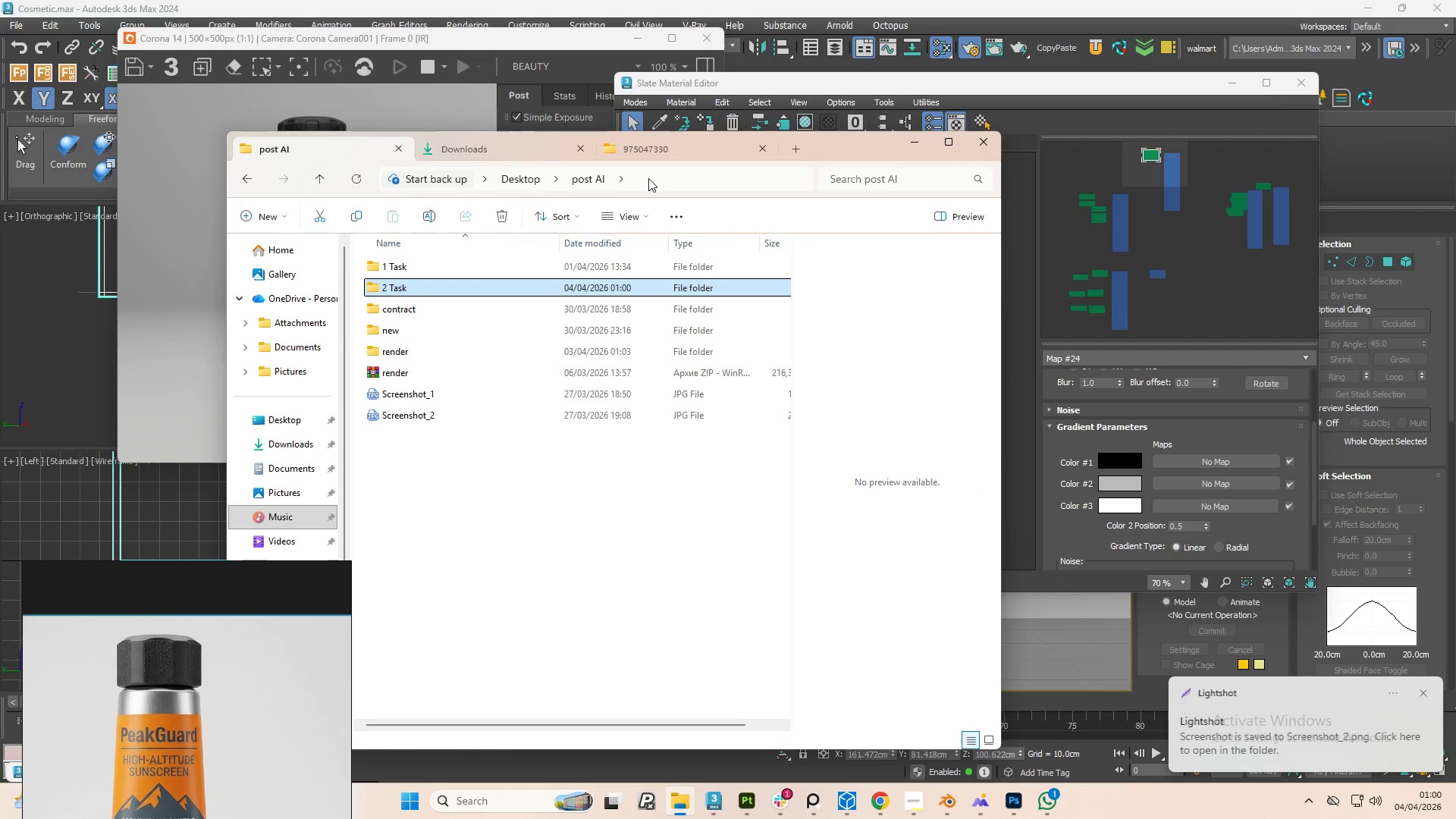 
left_click([648, 178])
 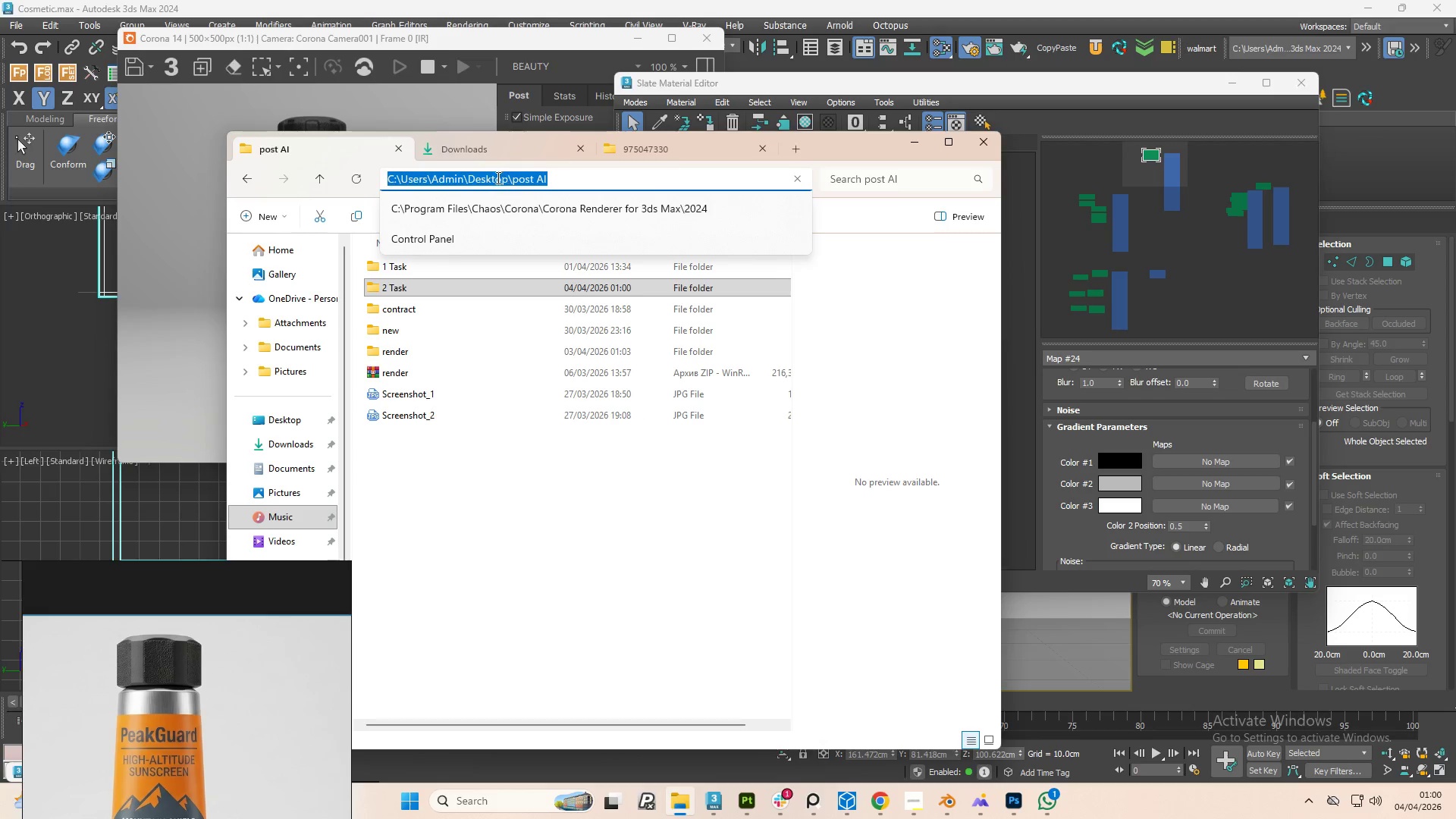 
left_click([570, 488])
 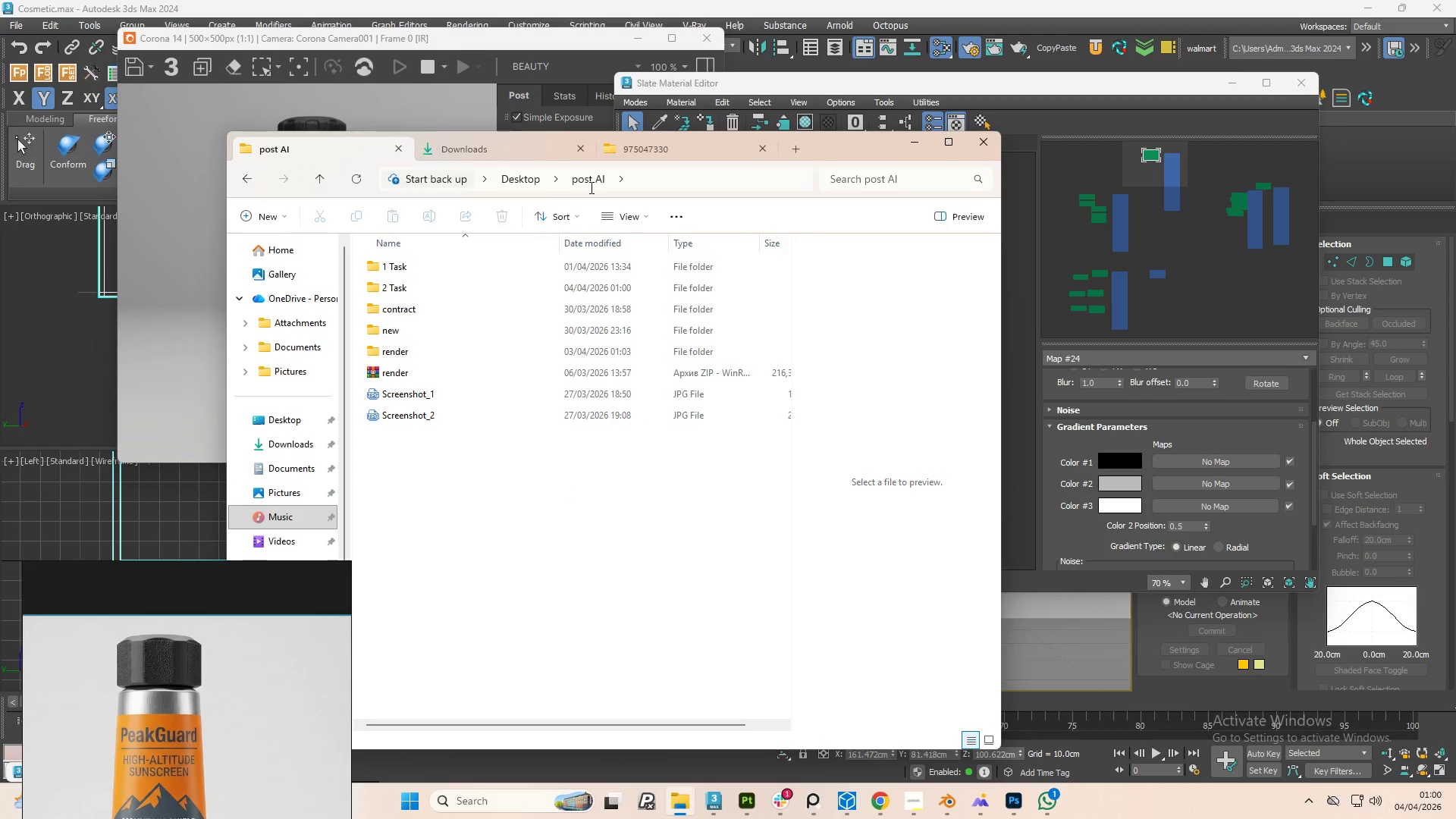 
left_click([586, 183])
 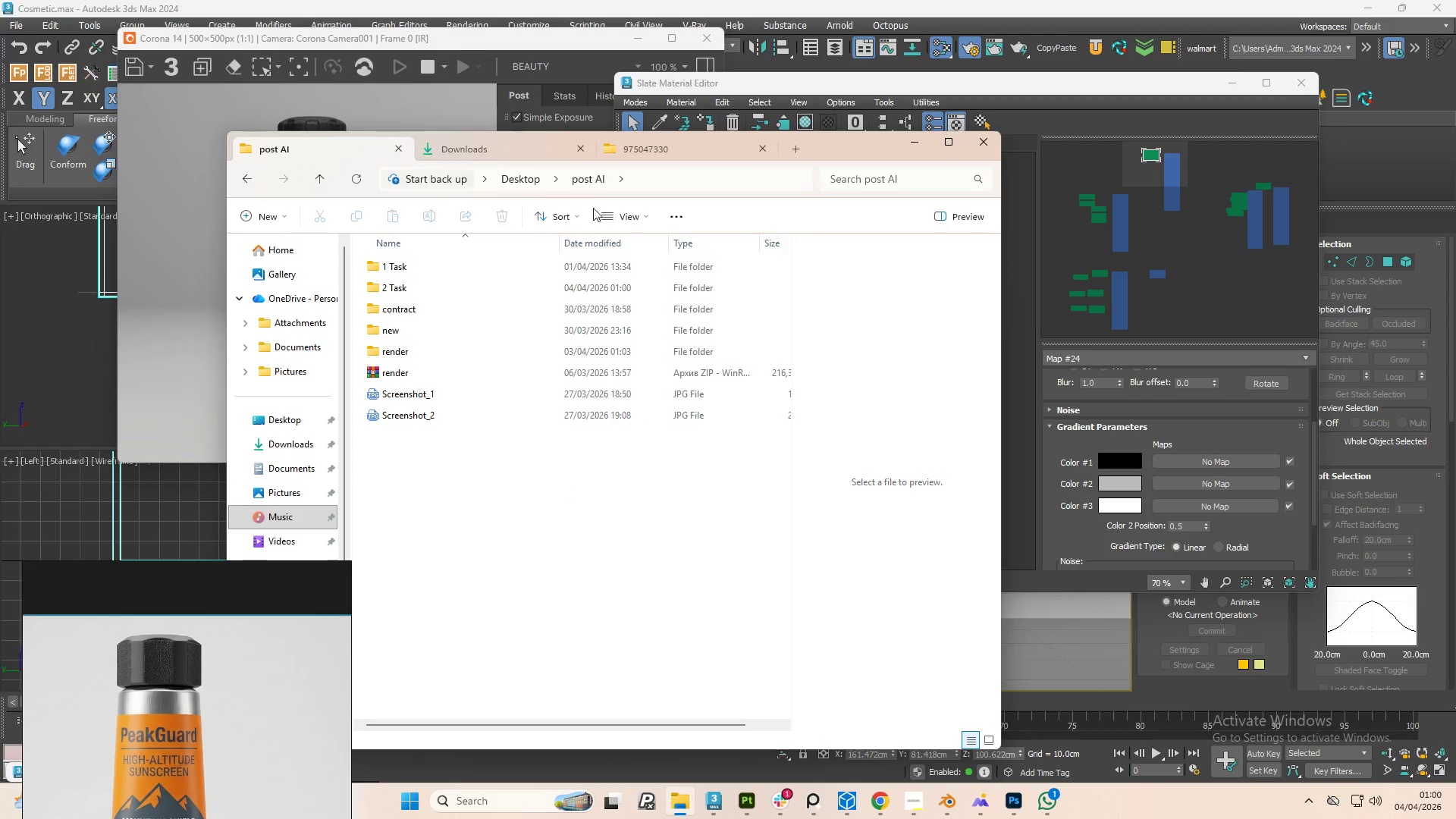 
left_click([629, 218])
 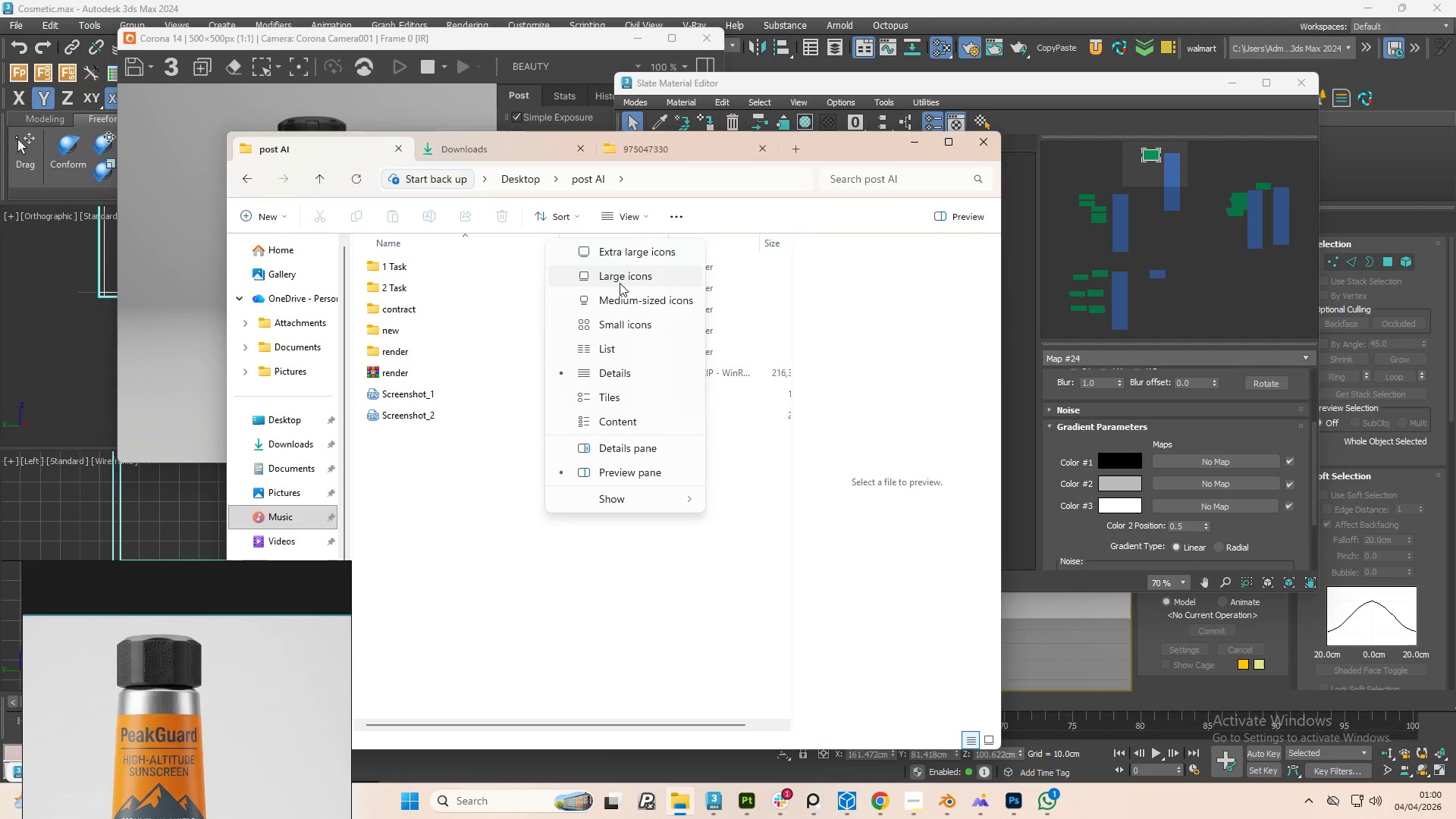 
left_click([620, 278])
 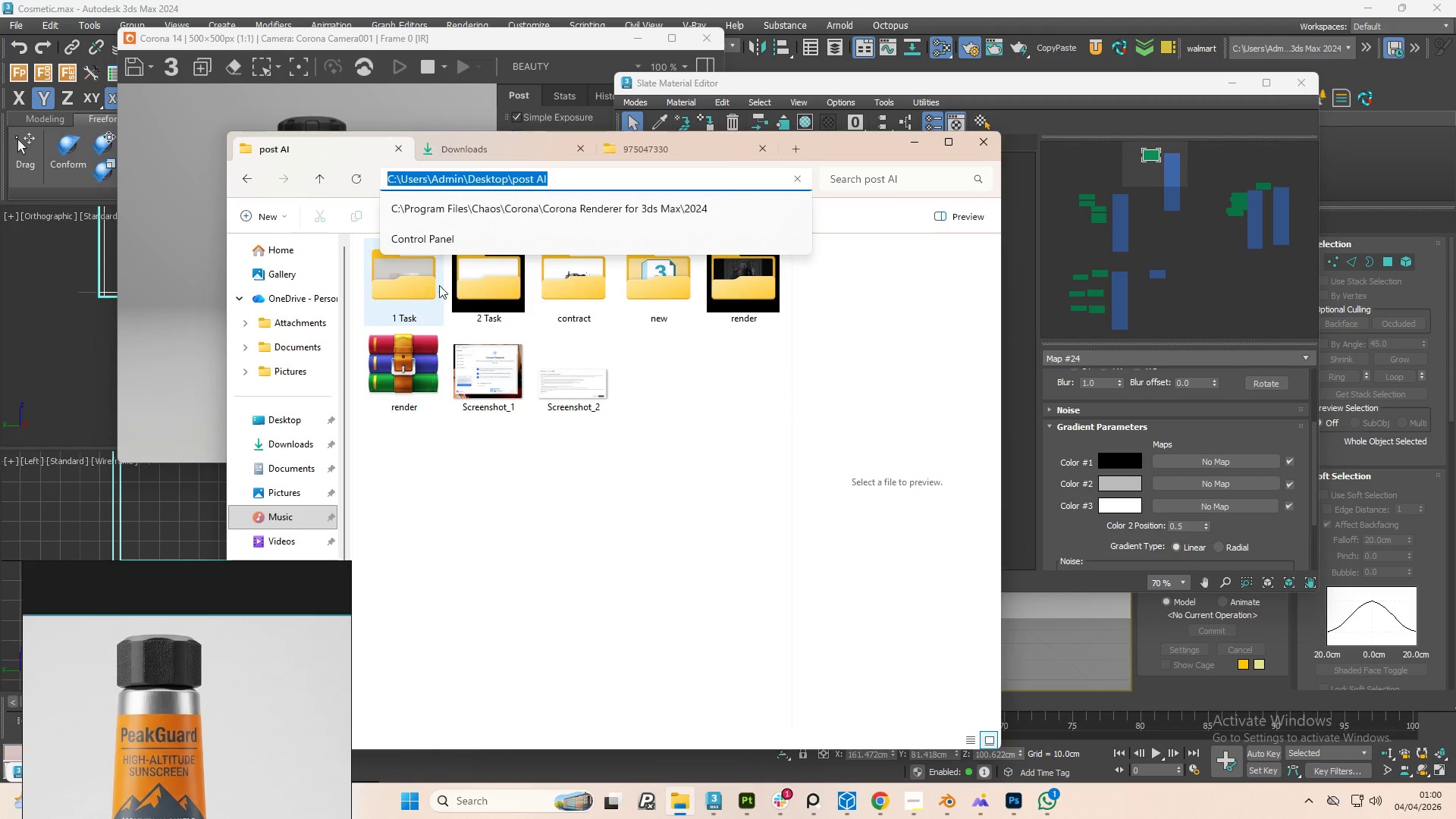 
double_click([501, 285])
 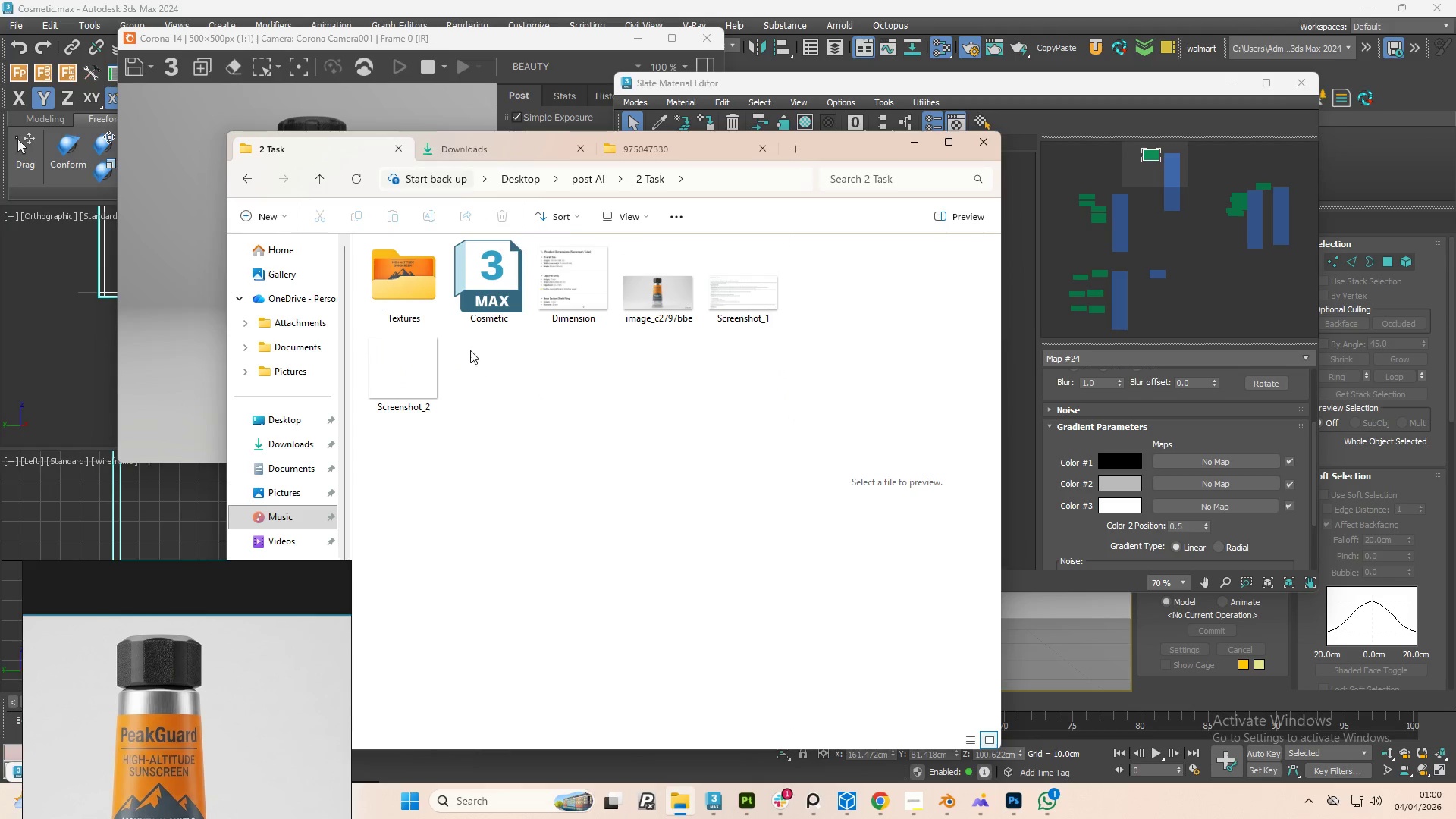 
left_click([424, 384])
 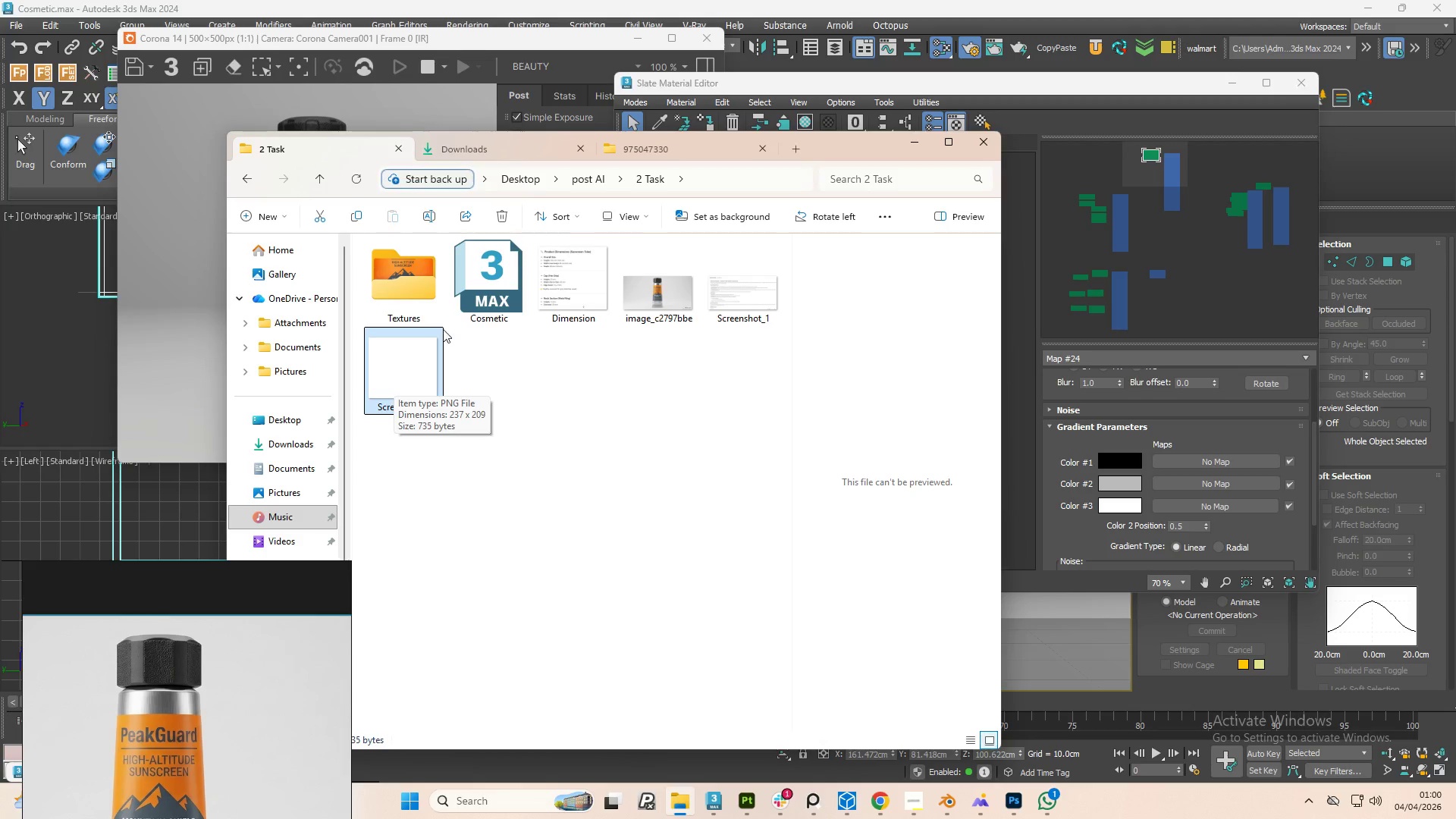 
left_click_drag(start_coordinate=[822, 148], to_coordinate=[965, 475])
 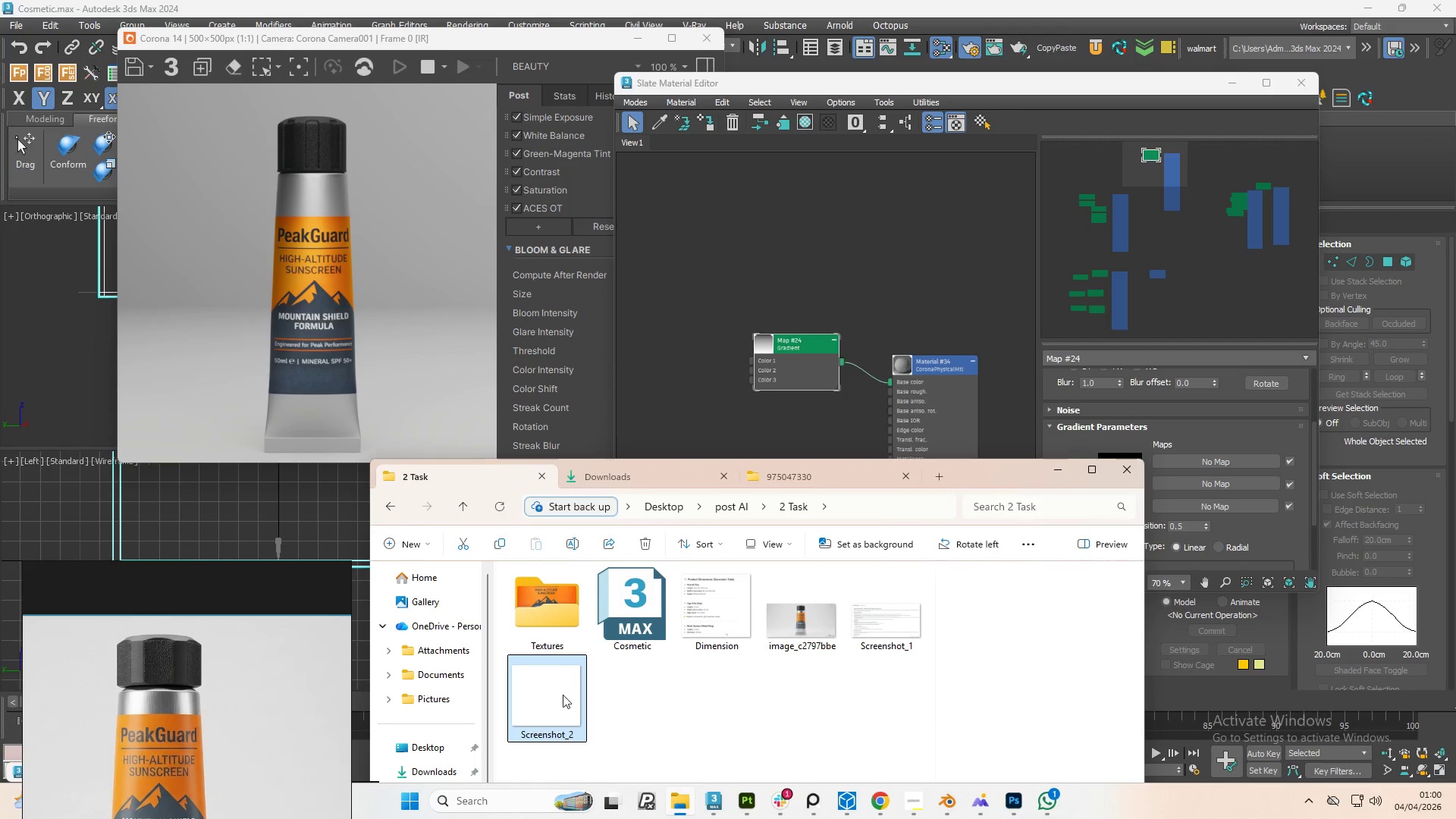 
left_click_drag(start_coordinate=[560, 698], to_coordinate=[689, 293])
 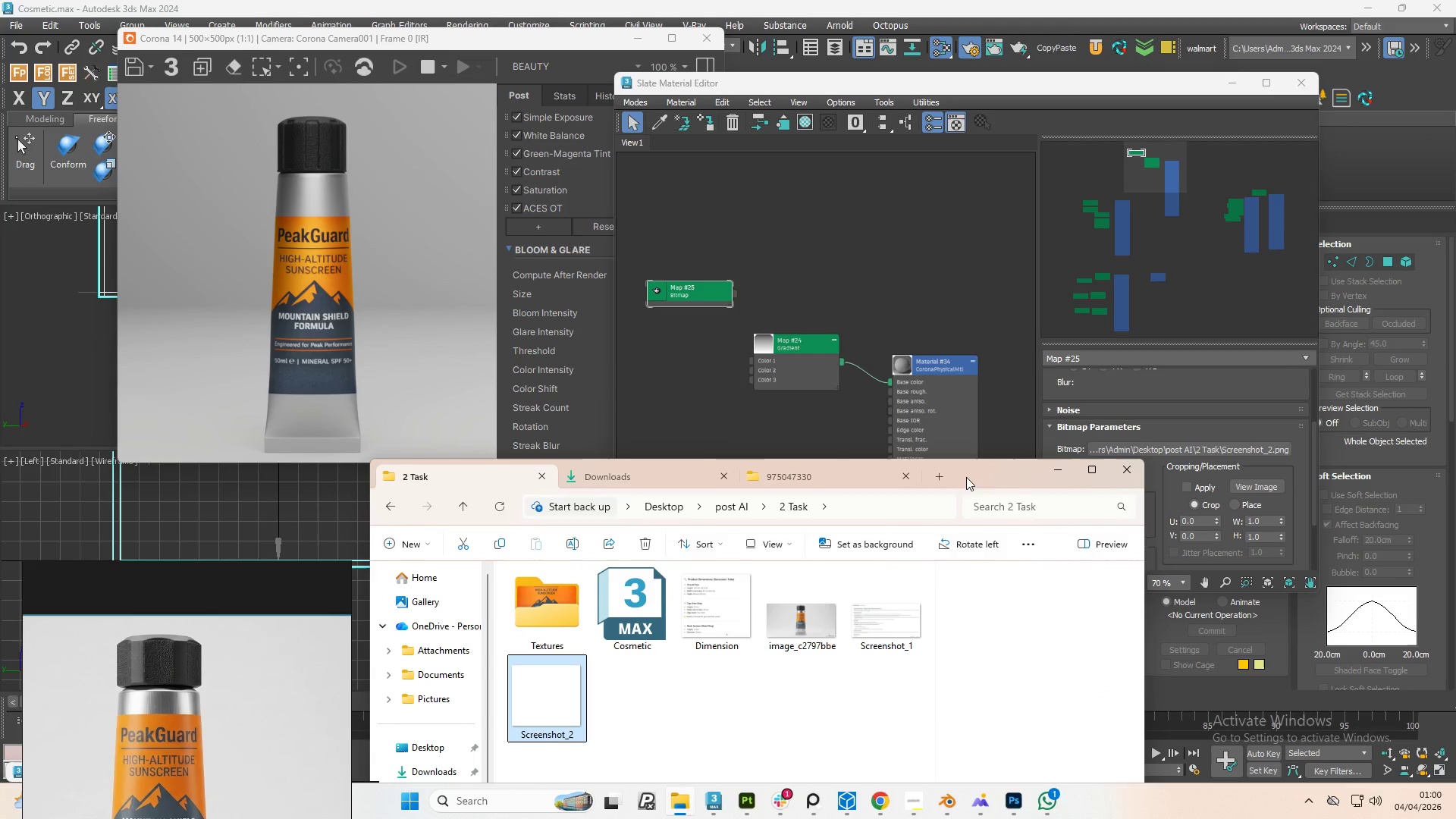 
left_click([1046, 472])
 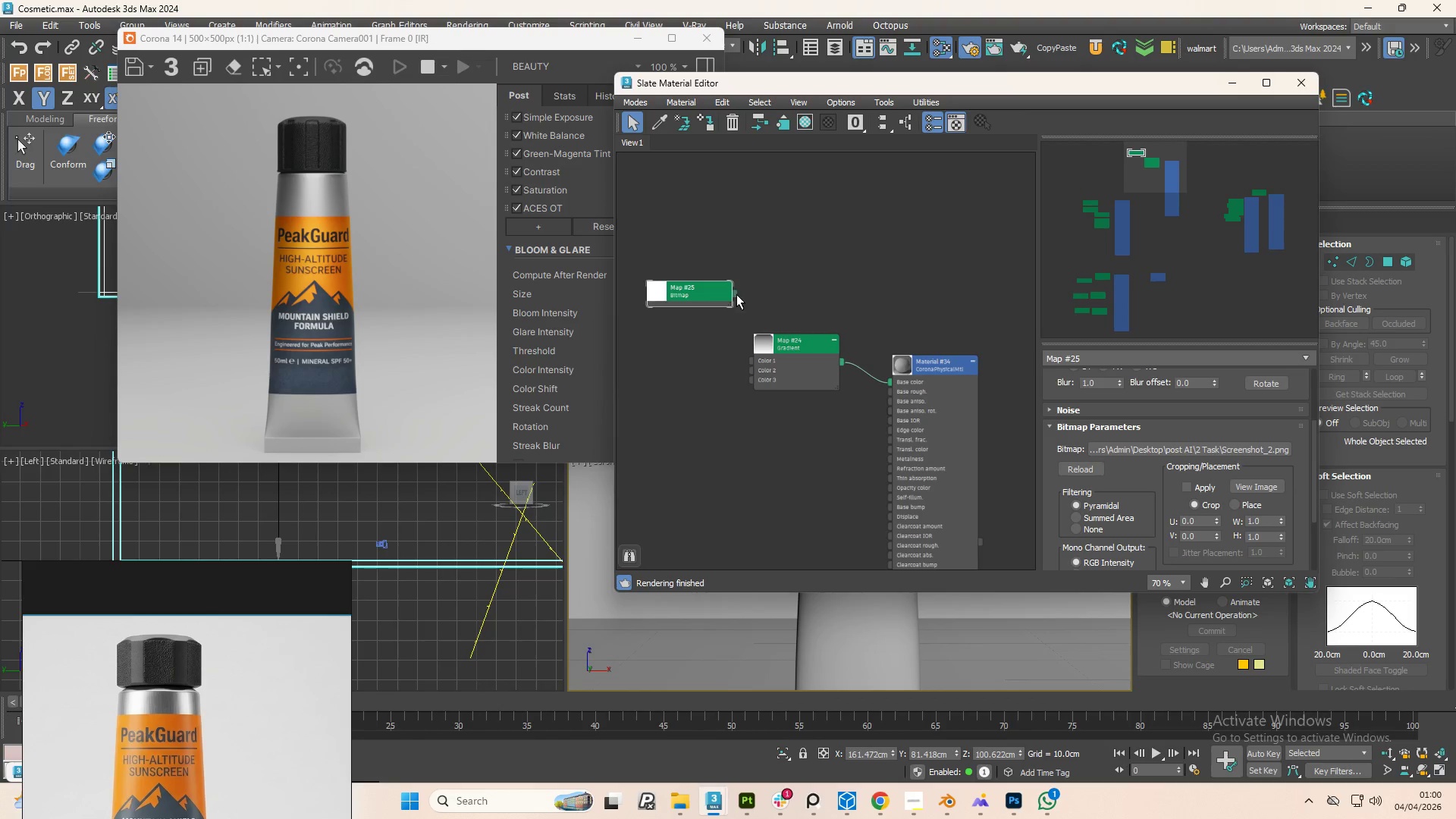 
left_click_drag(start_coordinate=[736, 294], to_coordinate=[749, 362])
 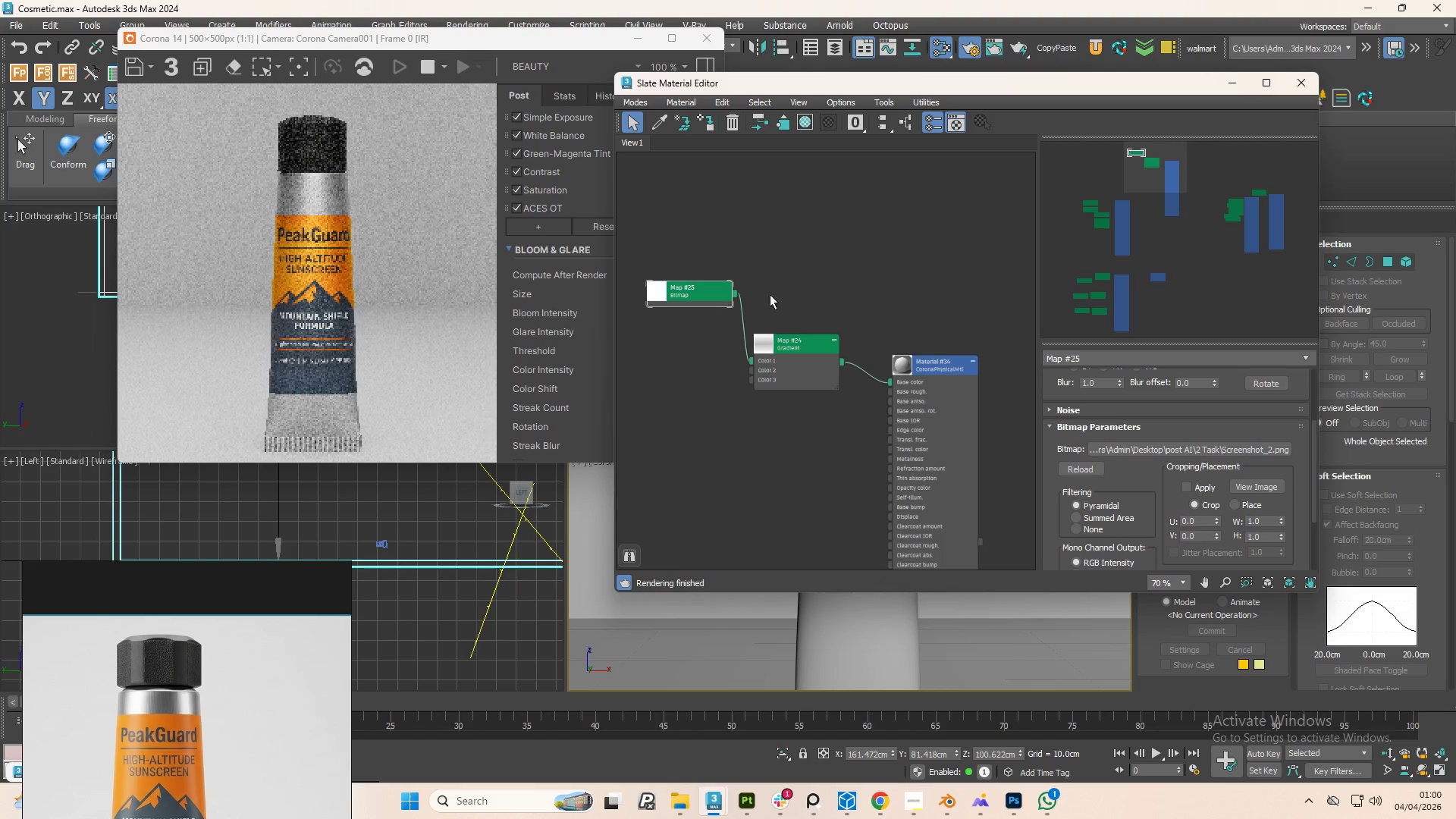 
left_click_drag(start_coordinate=[705, 292], to_coordinate=[681, 319])
 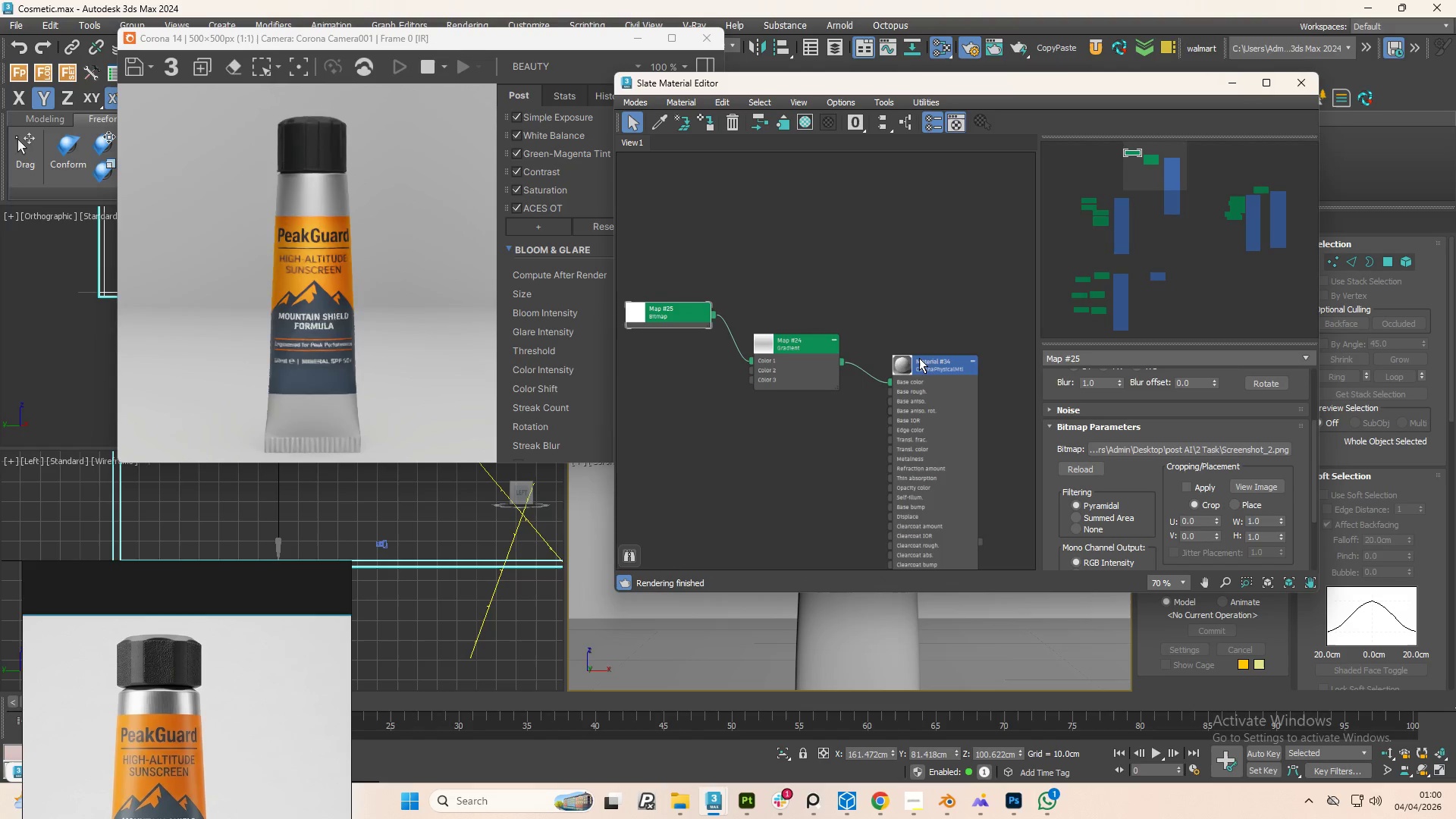 
left_click([795, 347])
 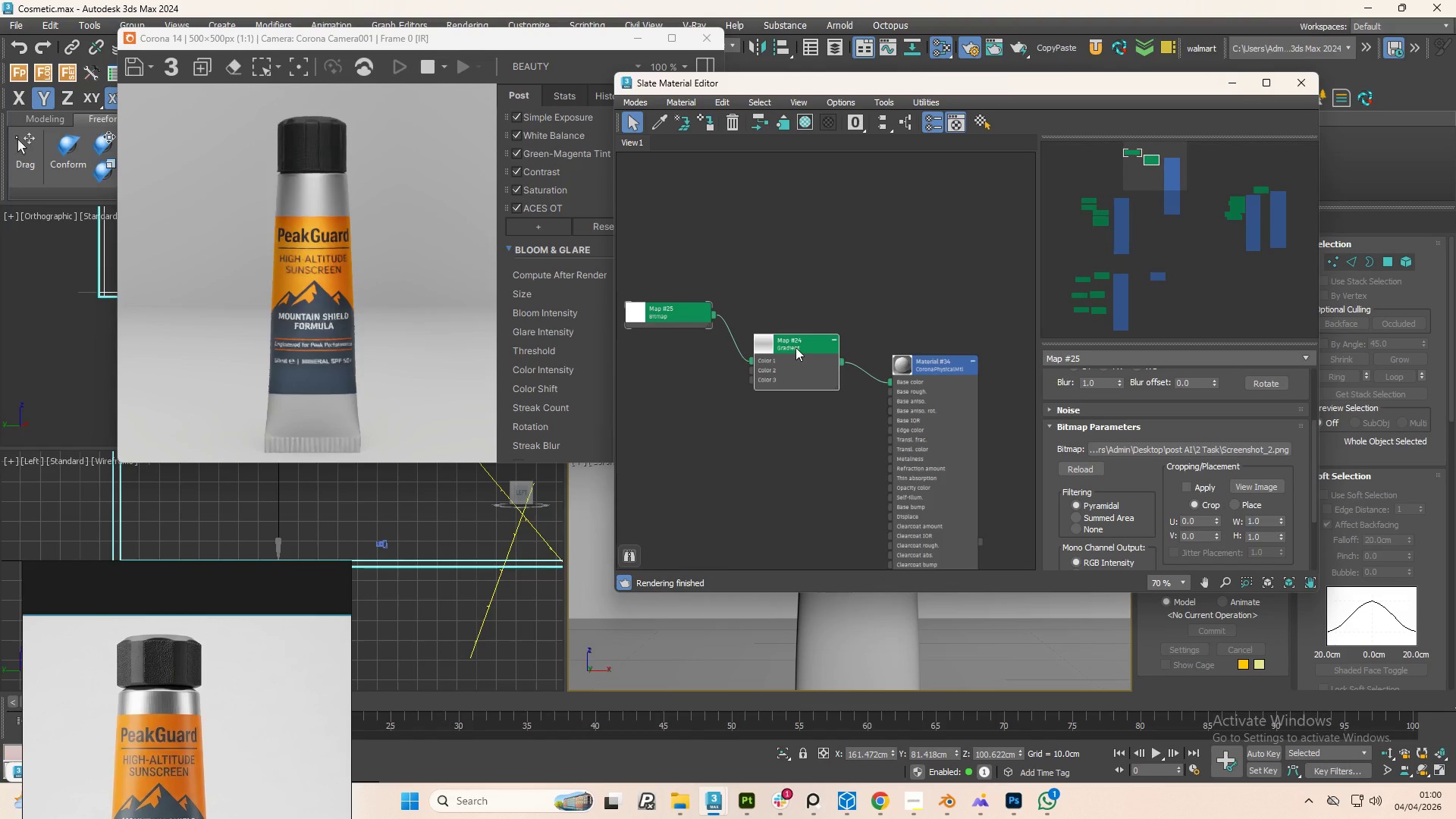 
left_click([795, 347])
 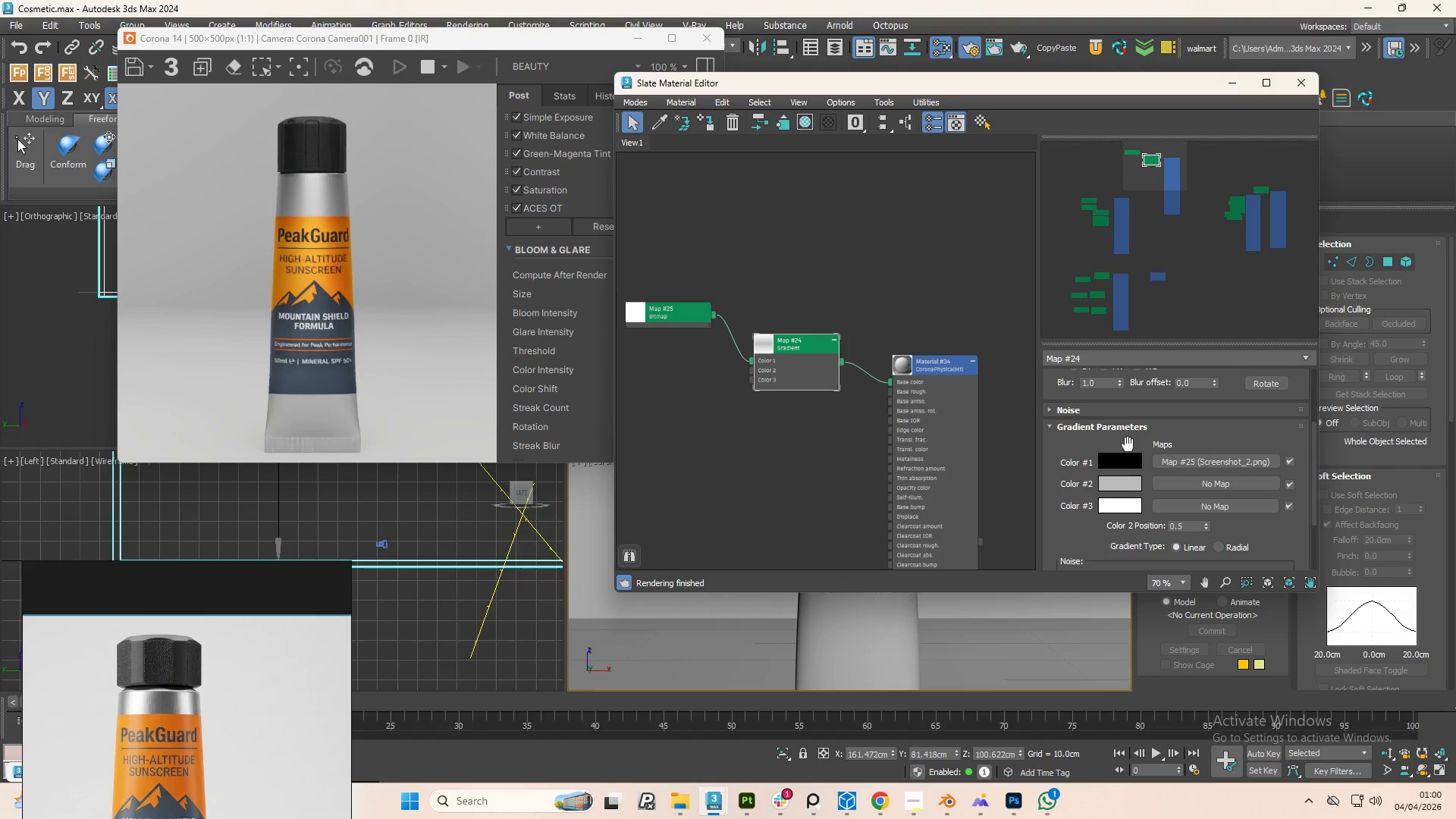 
left_click([1113, 465])
 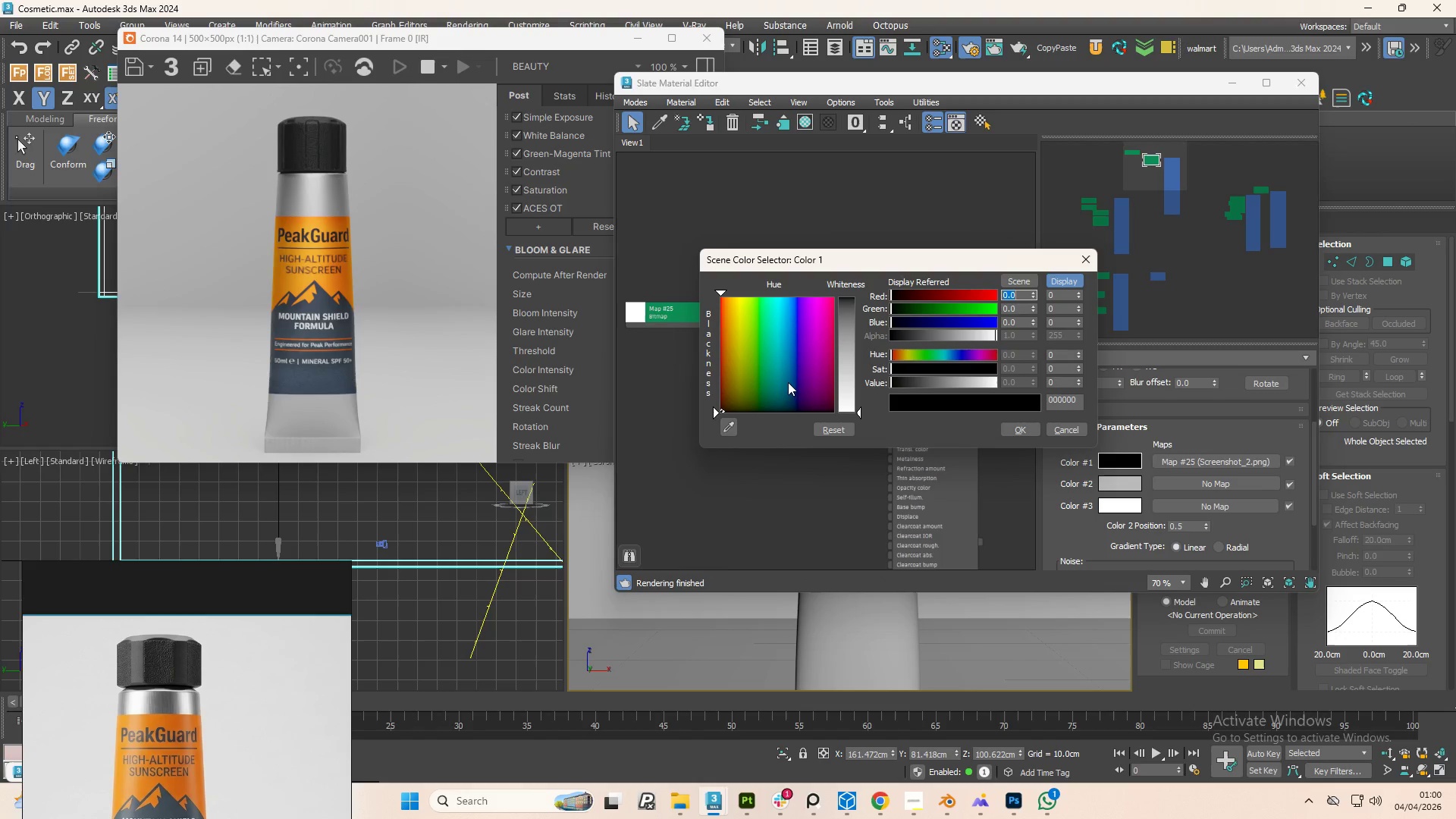 
left_click_drag(start_coordinate=[859, 367], to_coordinate=[863, 413])
 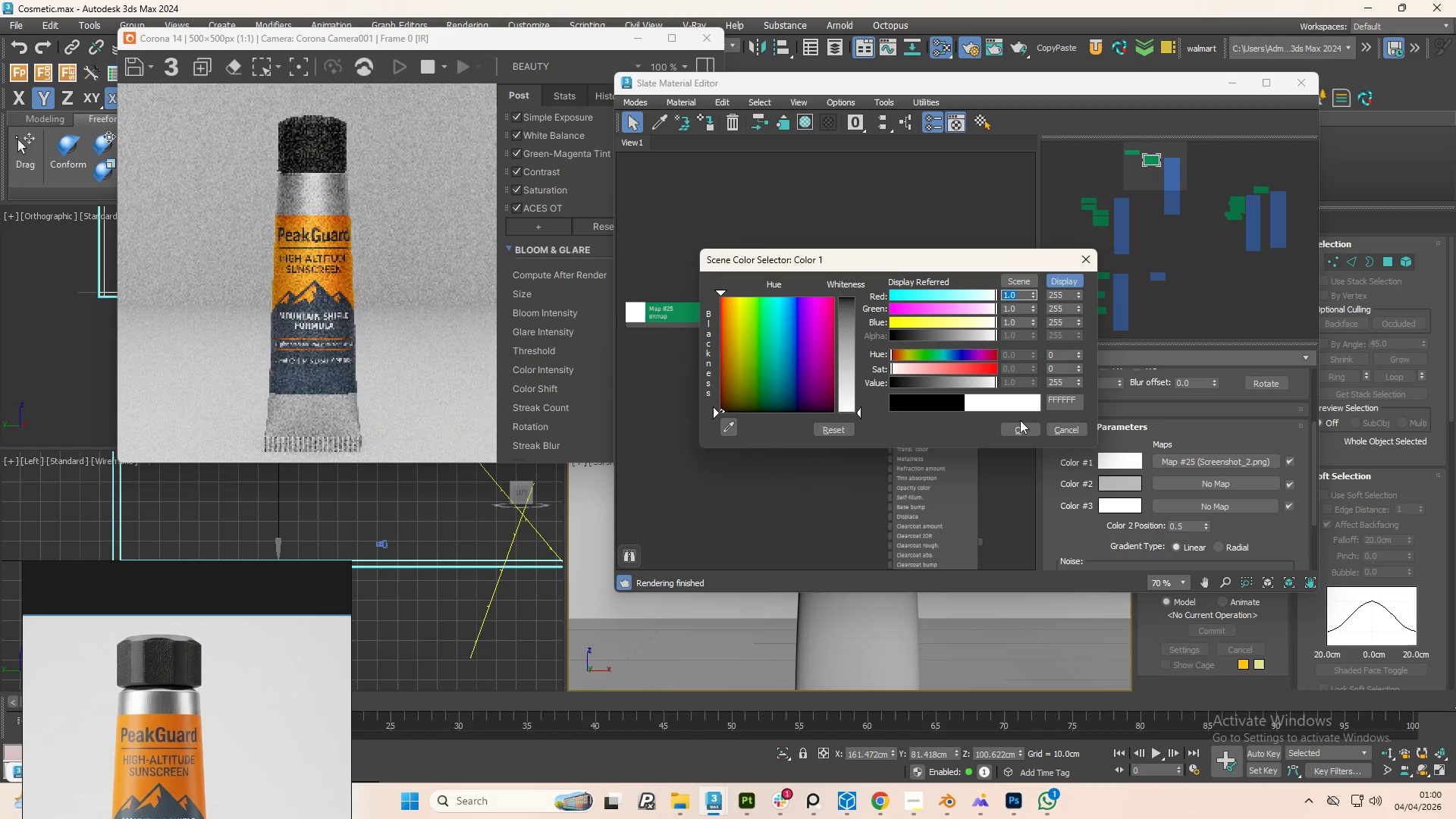 
left_click([1020, 428])
 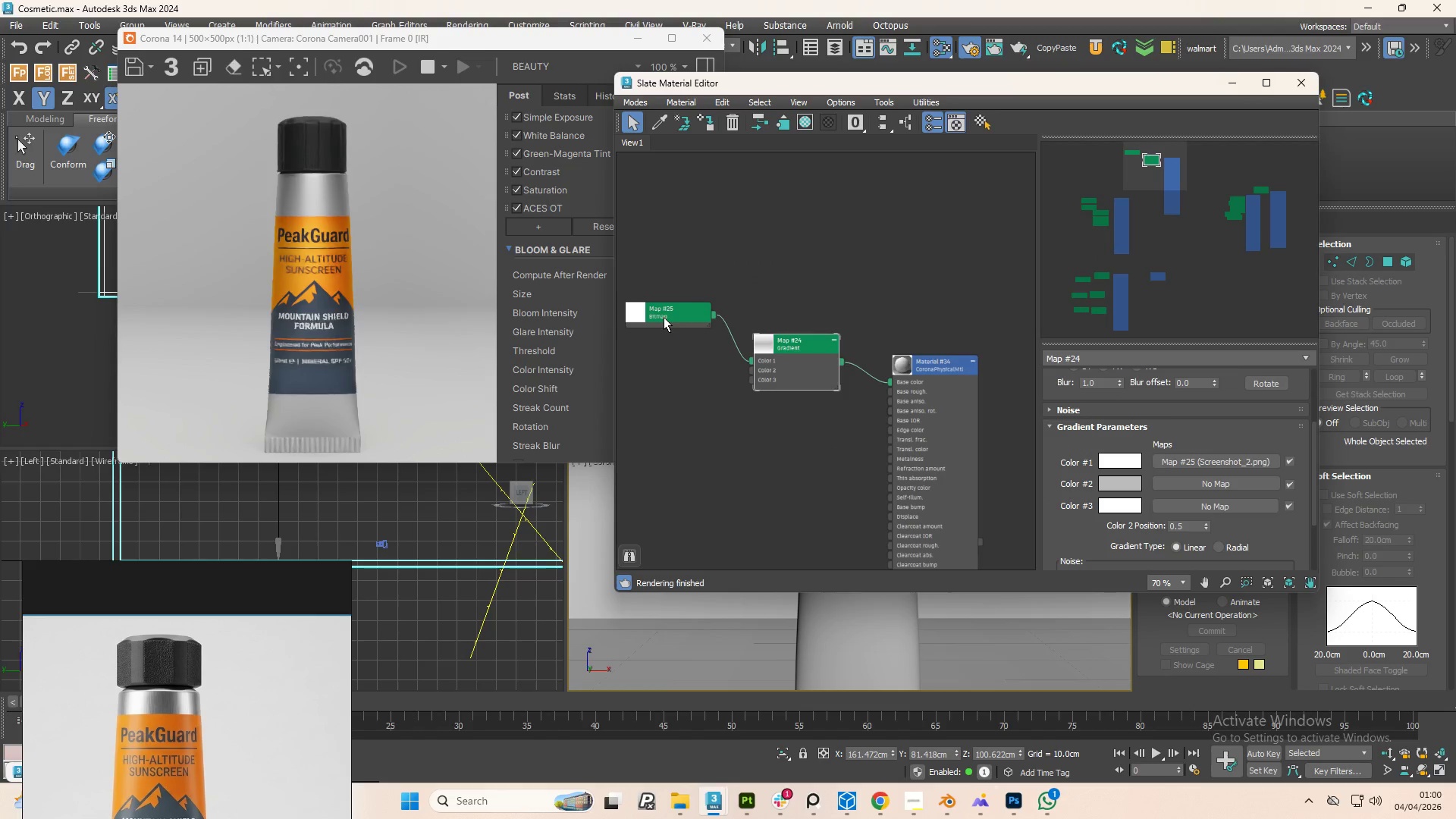 
hold_key(key=ShiftLeft, duration=1.09)
left_click_drag(start_coordinate=[664, 317], to_coordinate=[667, 366])
 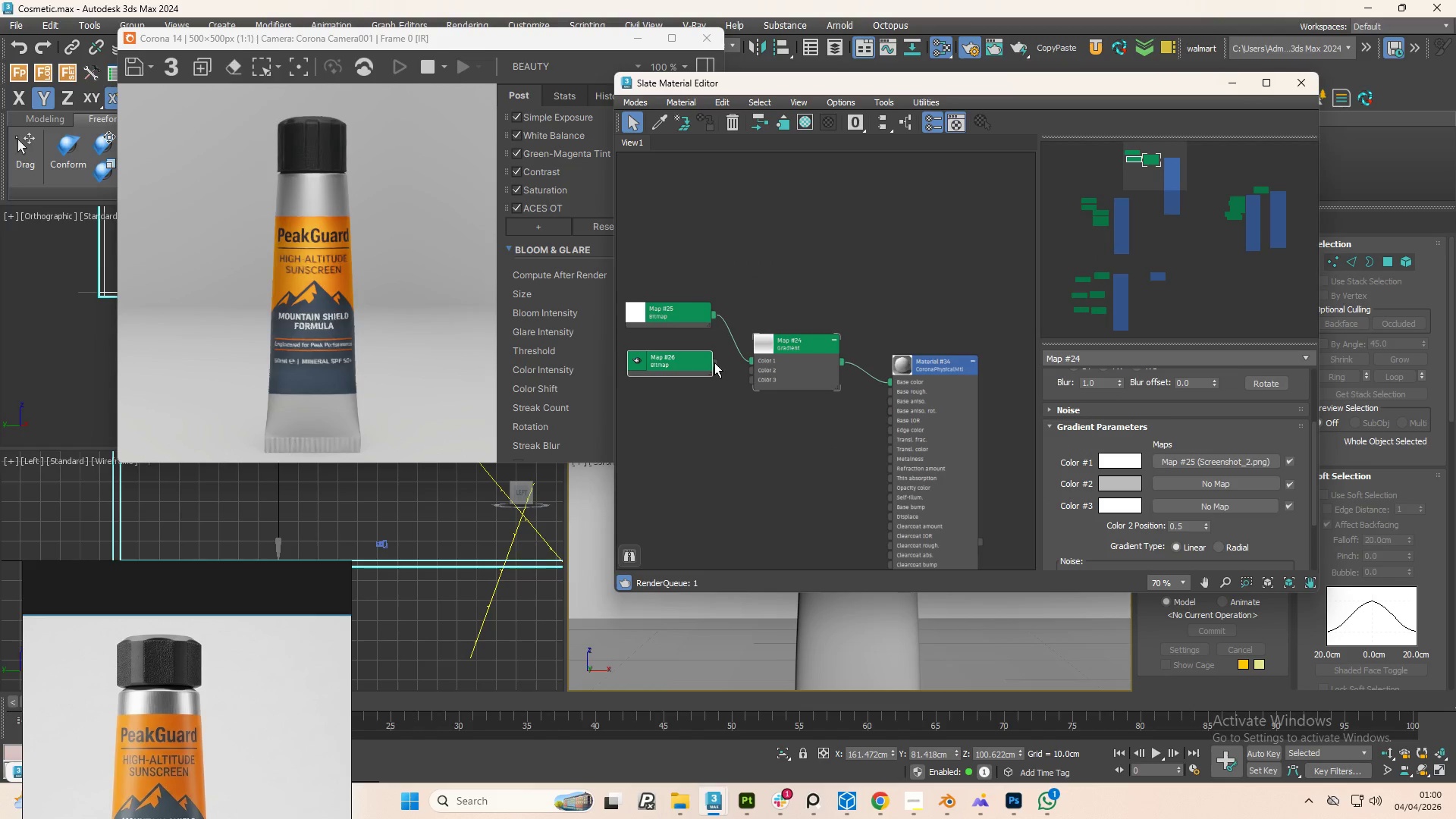 
left_click_drag(start_coordinate=[714, 362], to_coordinate=[742, 372])
 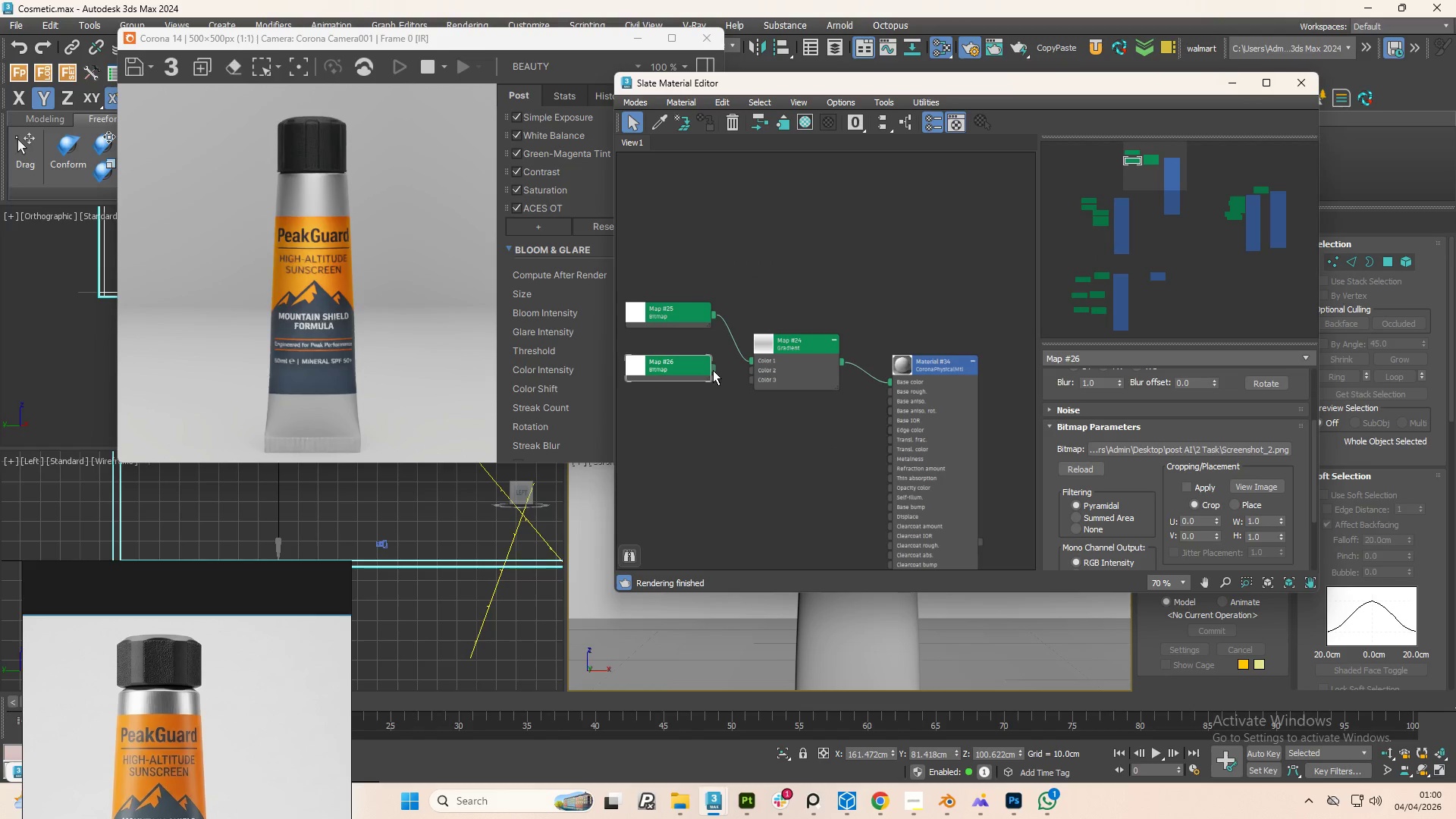 
left_click_drag(start_coordinate=[713, 370], to_coordinate=[749, 369])
 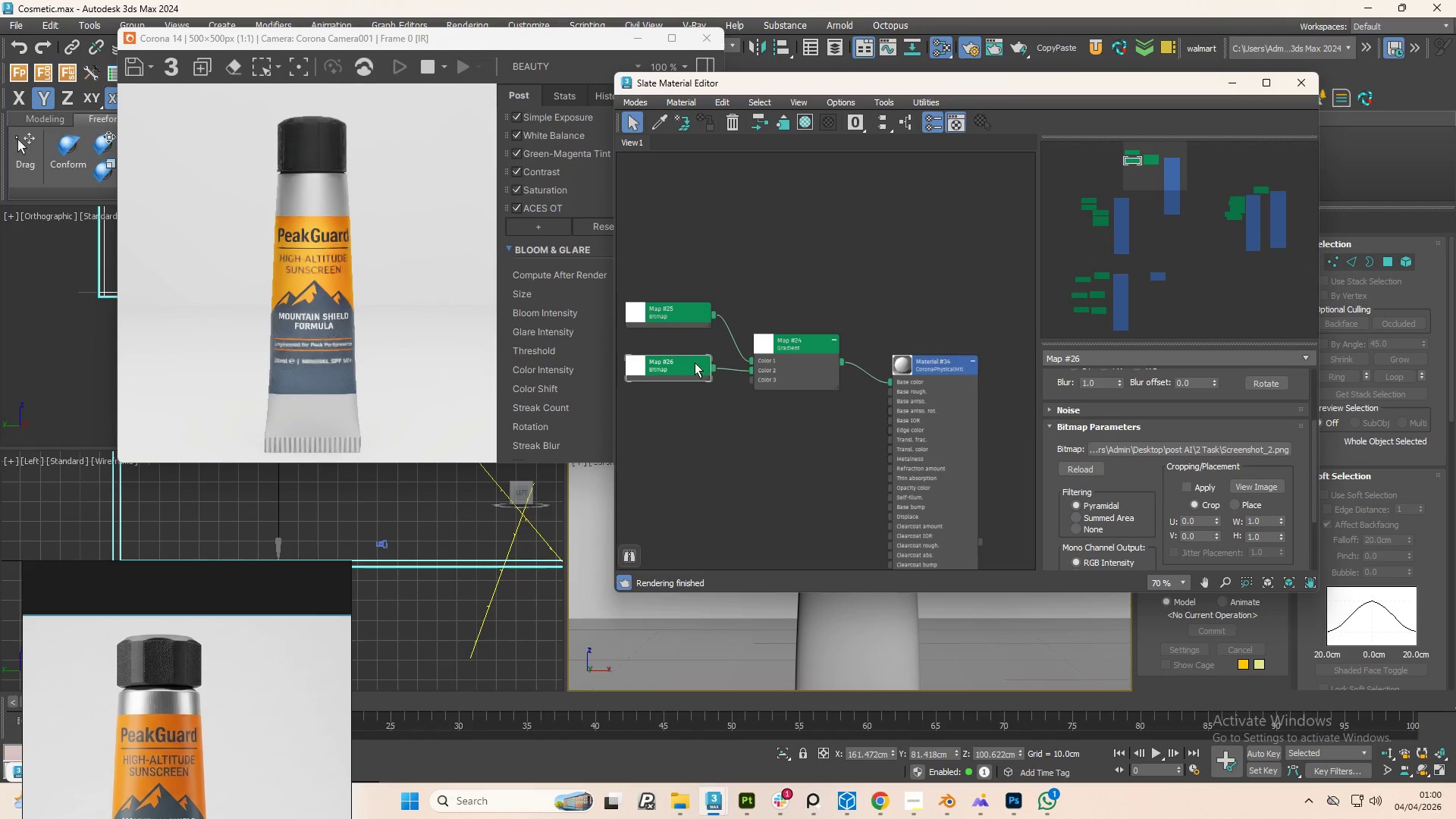 
left_click_drag(start_coordinate=[657, 370], to_coordinate=[666, 409])
 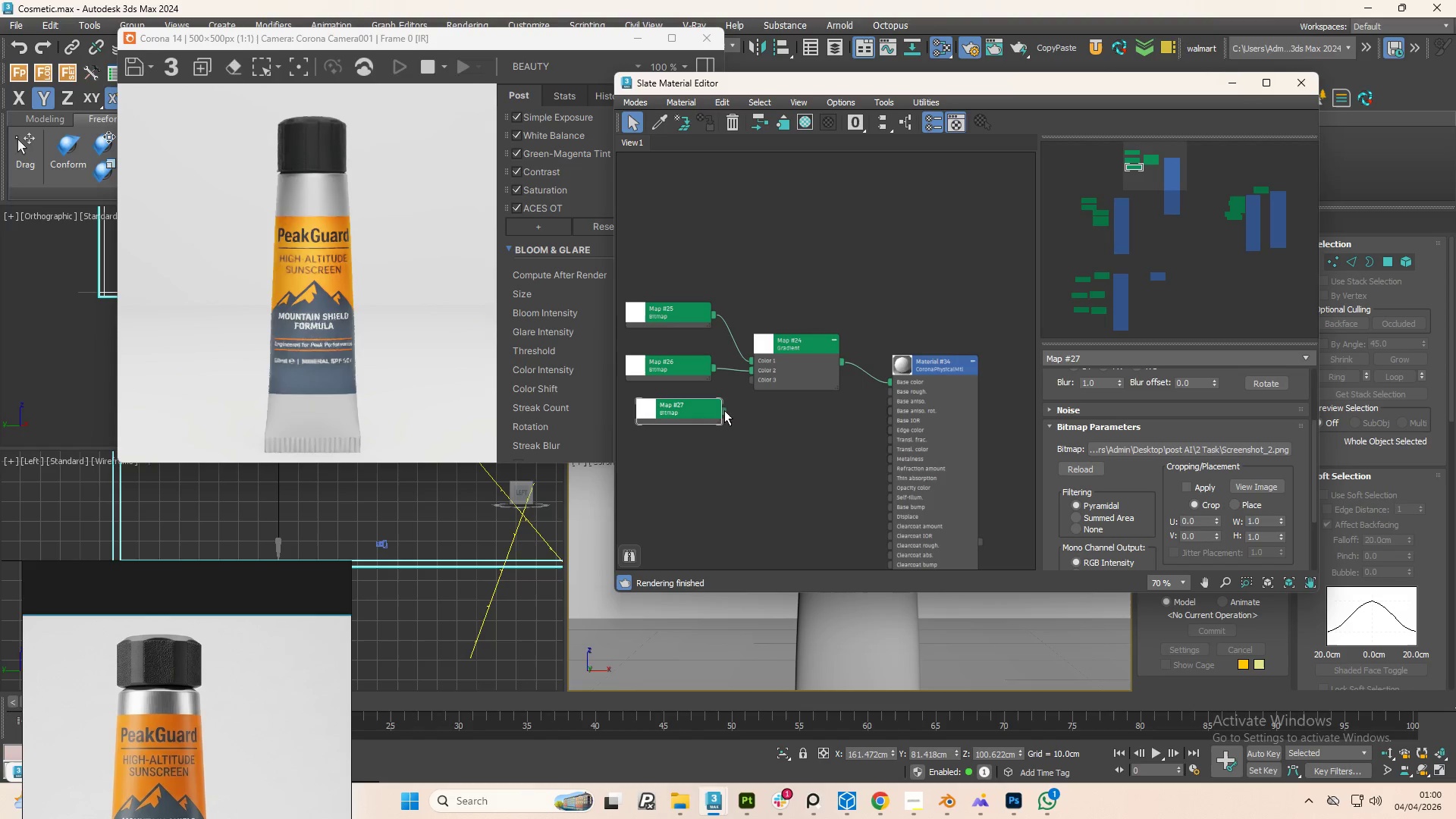 
left_click_drag(start_coordinate=[724, 411], to_coordinate=[752, 379])
 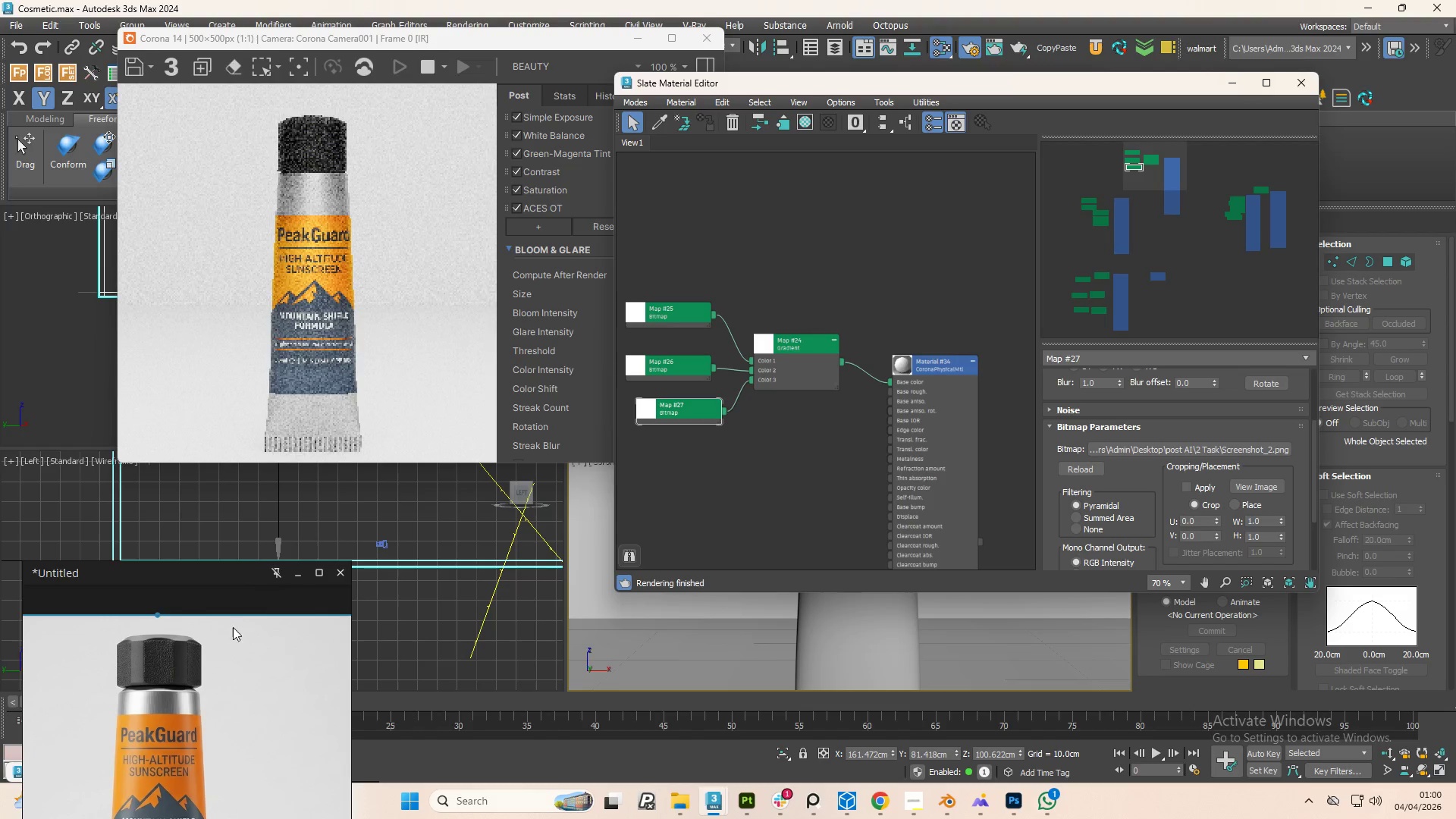 
scroll: coordinate [218, 728], scroll_direction: down, amount: 5.0
 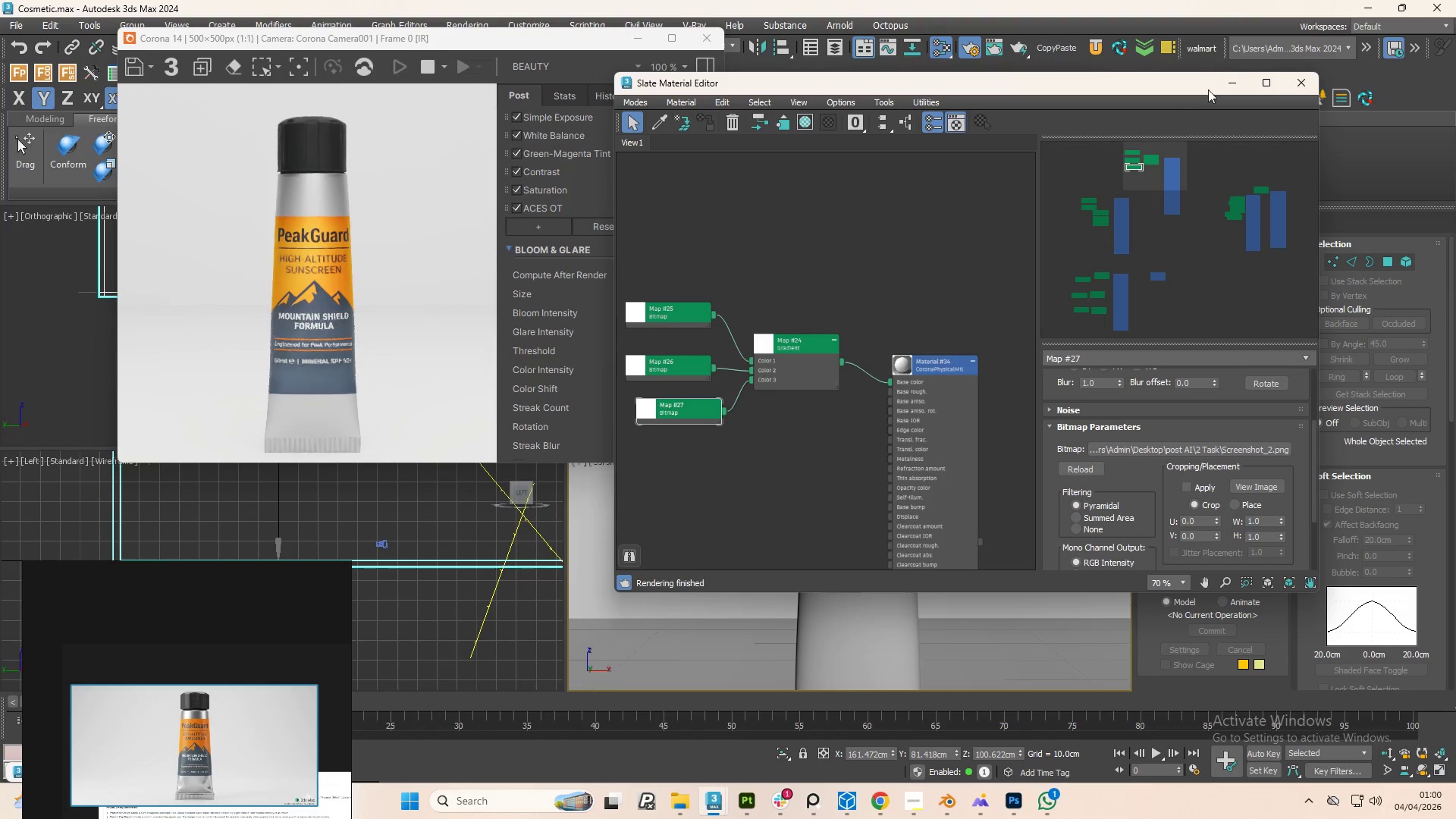 
left_click([1225, 82])
 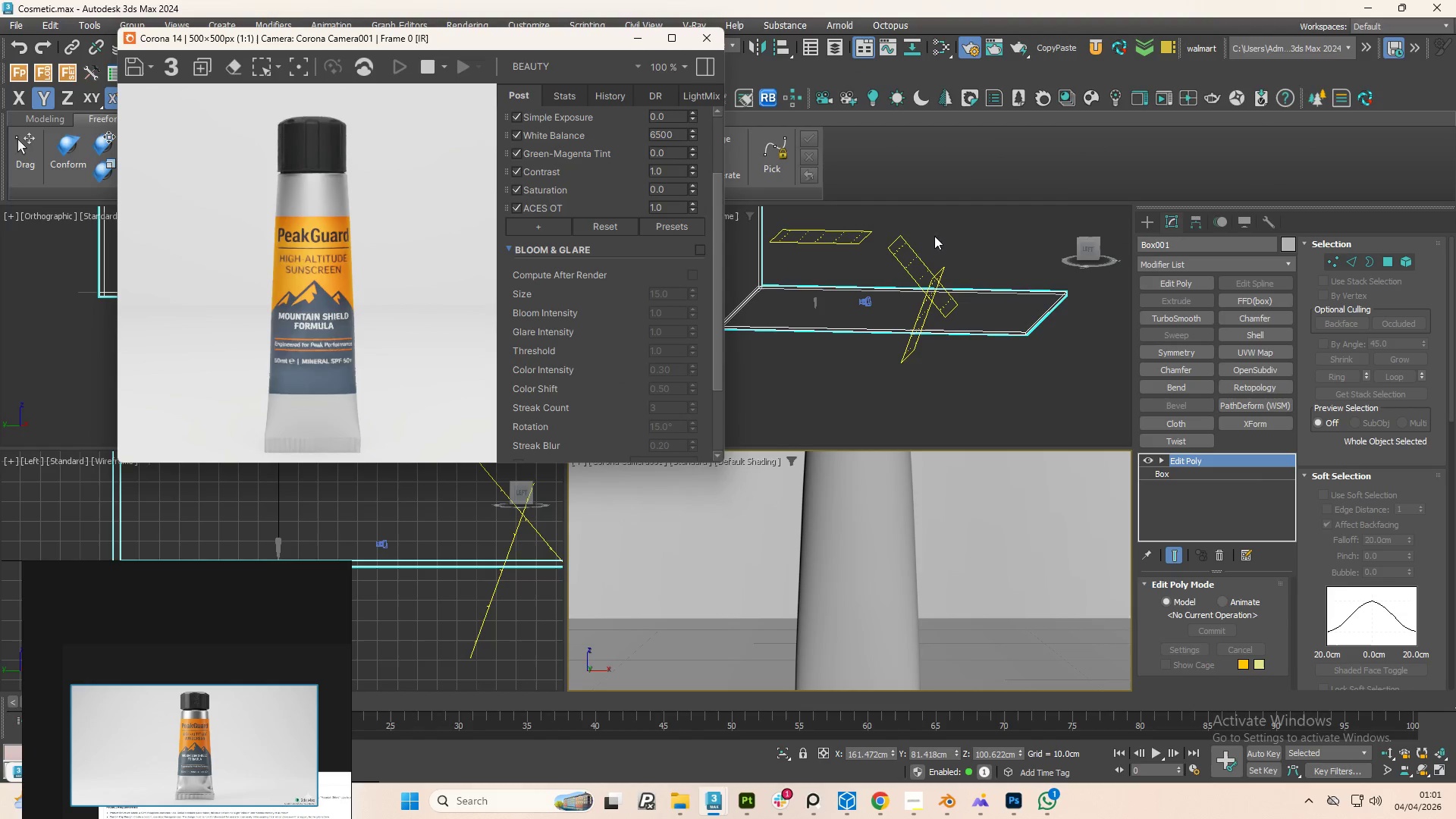 
left_click([908, 262])
 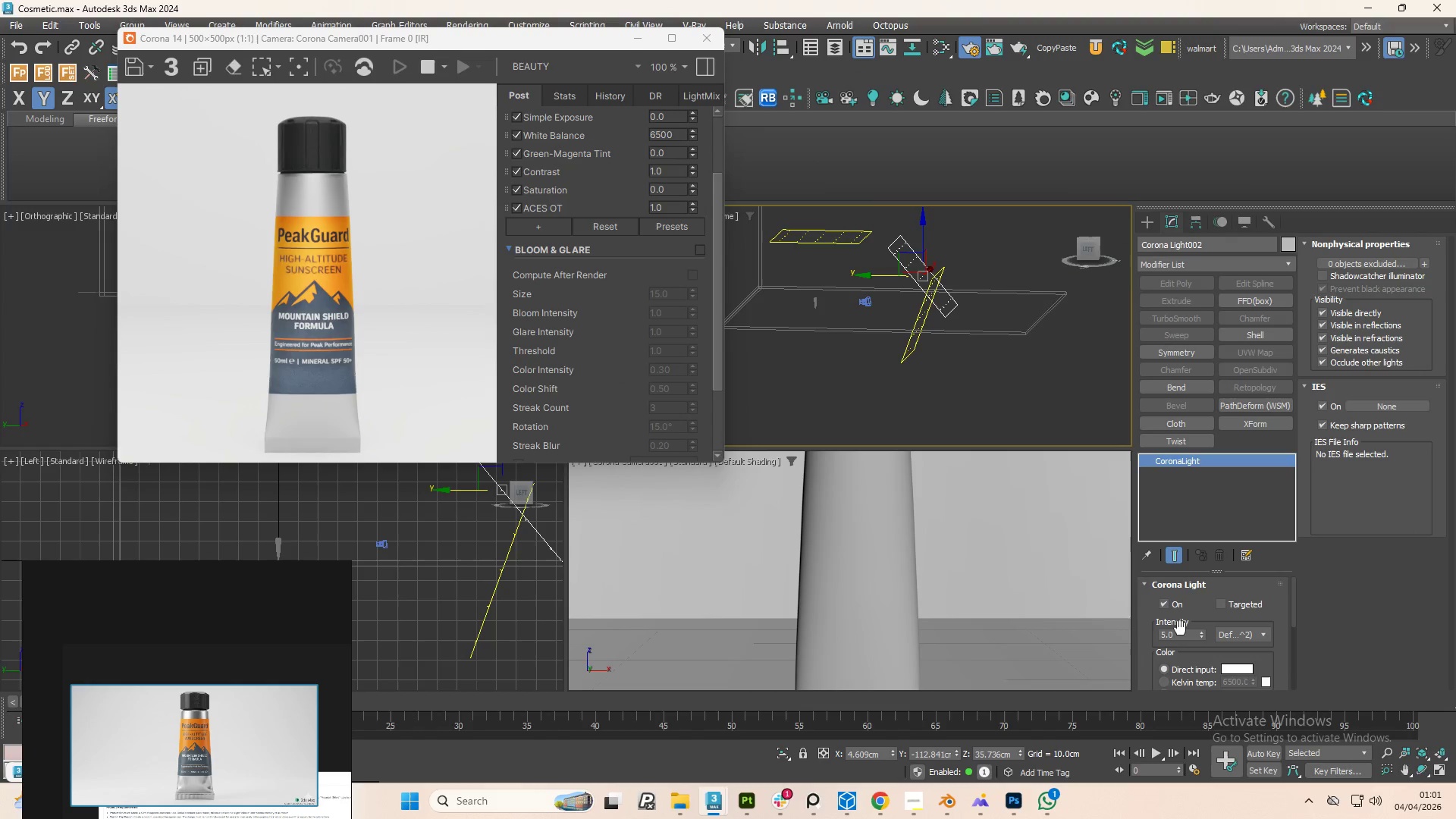 
double_click([1178, 635])
 